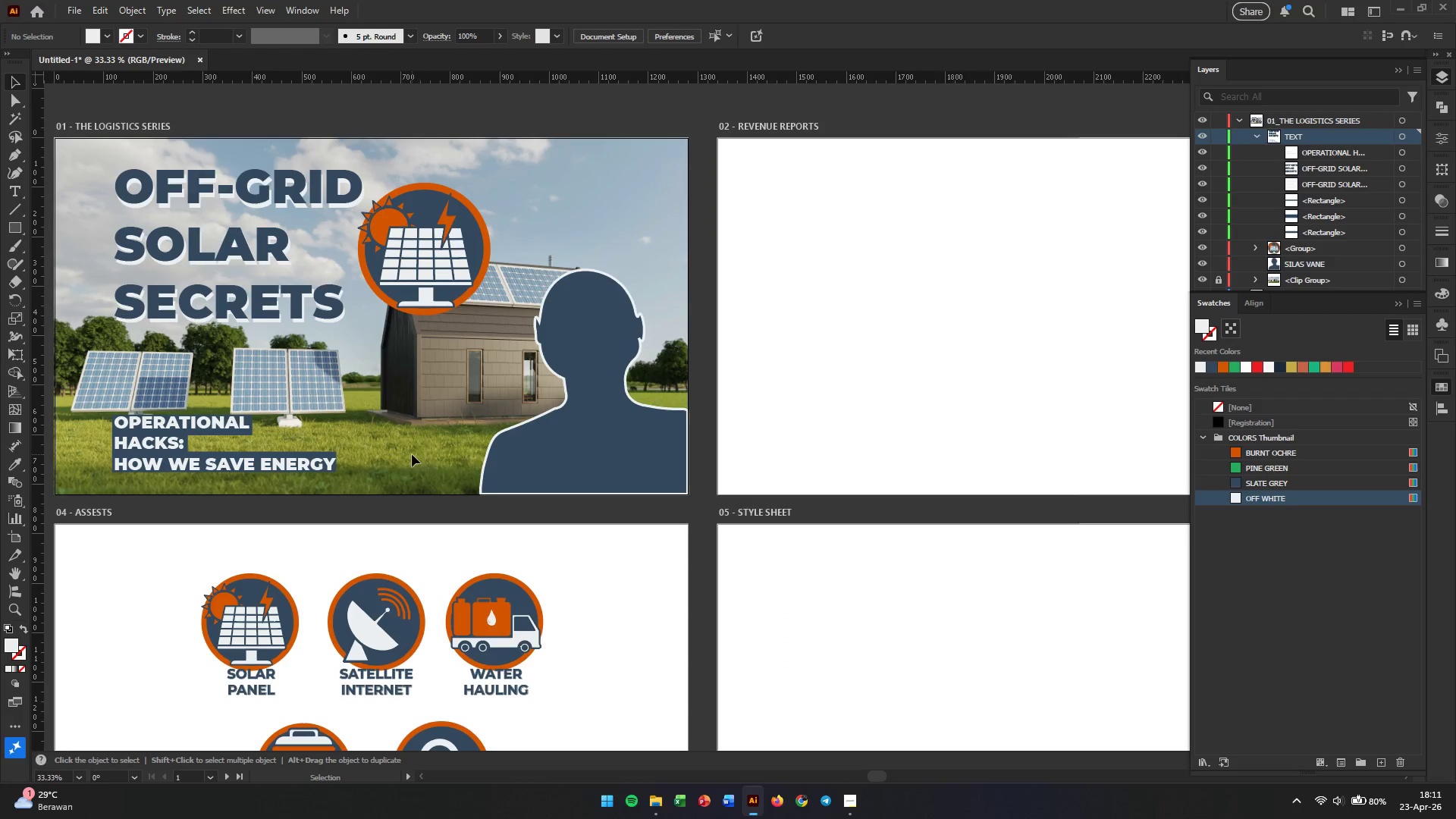 
hold_key(key=Space, duration=1.02)
 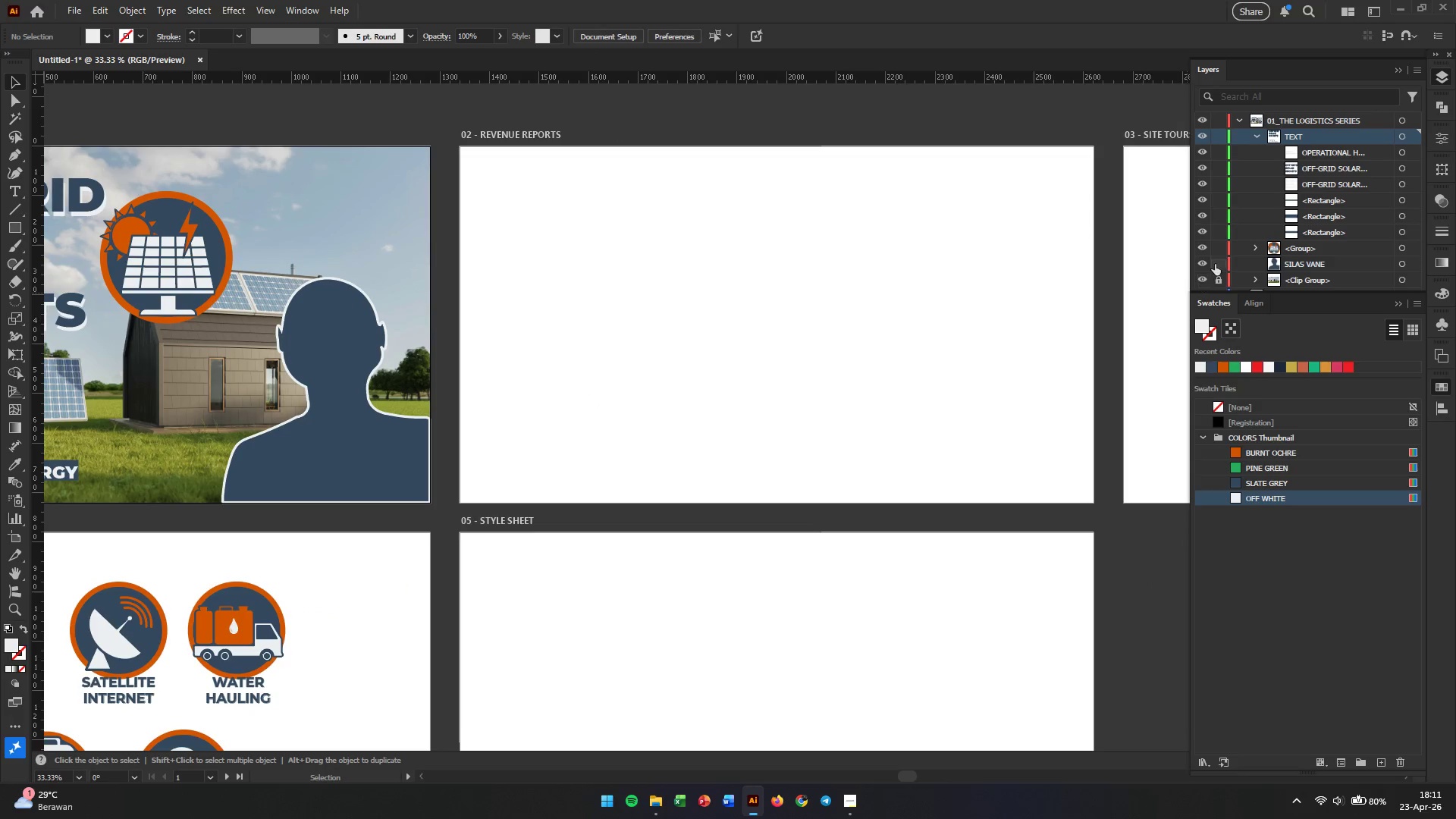 
left_click_drag(start_coordinate=[852, 394], to_coordinate=[594, 403])
 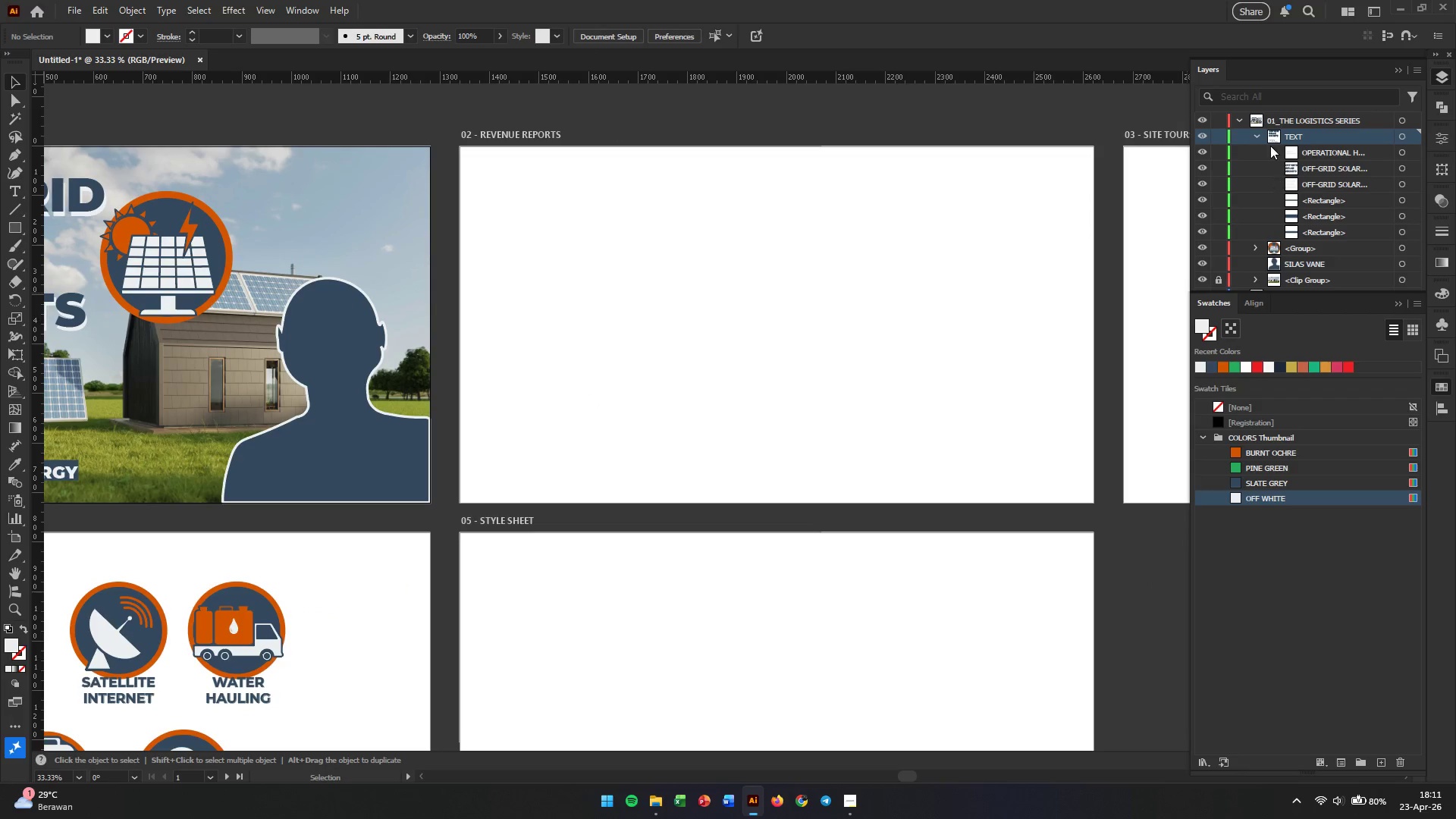 
left_click([1252, 136])
 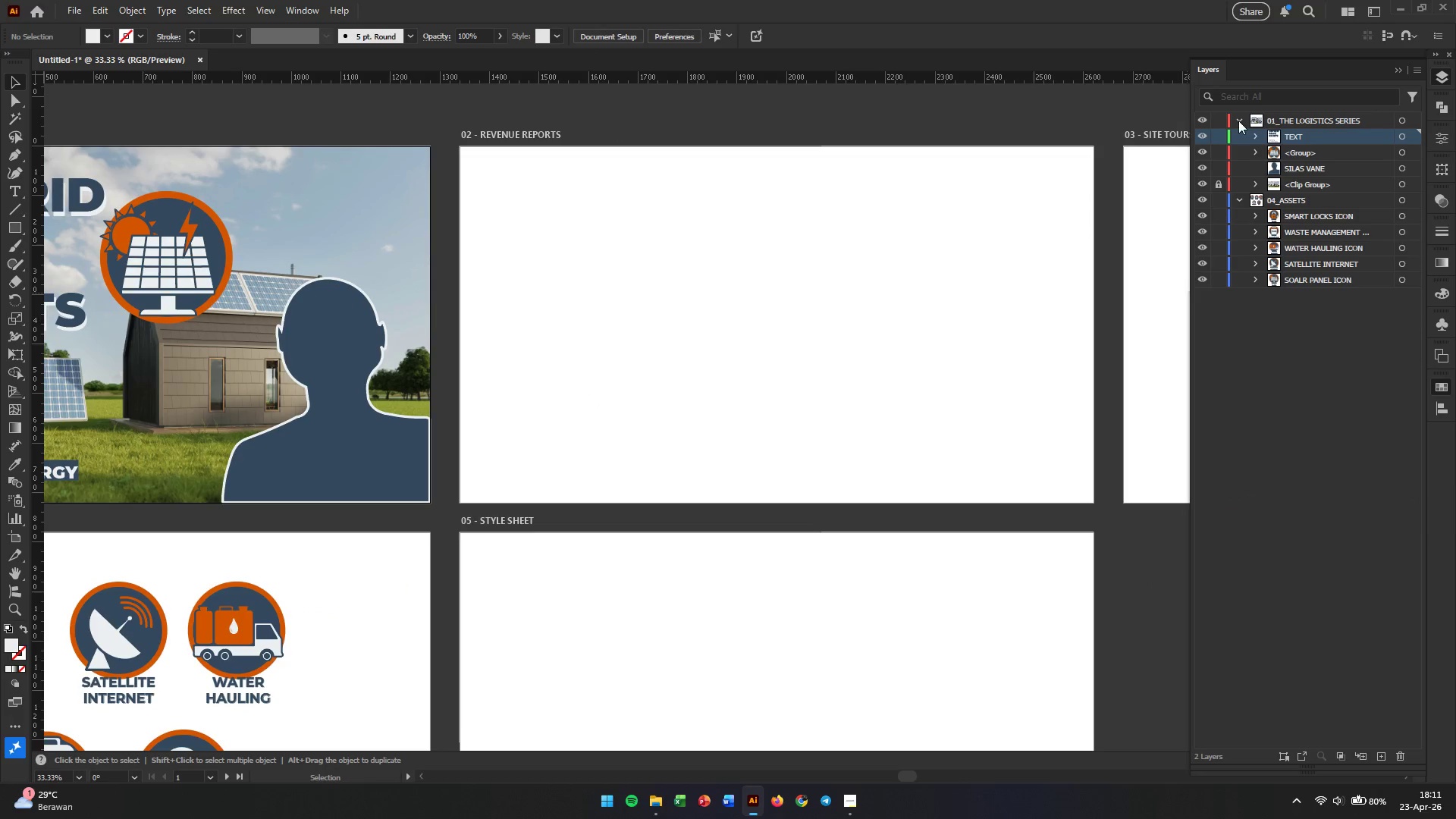 
left_click([1239, 121])
 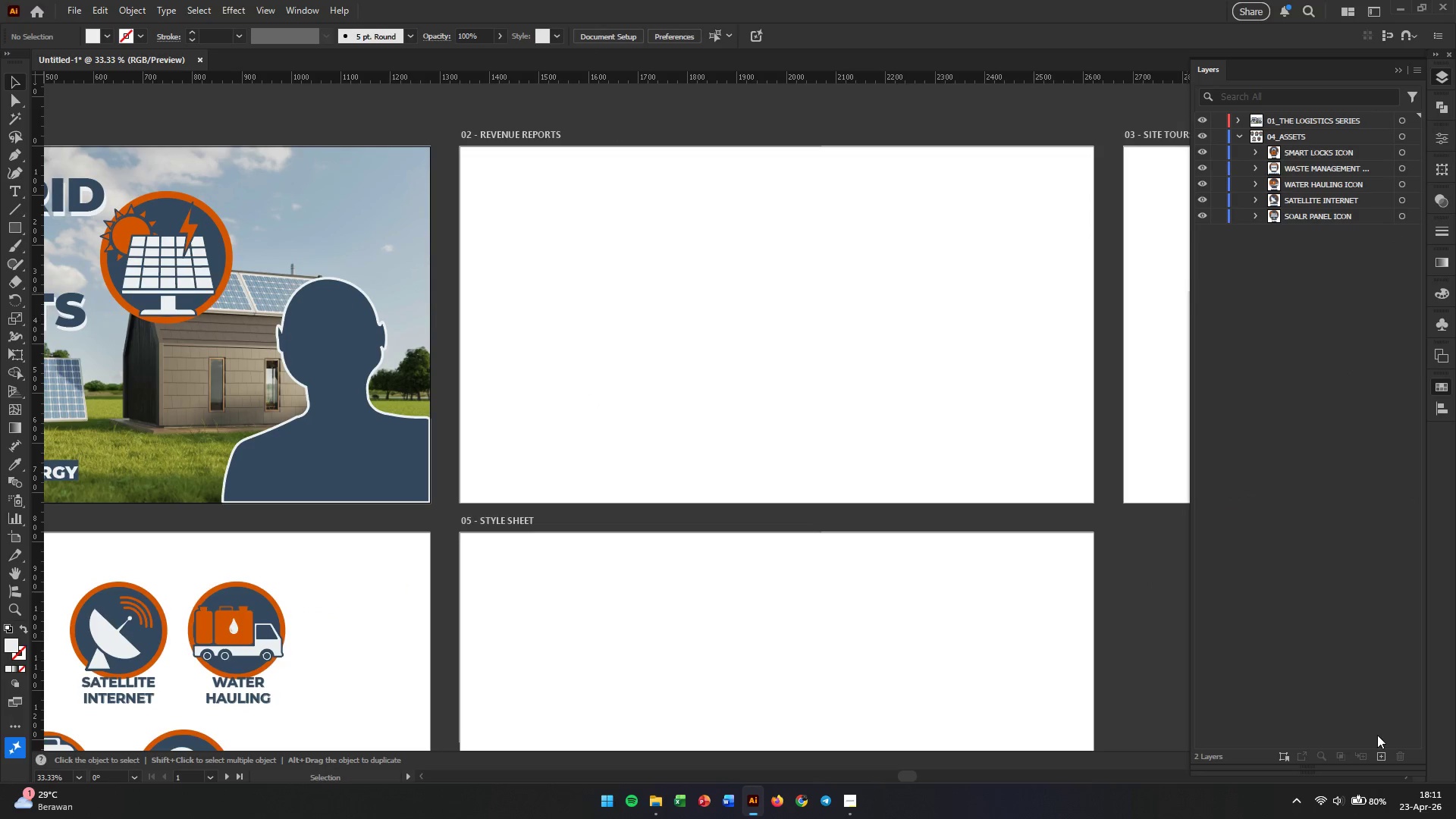 
left_click([1380, 757])
 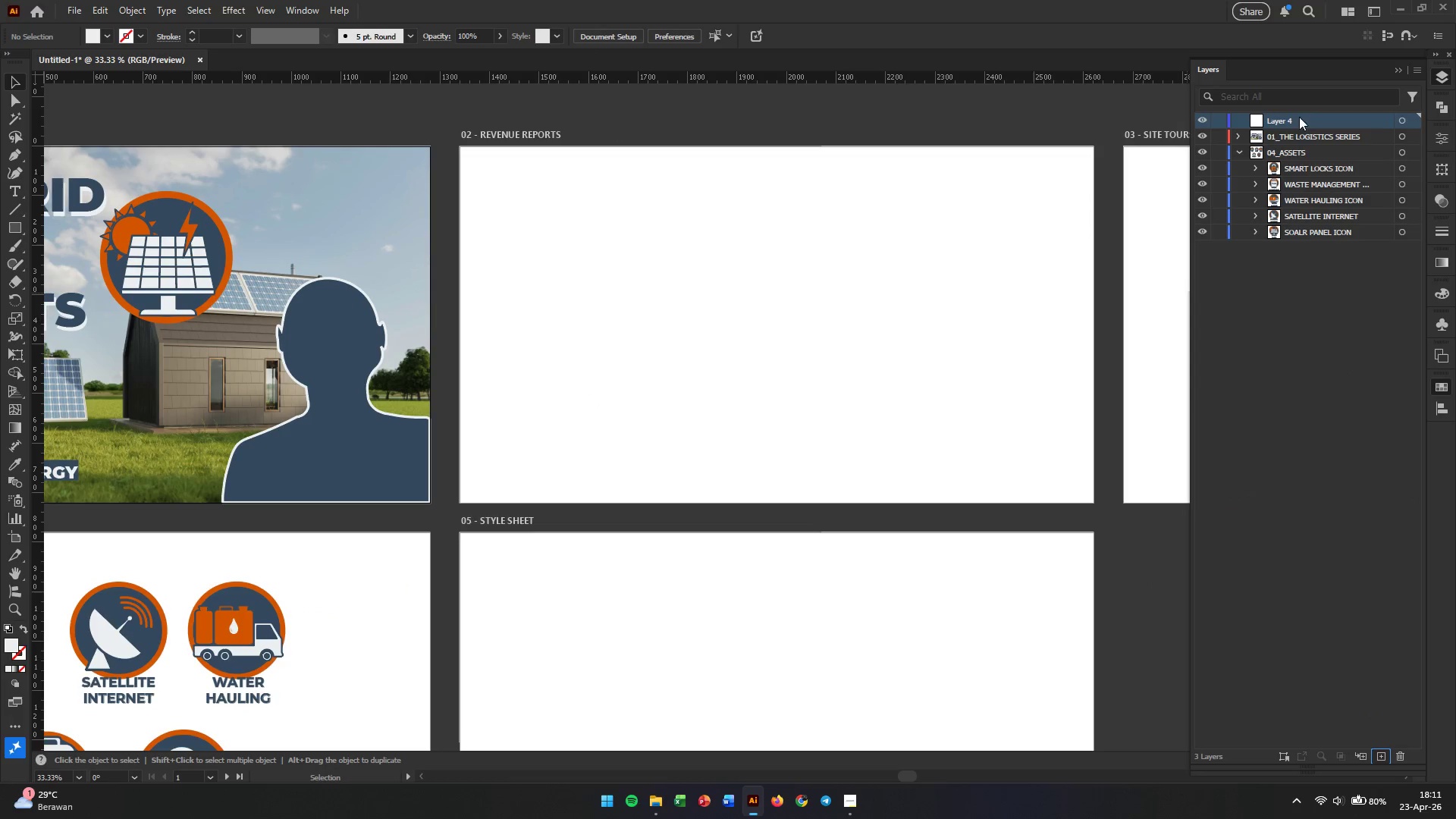 
double_click([1294, 121])
 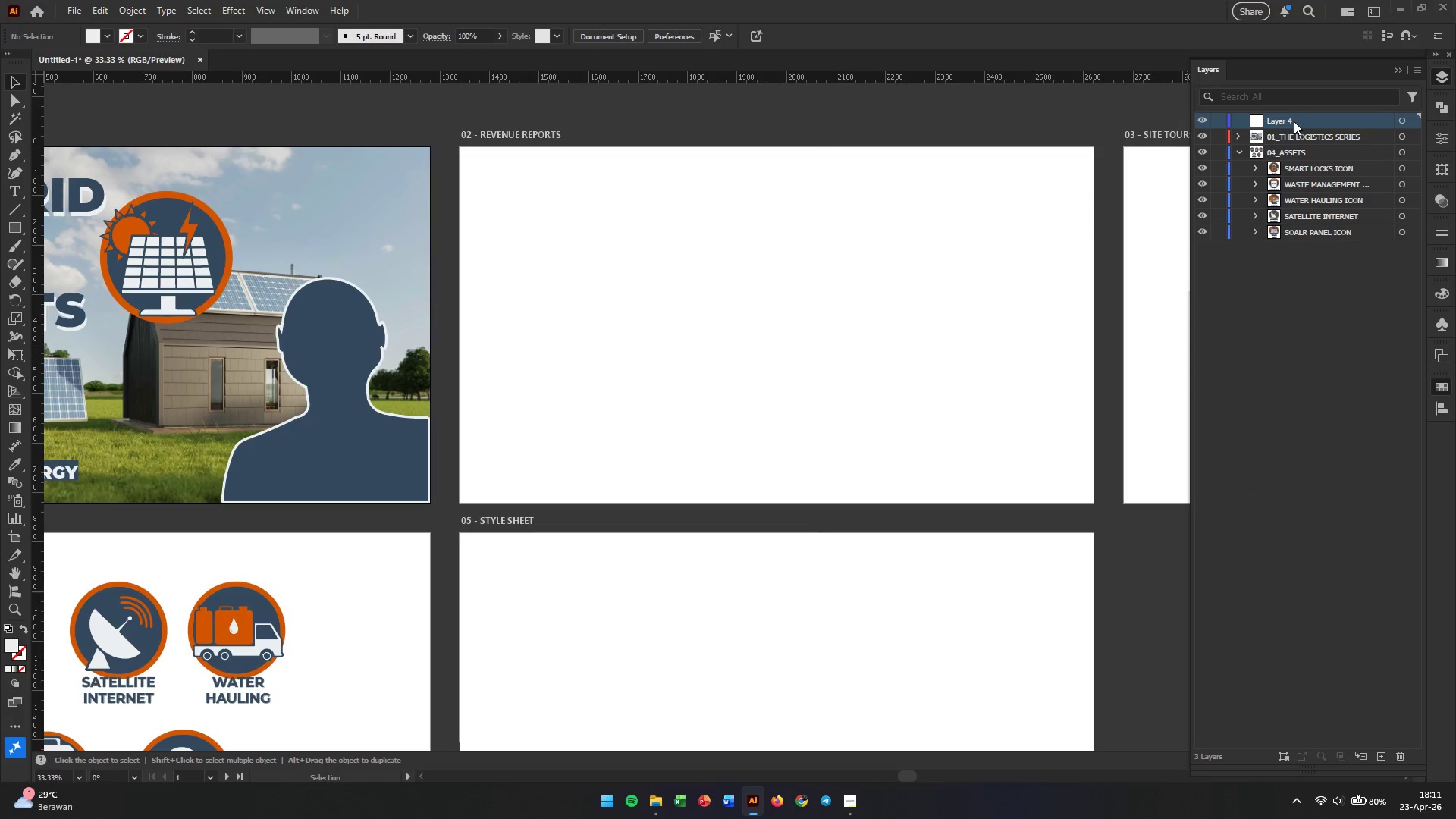 
triple_click([1294, 121])
 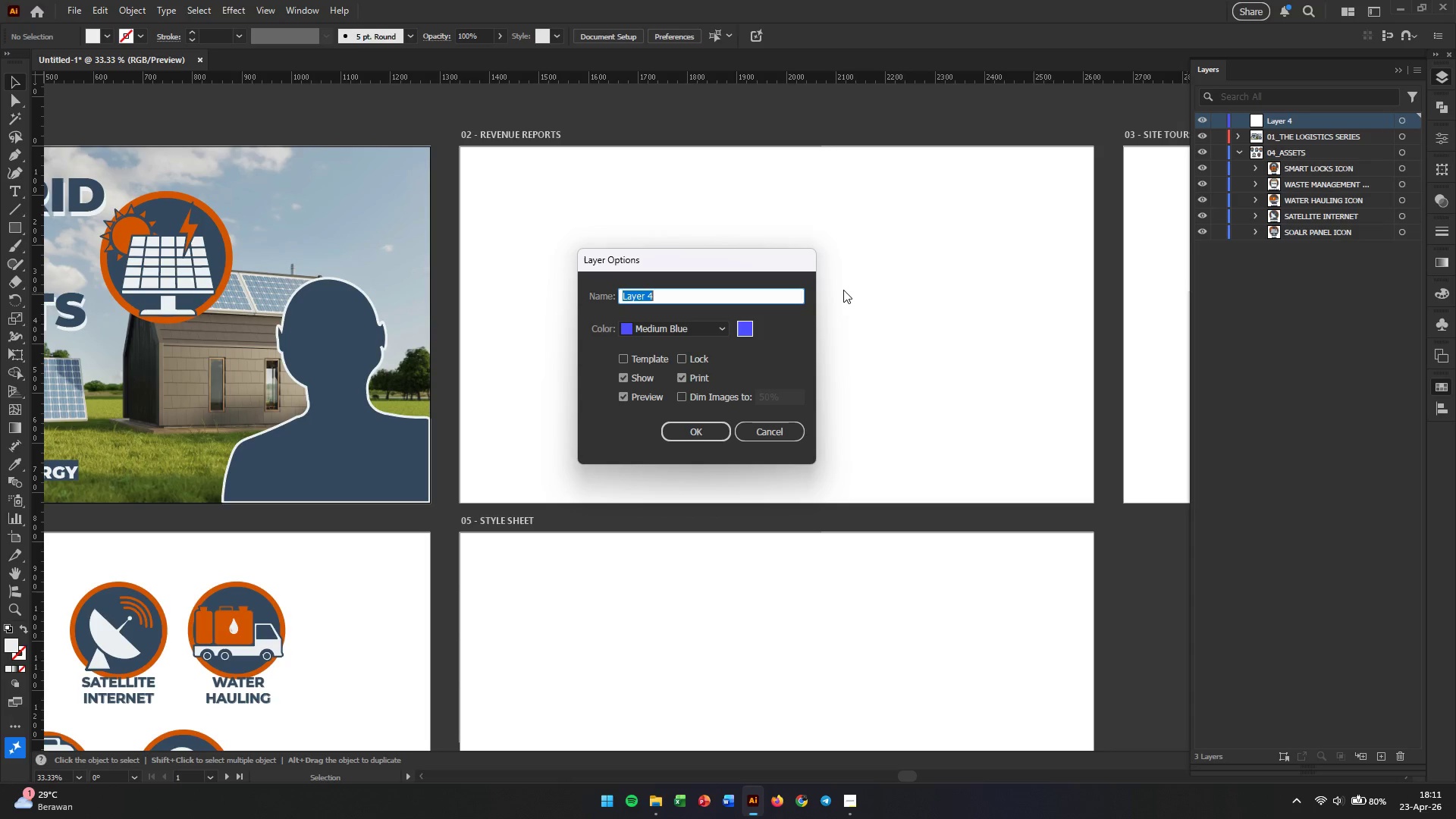 
wait(14.7)
 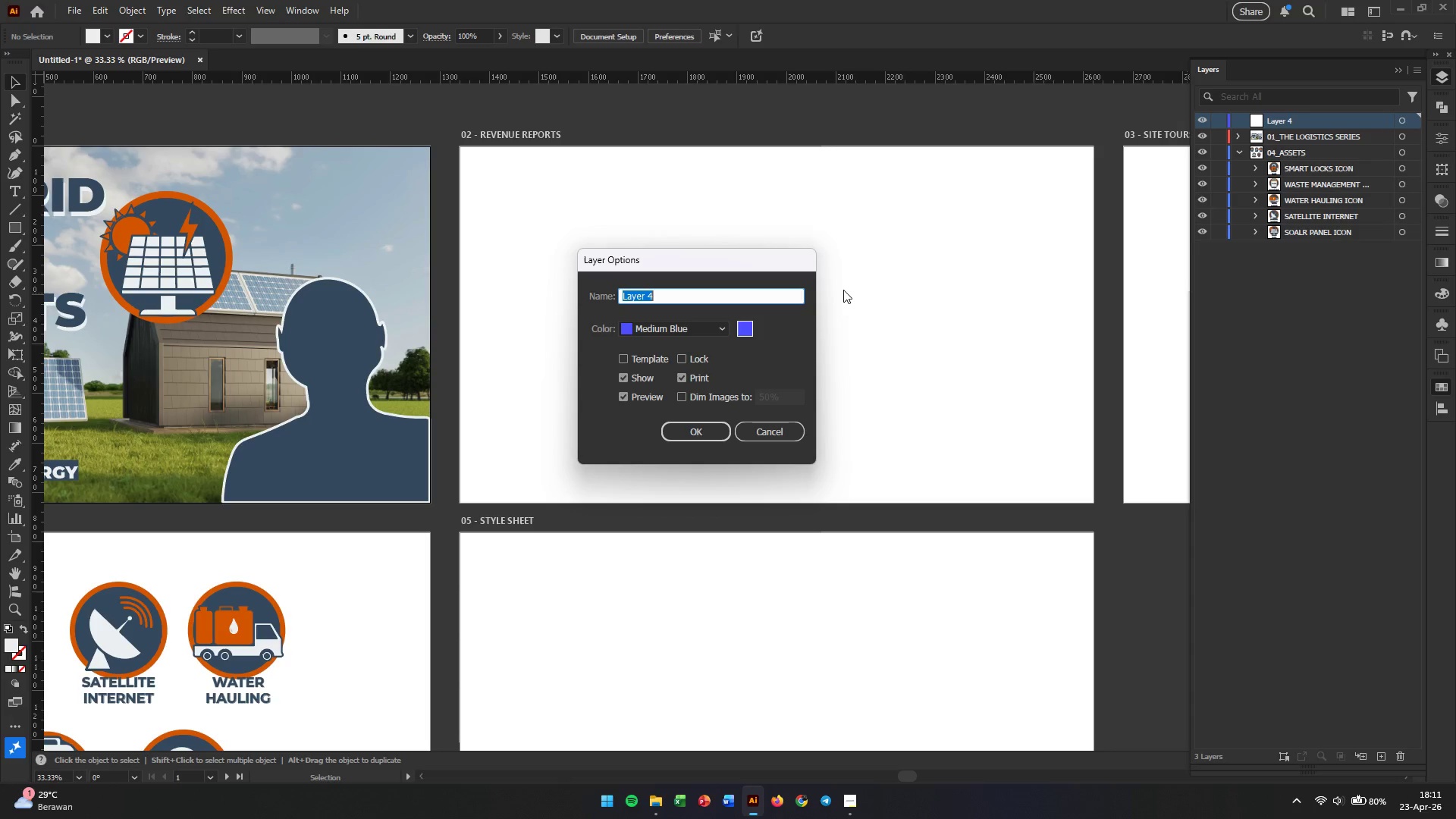 
left_click([766, 427])
 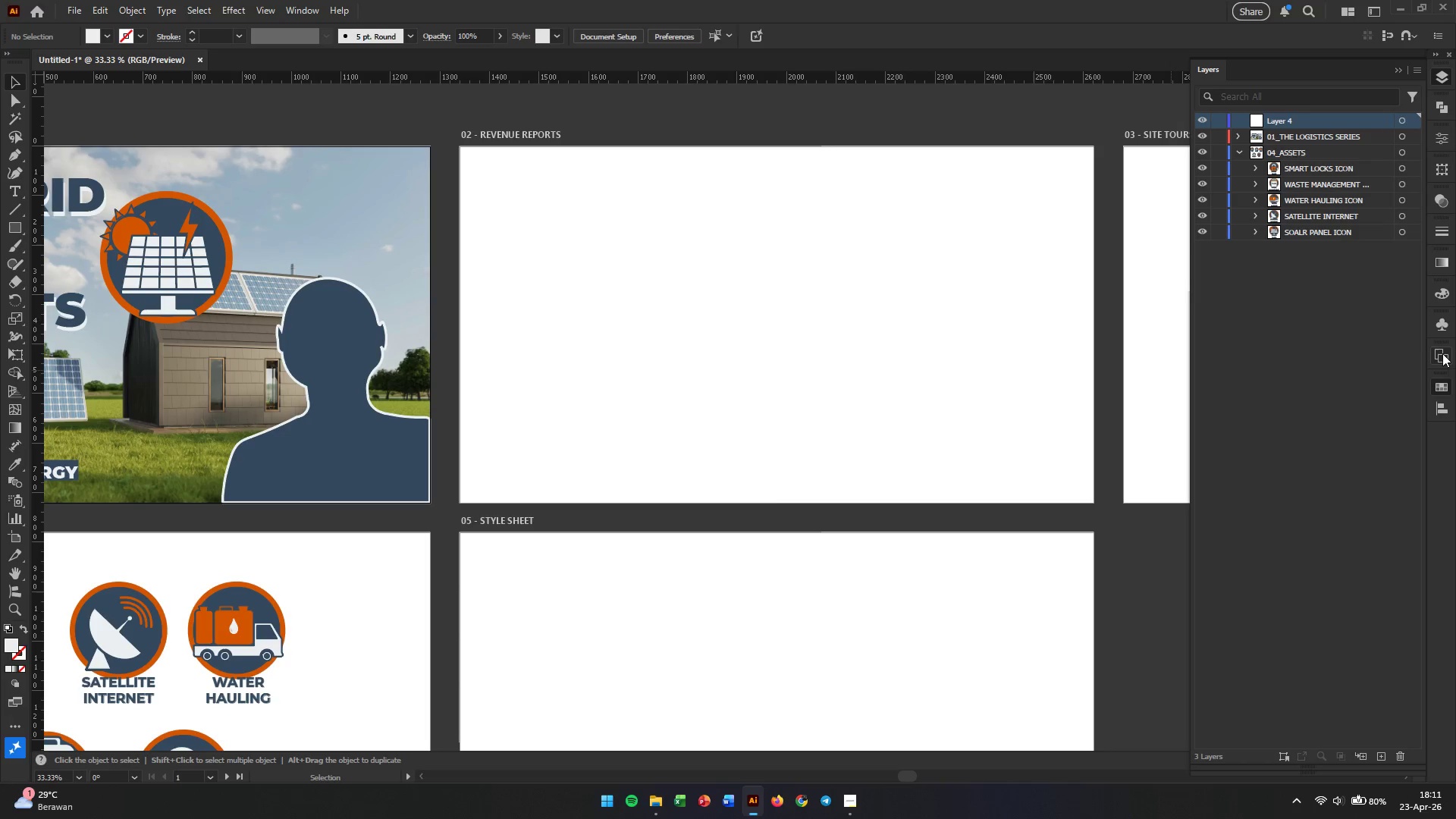 
left_click([1443, 347])
 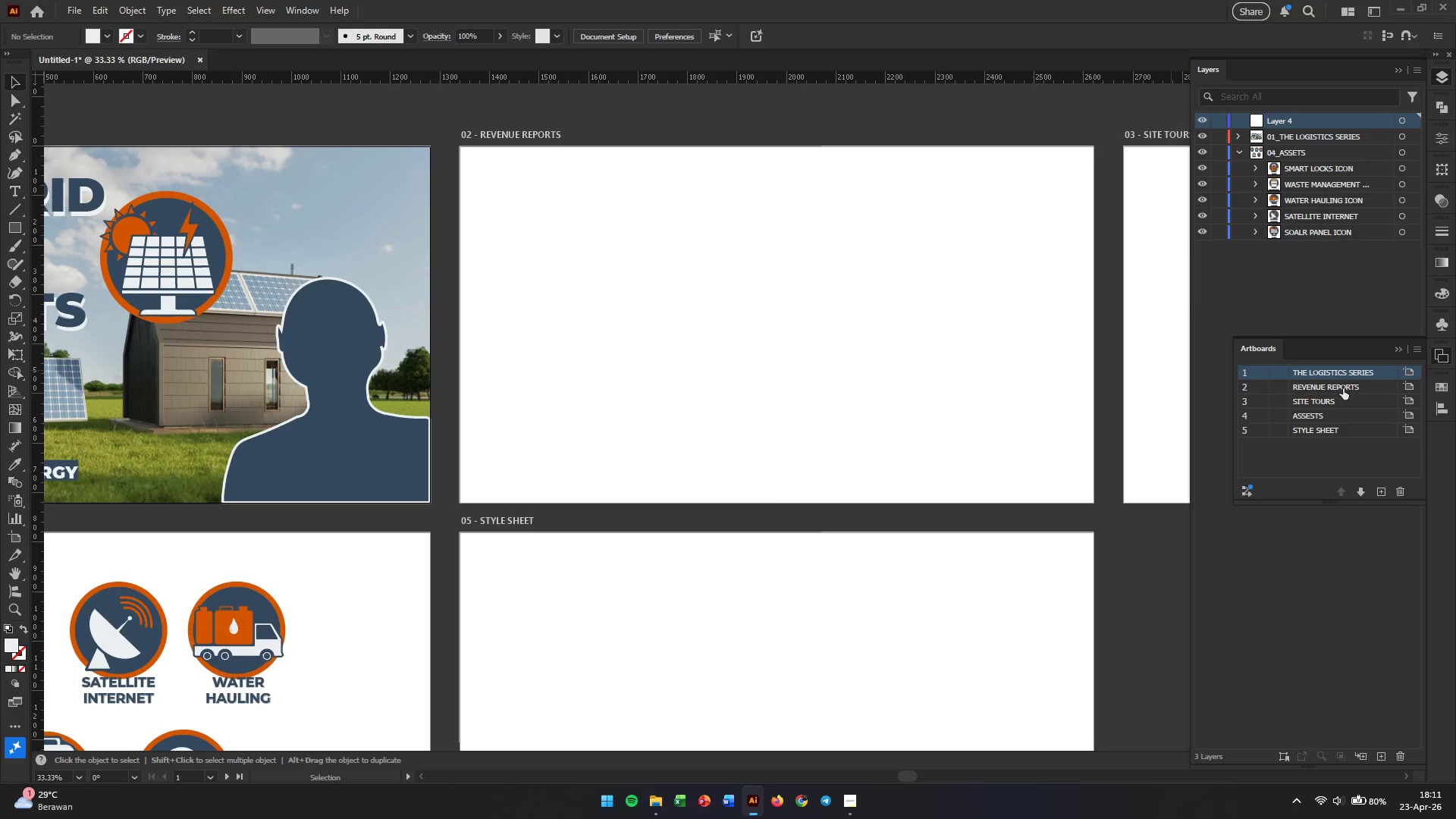 
left_click([1337, 391])
 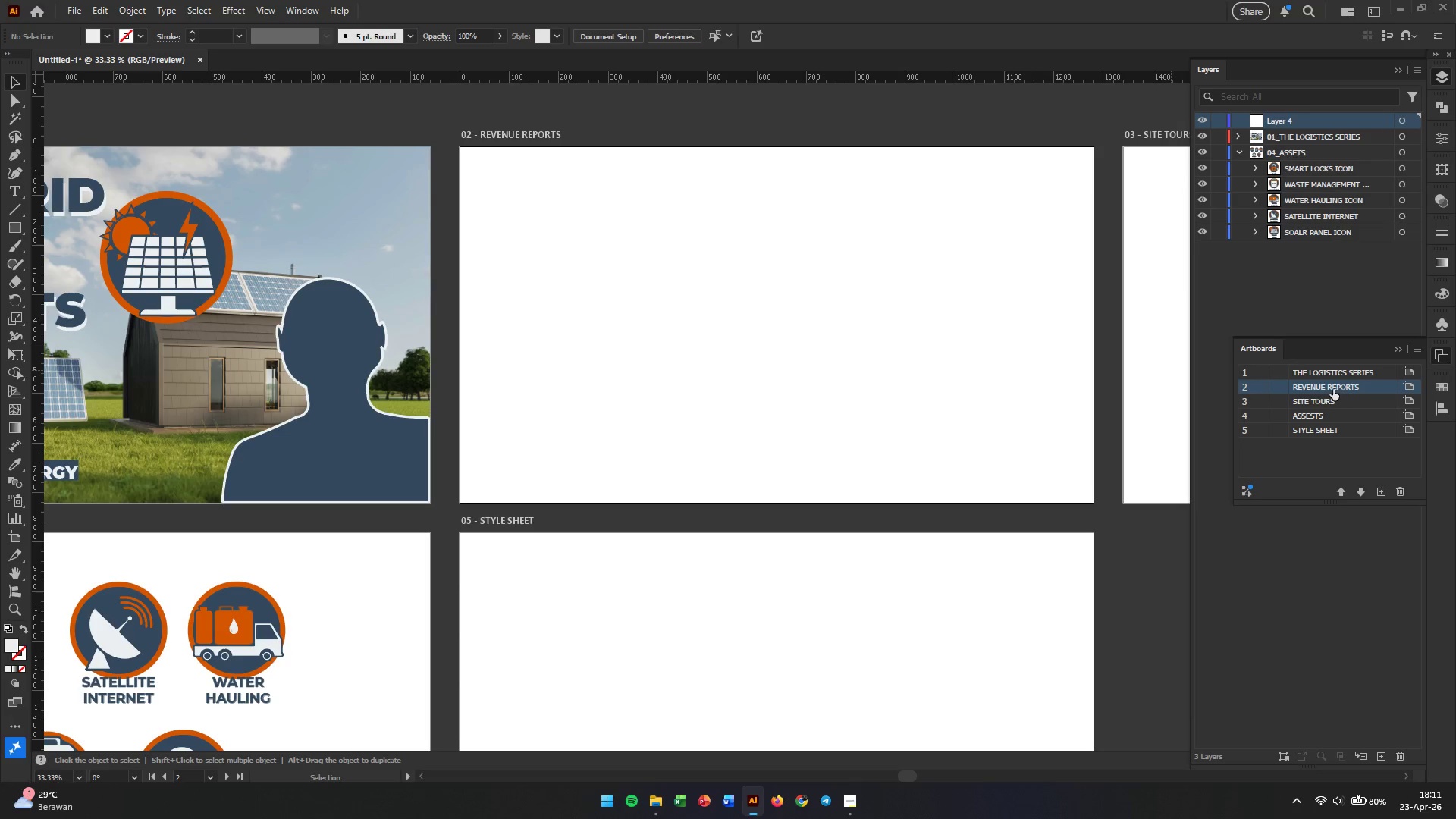 
double_click([1333, 389])
 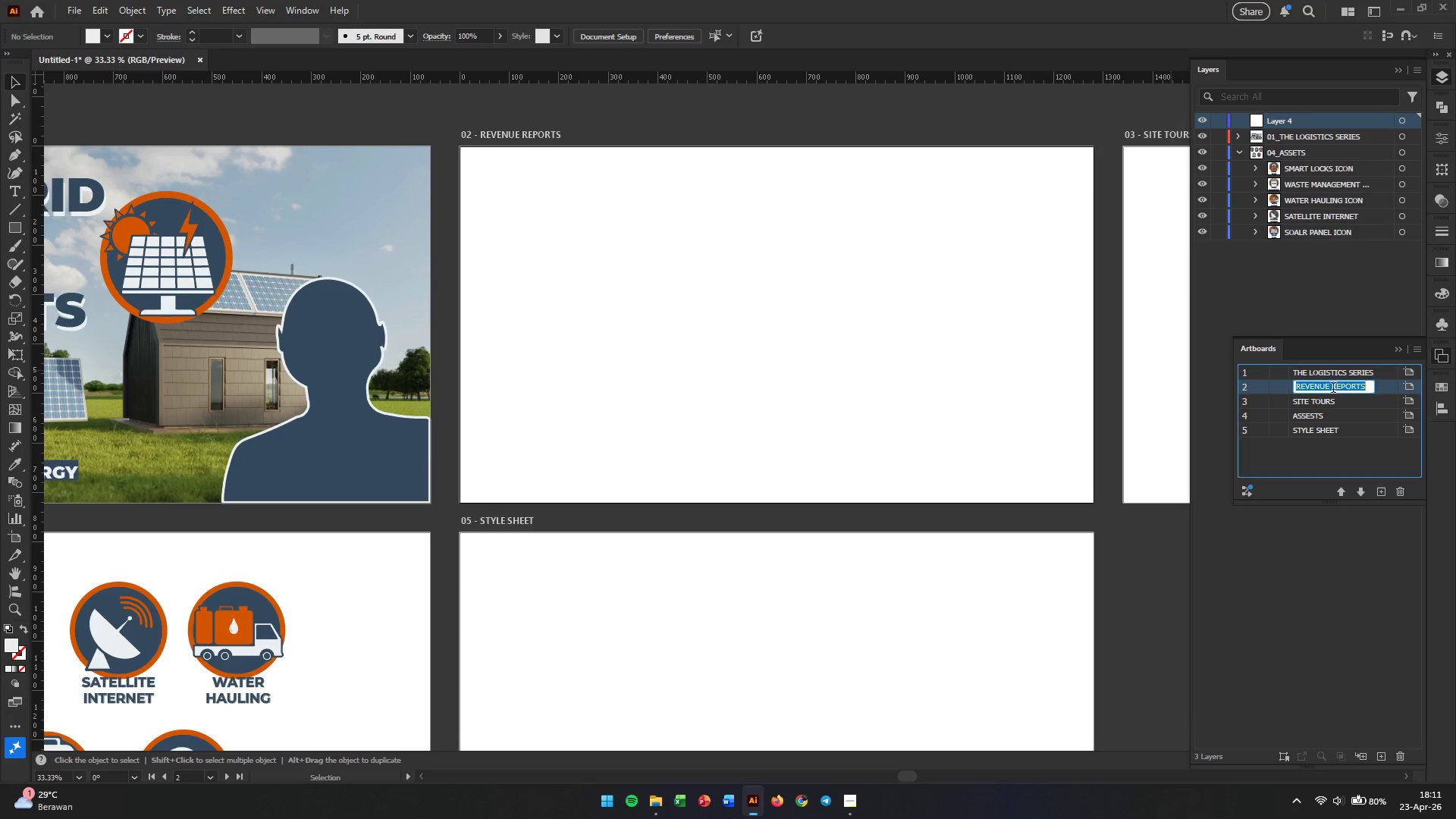 
triple_click([1333, 389])
 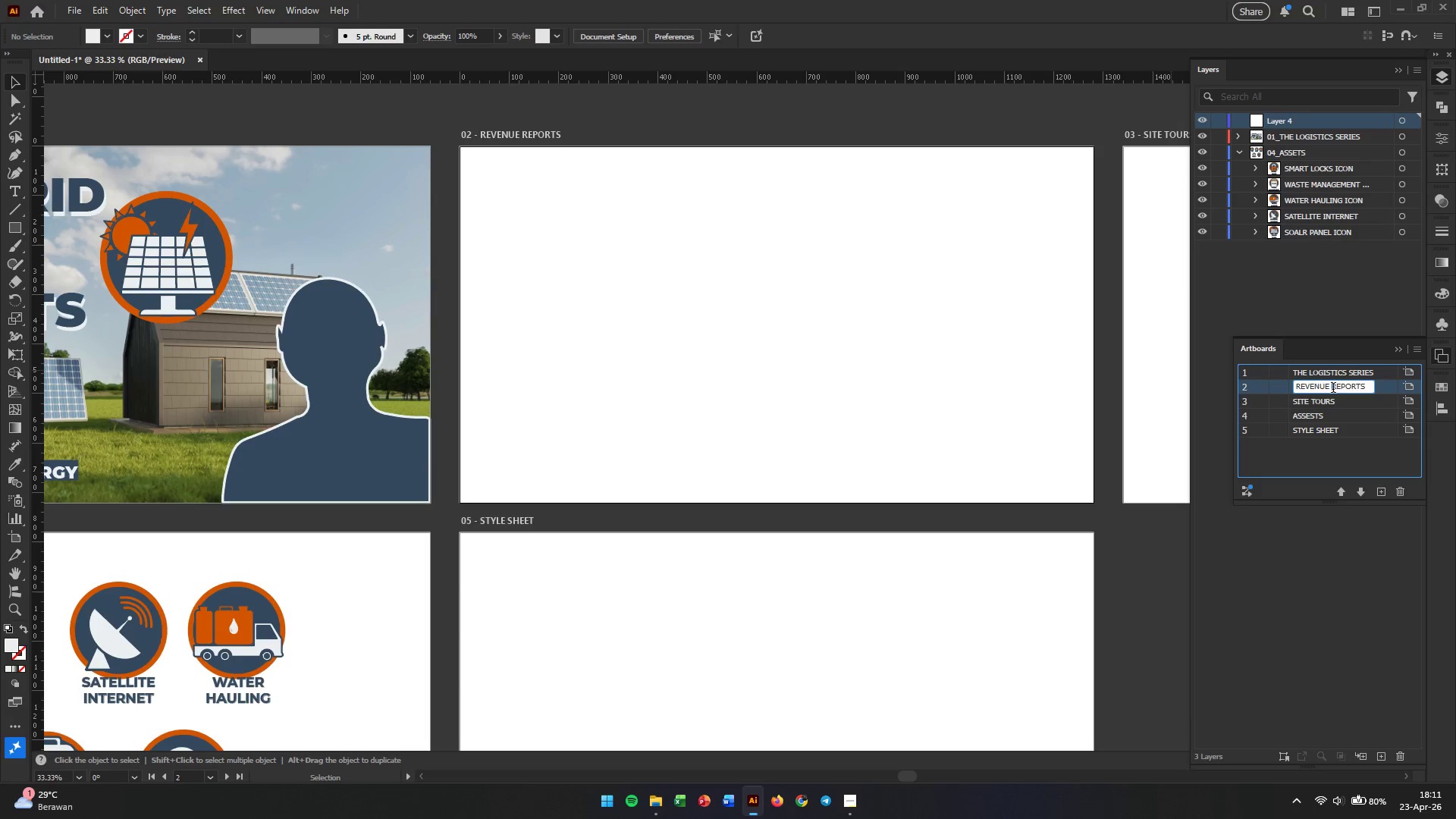 
triple_click([1333, 389])
 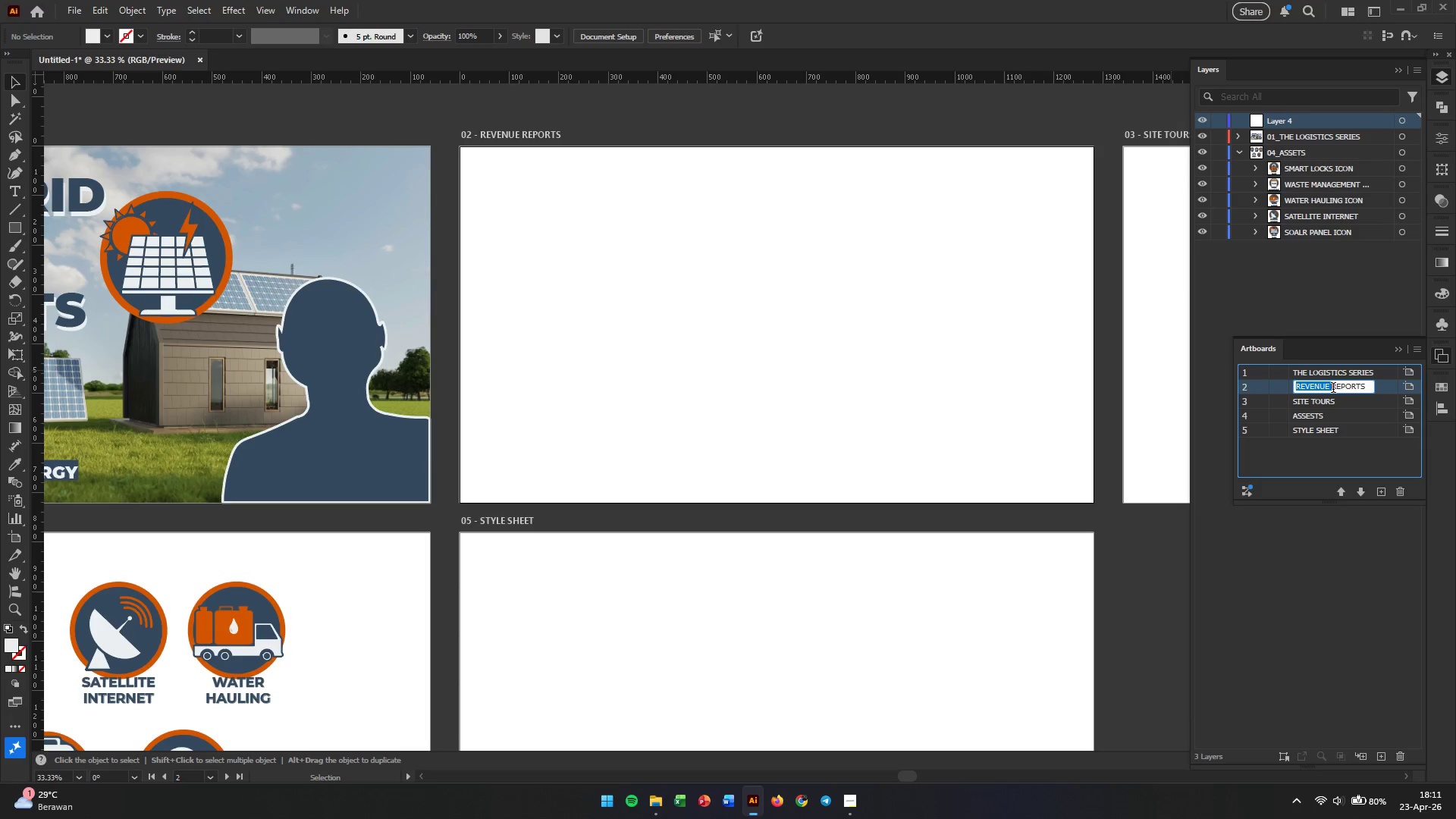 
triple_click([1333, 389])
 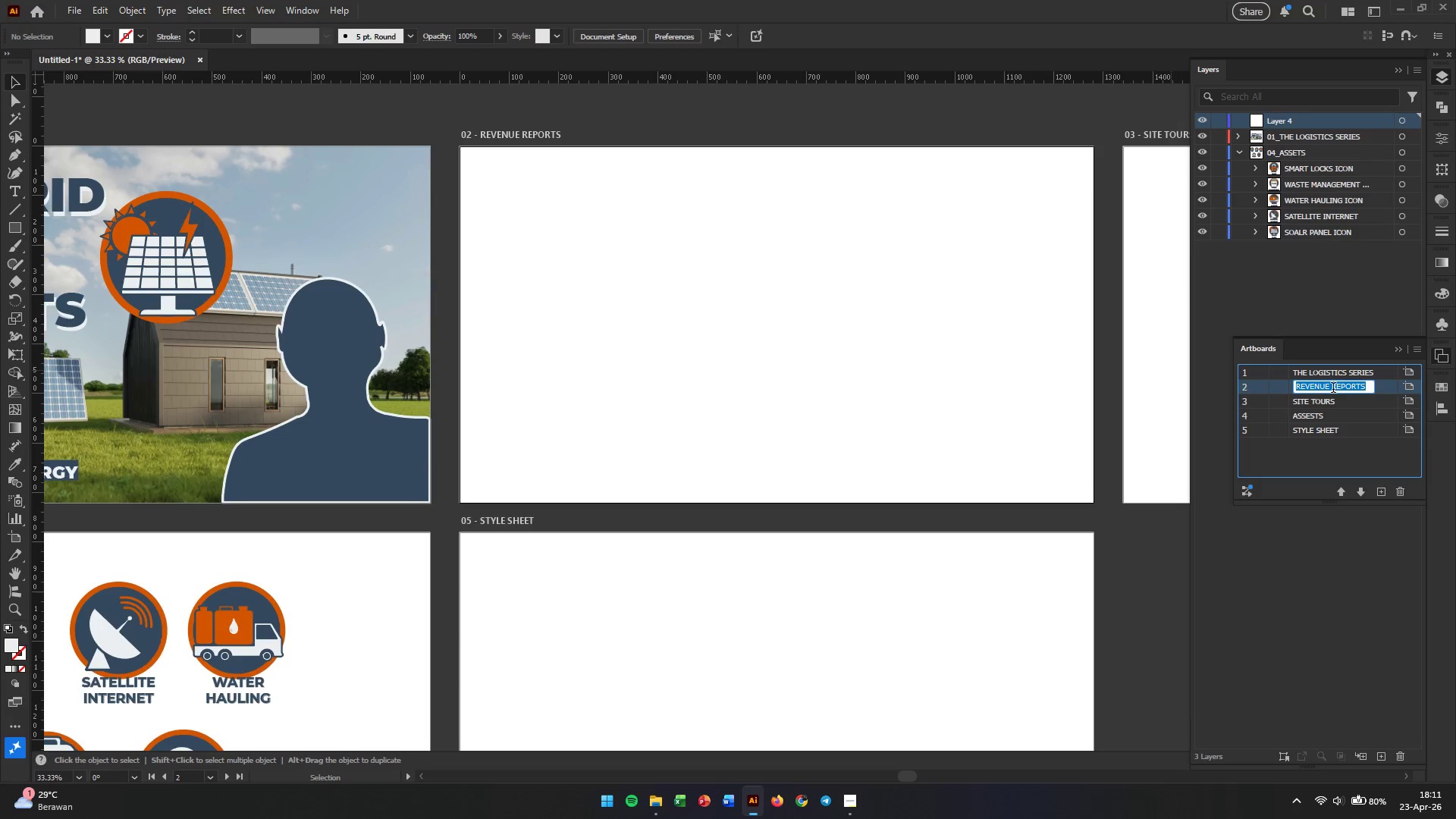 
key(Control+C)
 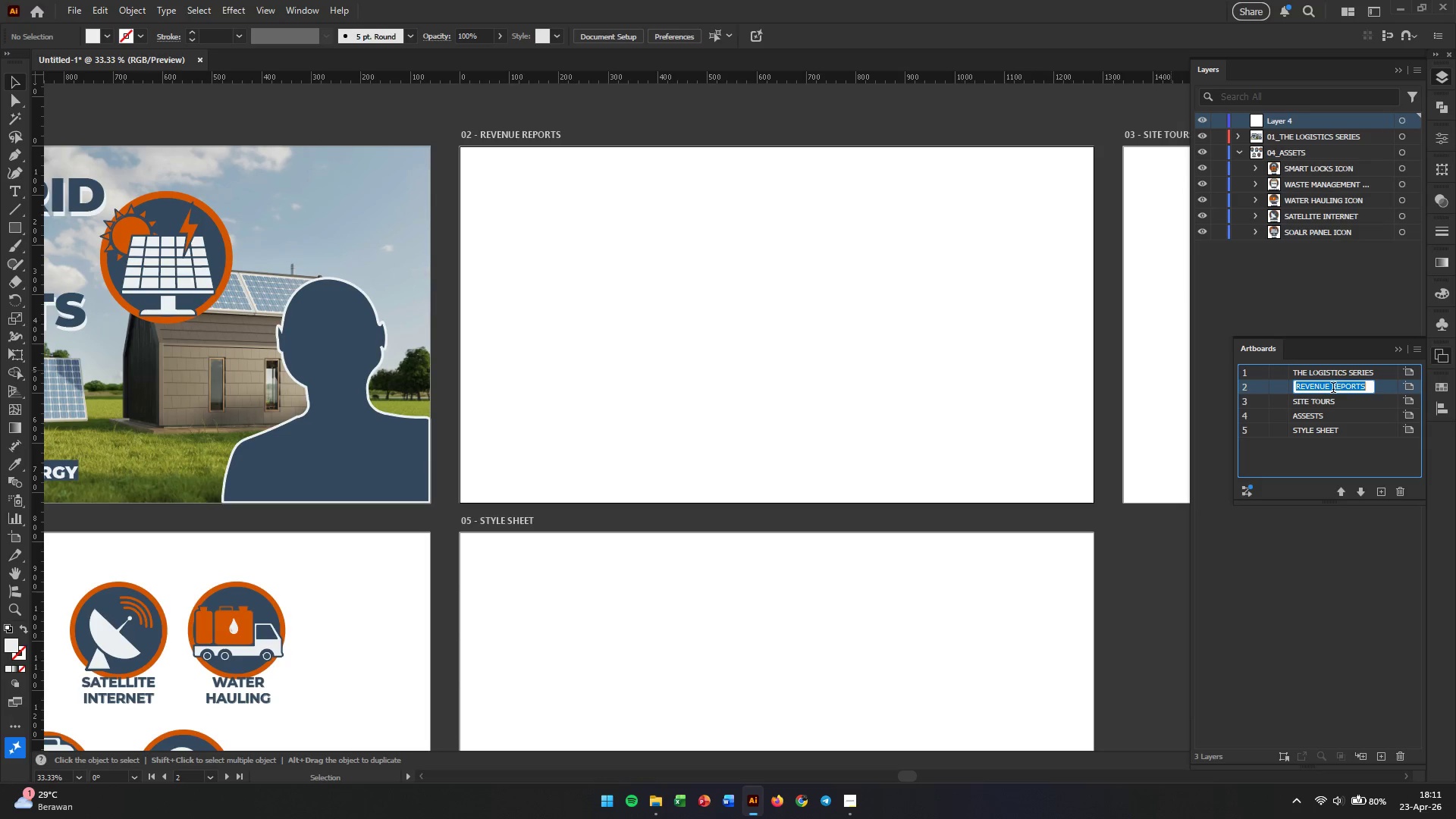 
key(Escape)
 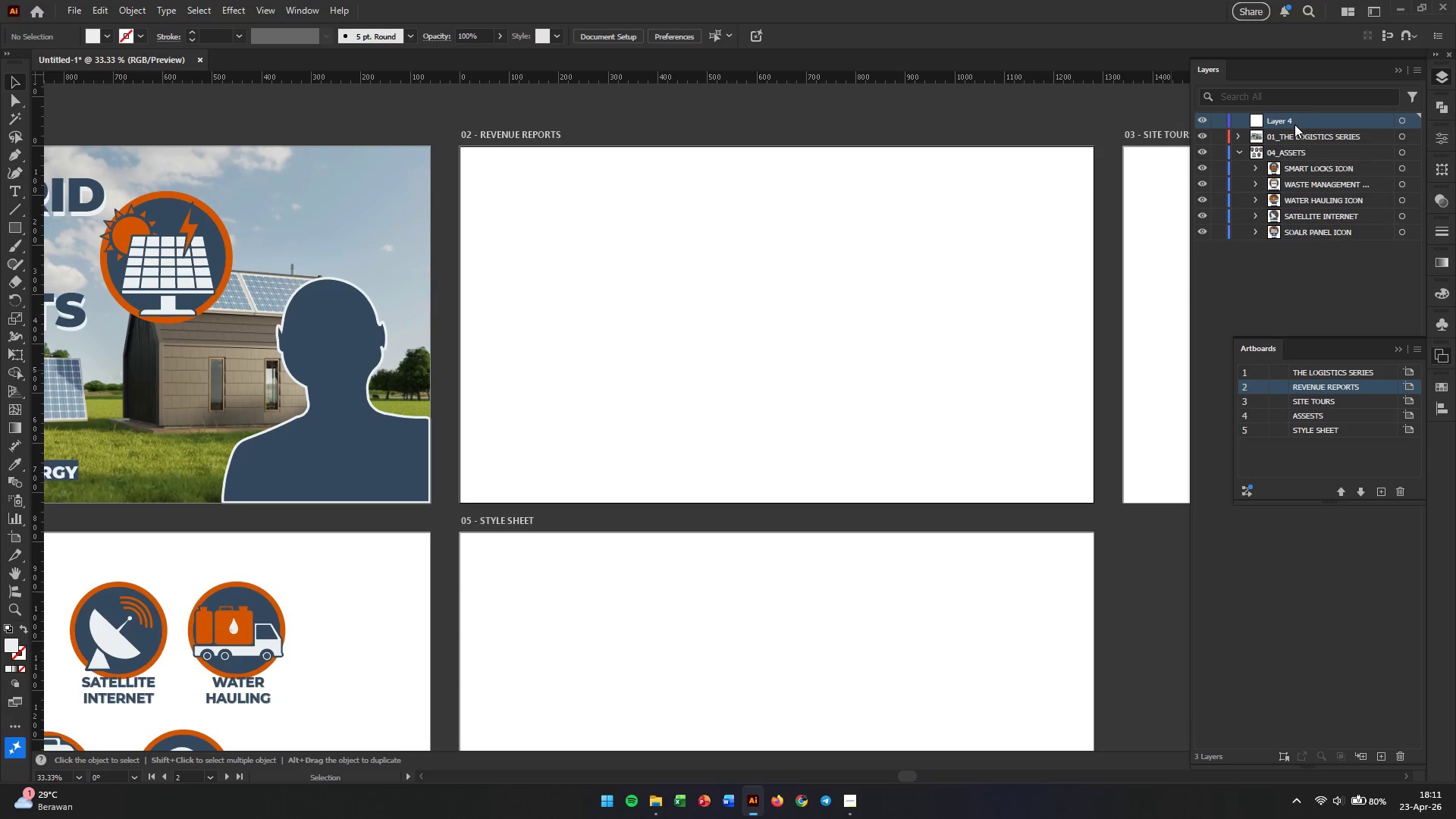 
double_click([1287, 124])
 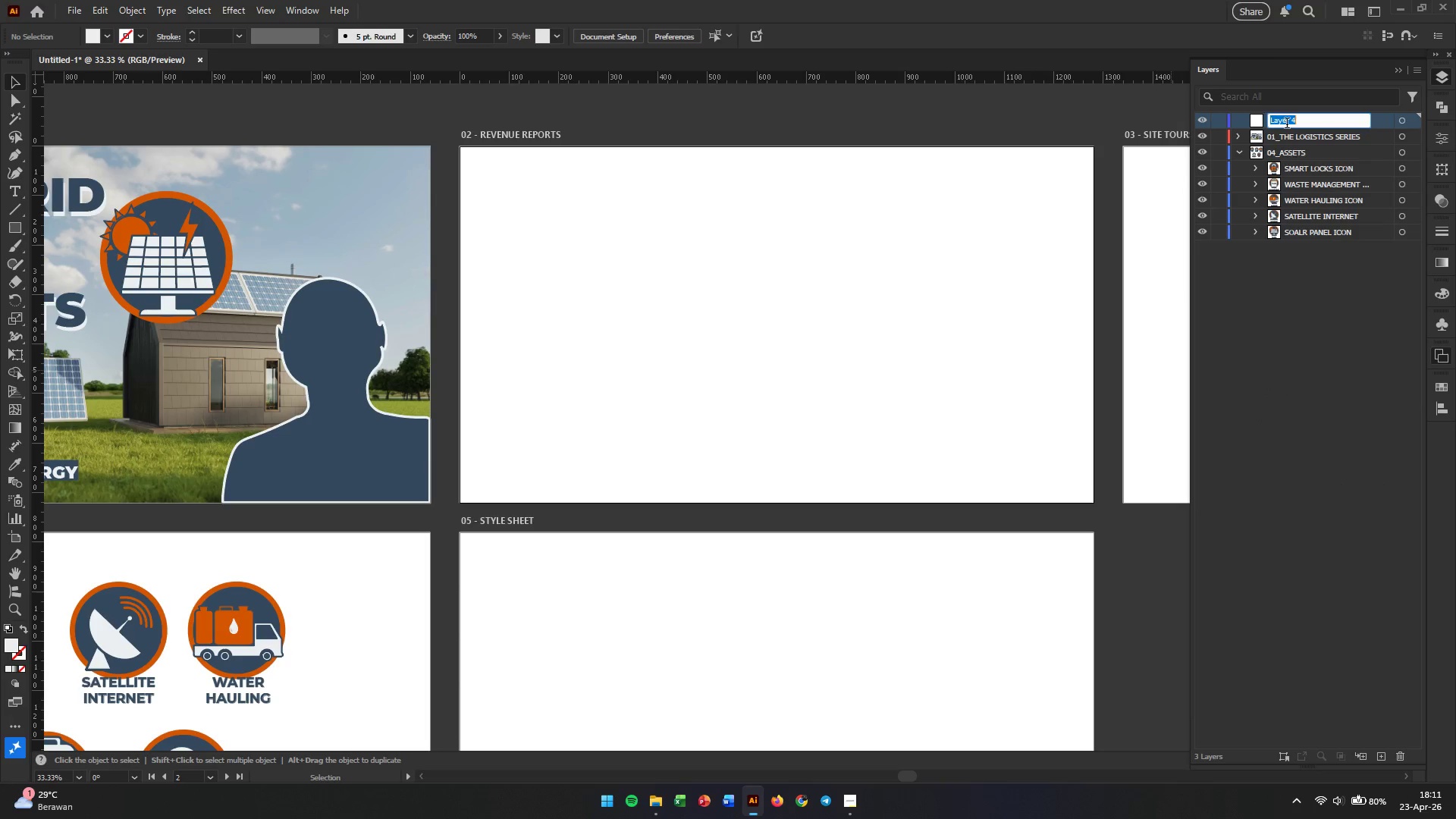 
triple_click([1287, 124])
 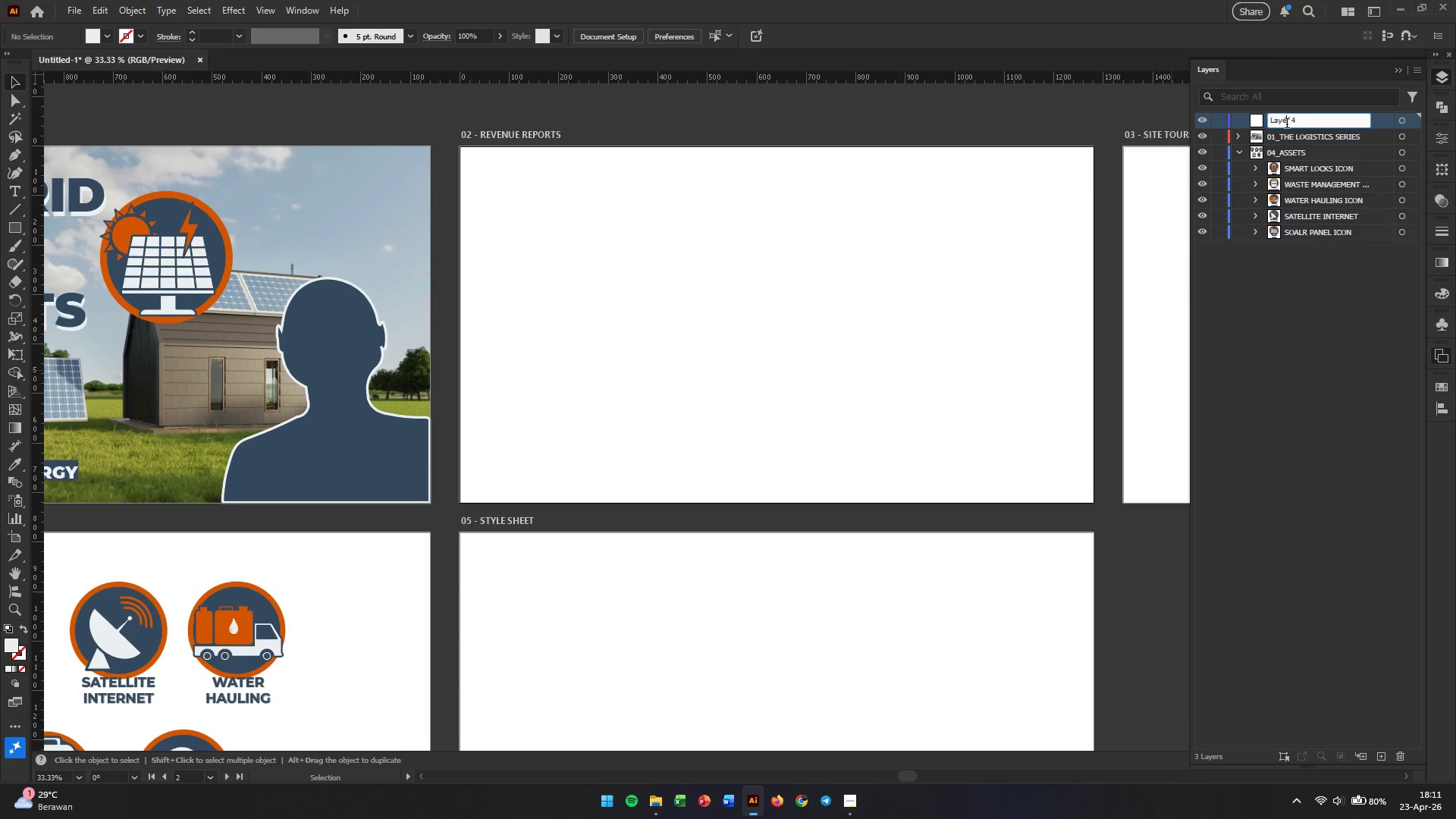 
triple_click([1287, 124])
 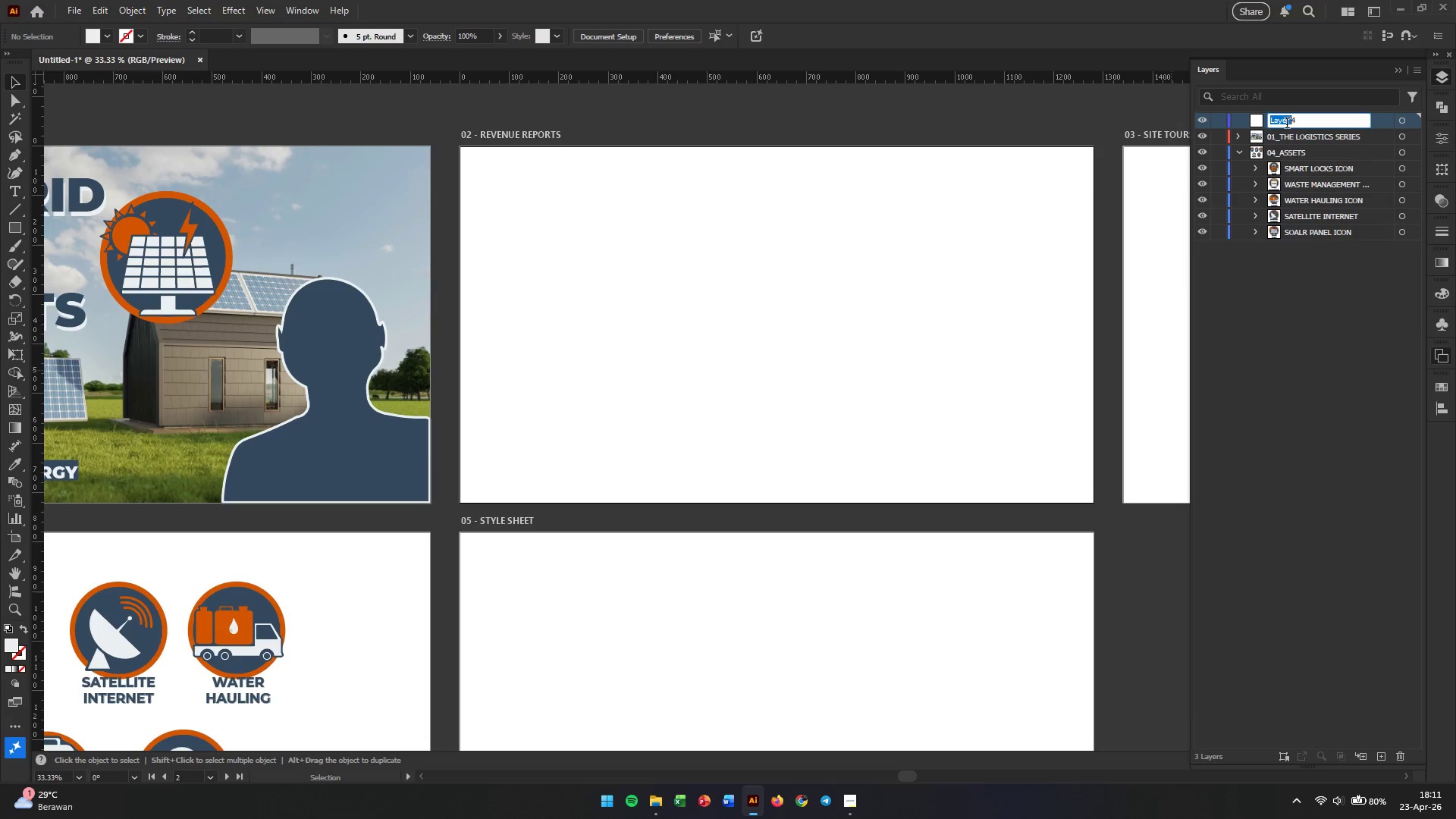 
triple_click([1287, 124])
 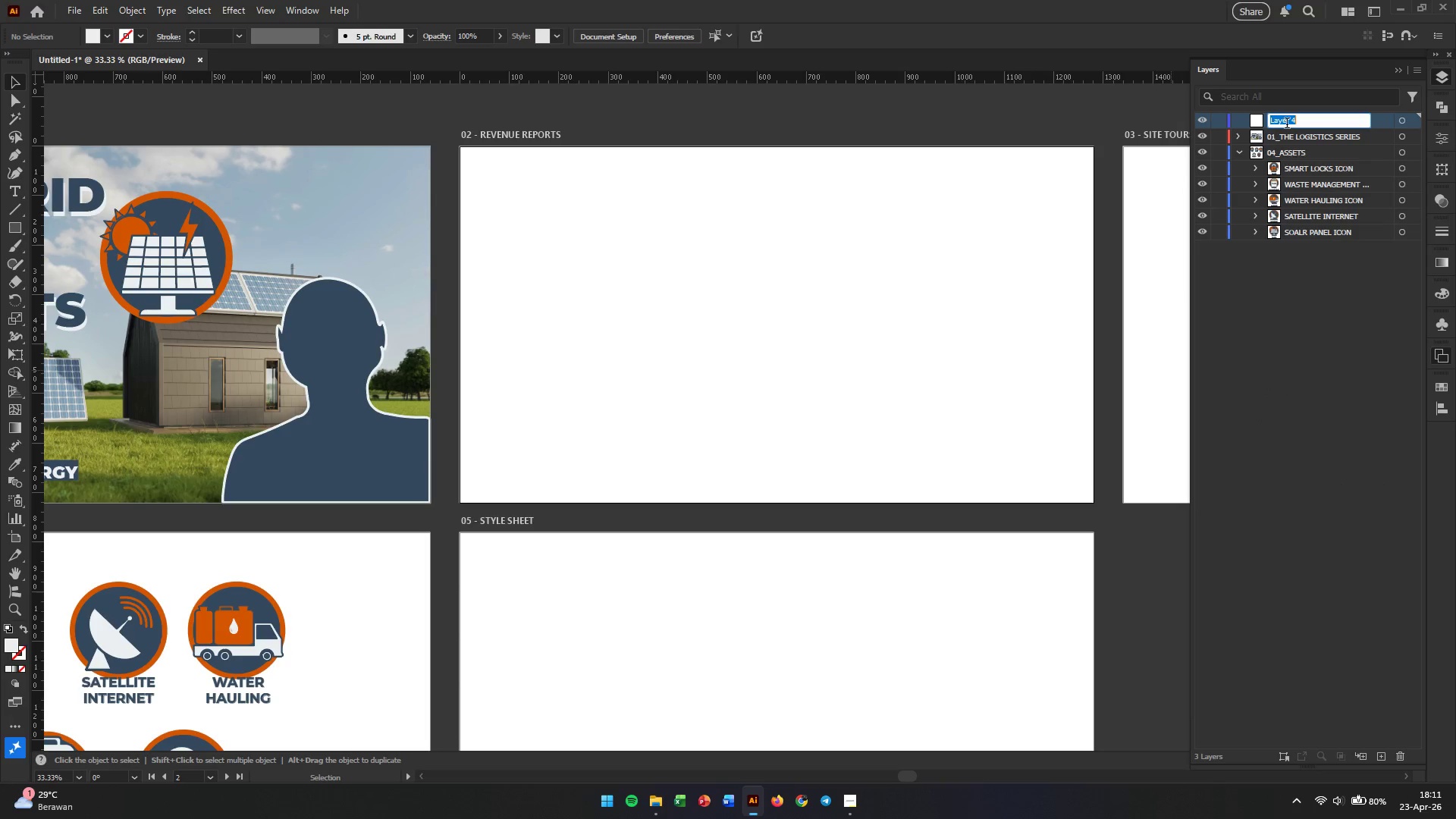 
key(Control+V)
 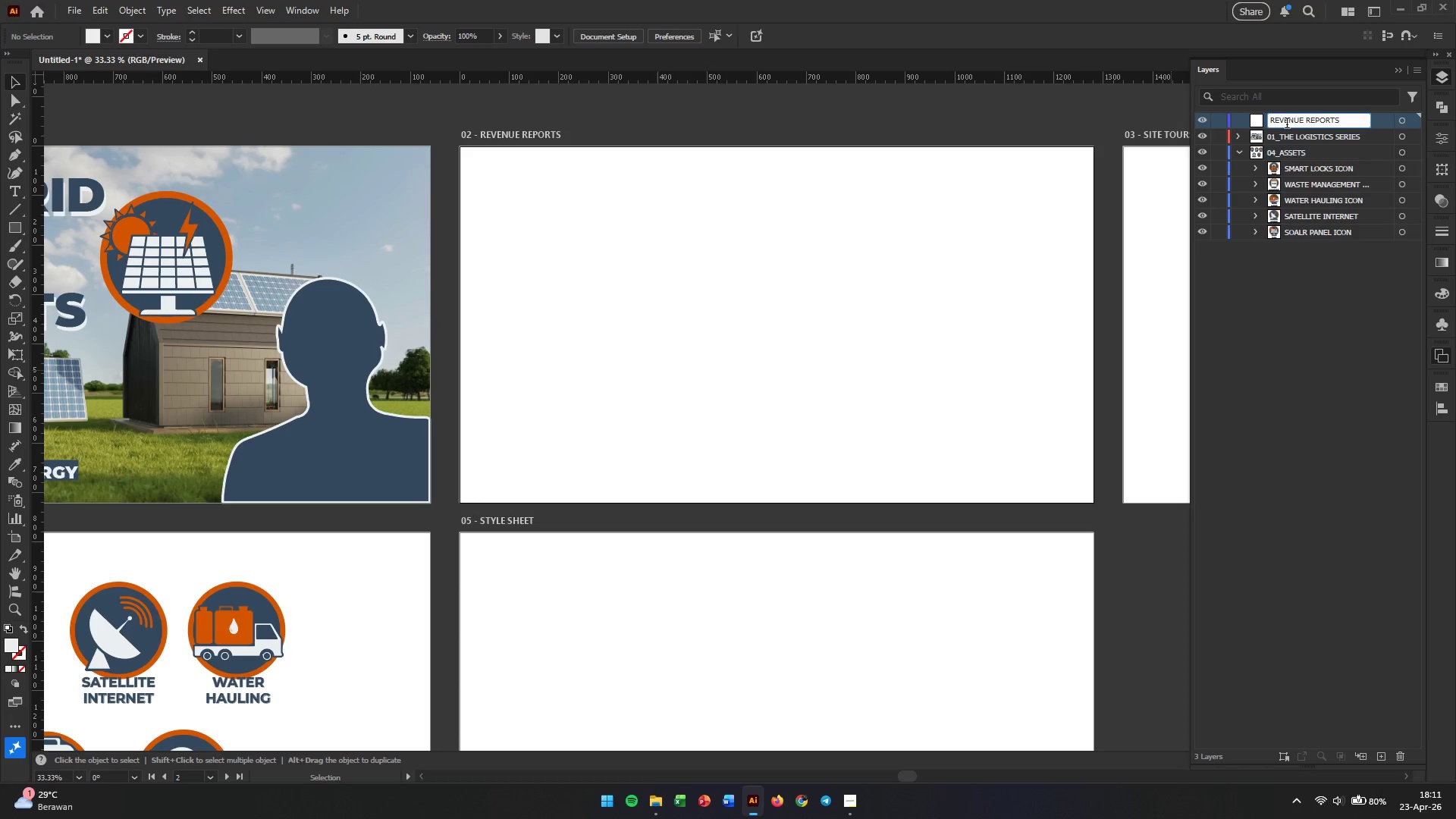 
key(Enter)
 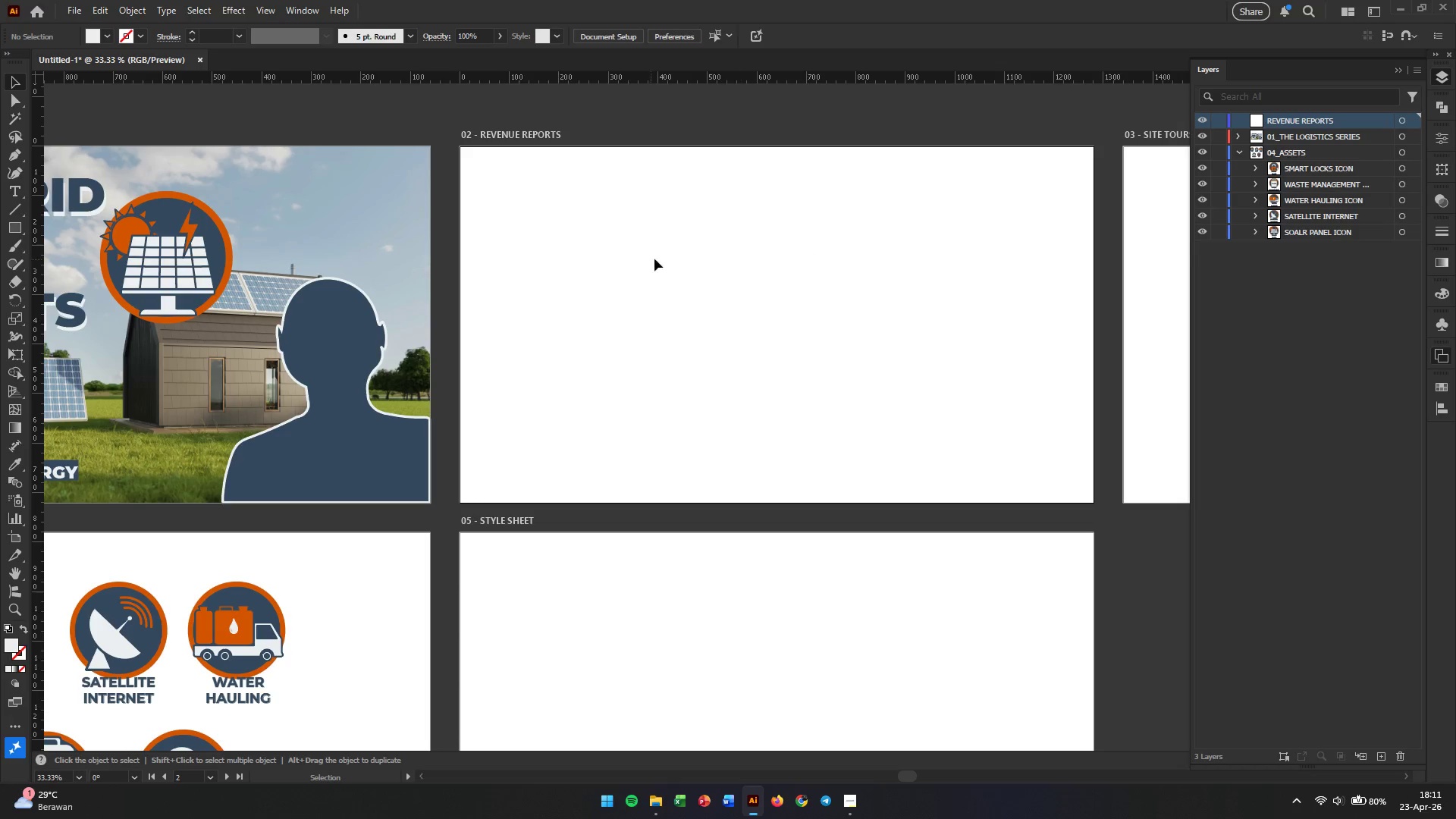 
left_click([629, 265])
 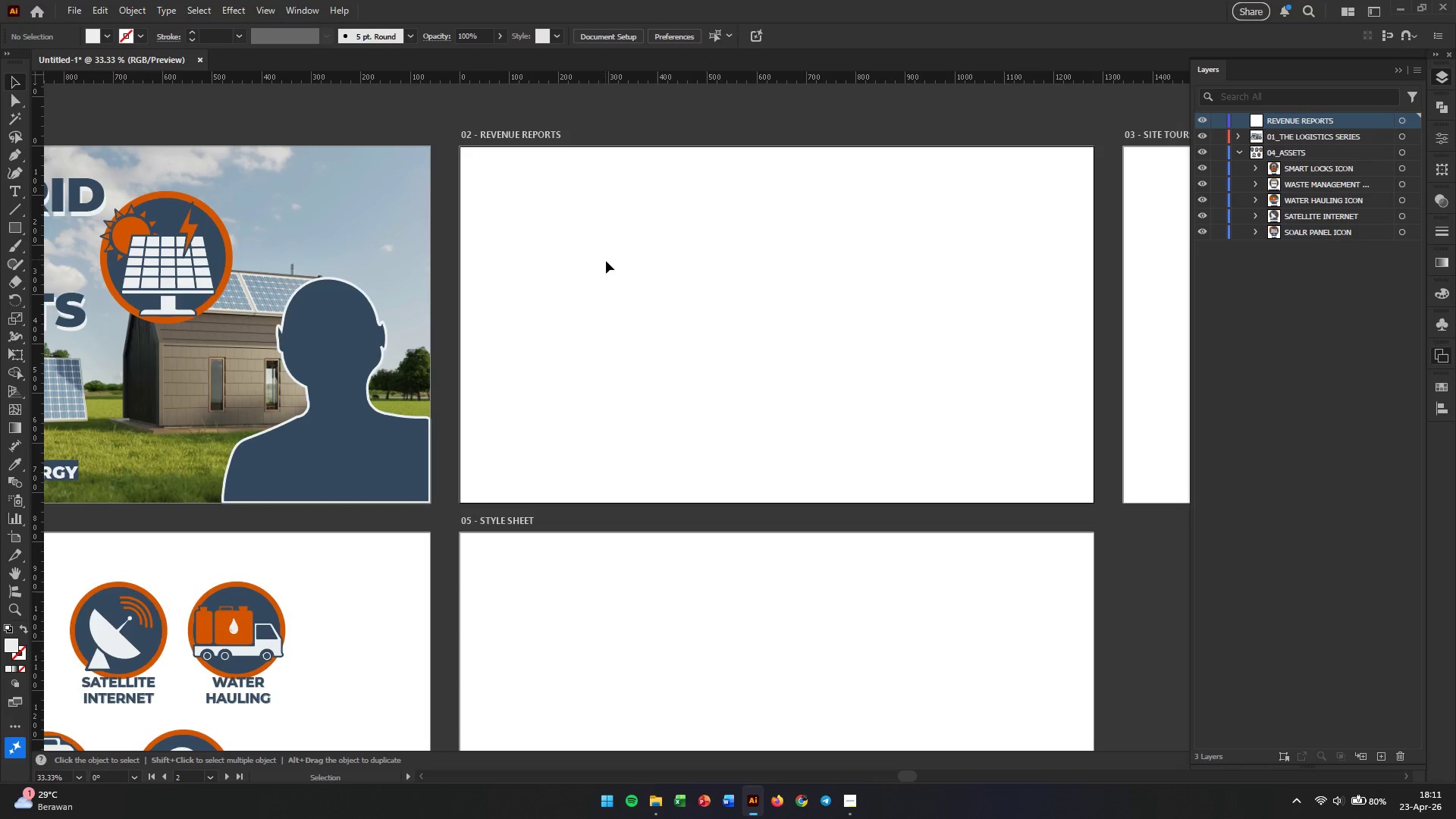 
wait(13.39)
 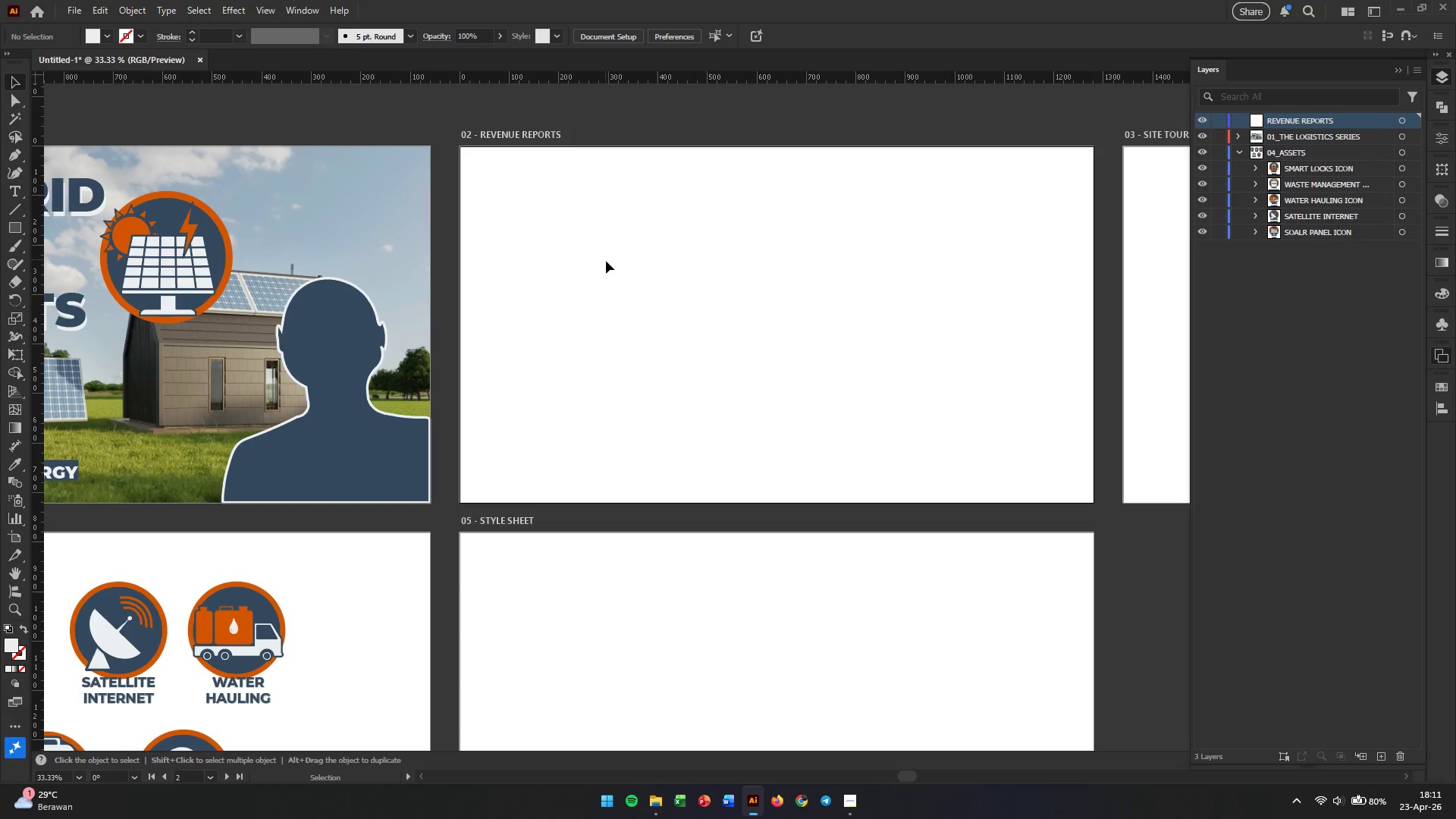 
left_click([661, 146])
 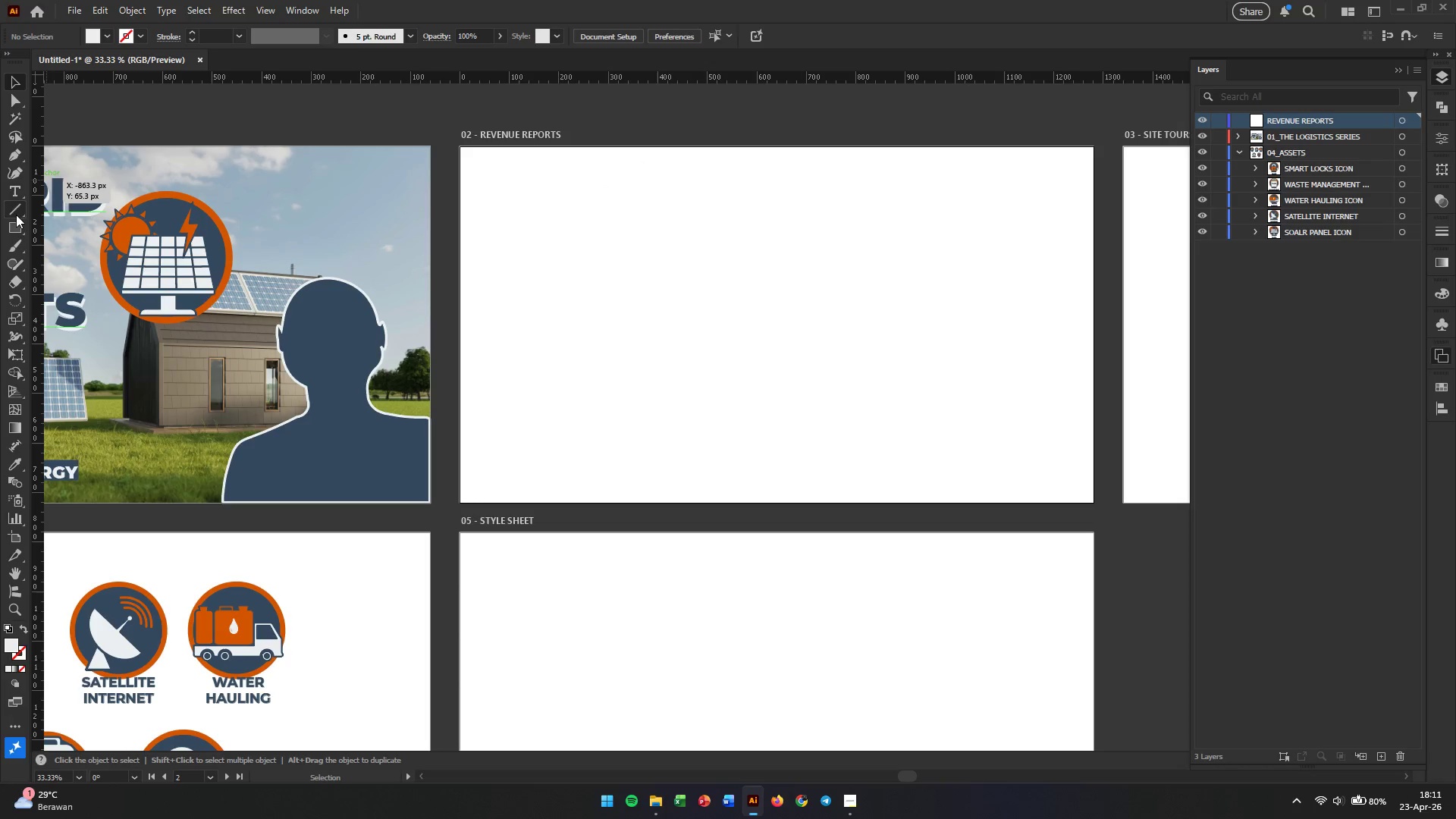 
left_click([14, 225])
 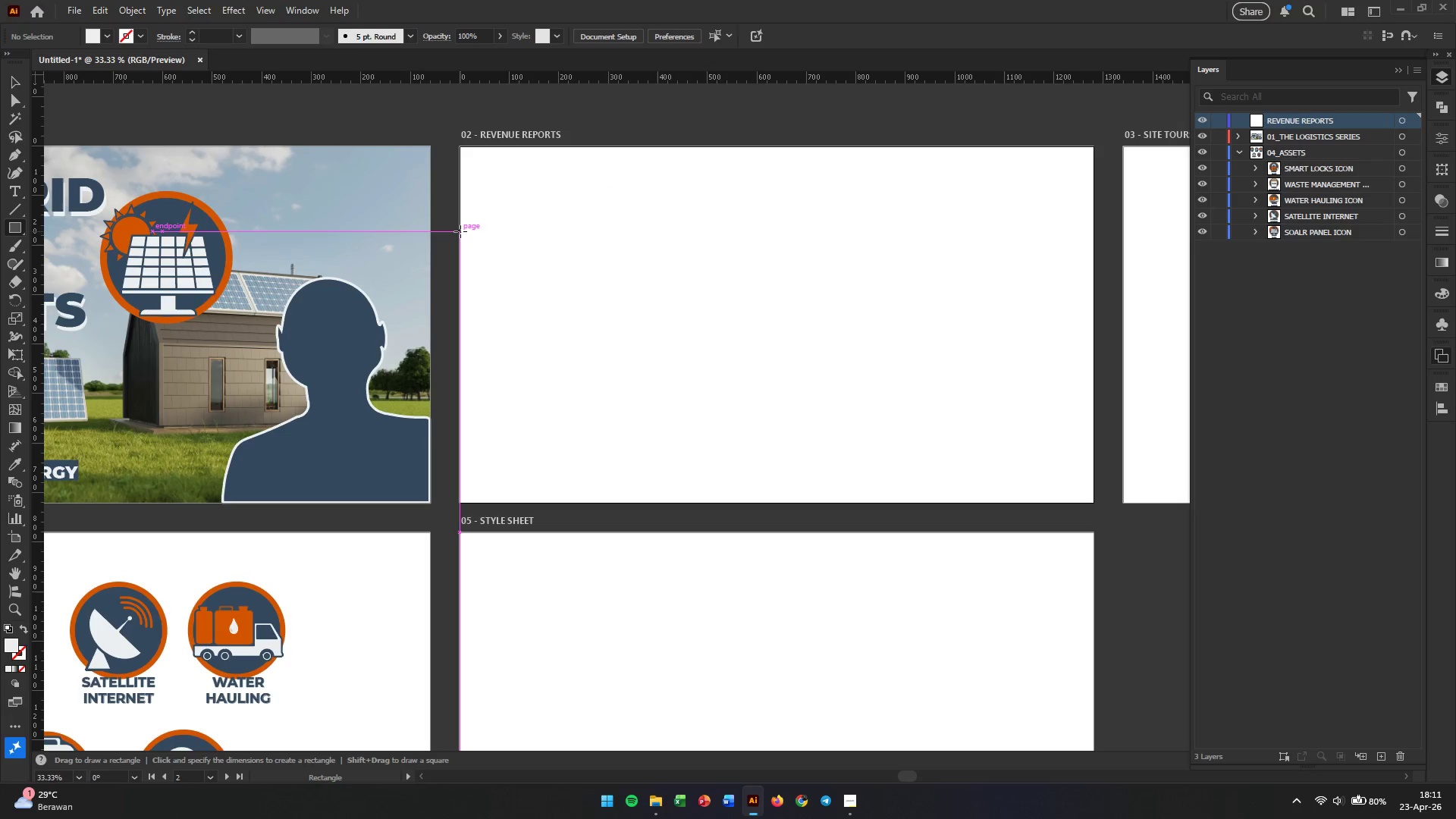 
left_click_drag(start_coordinate=[460, 231], to_coordinate=[1094, 429])
 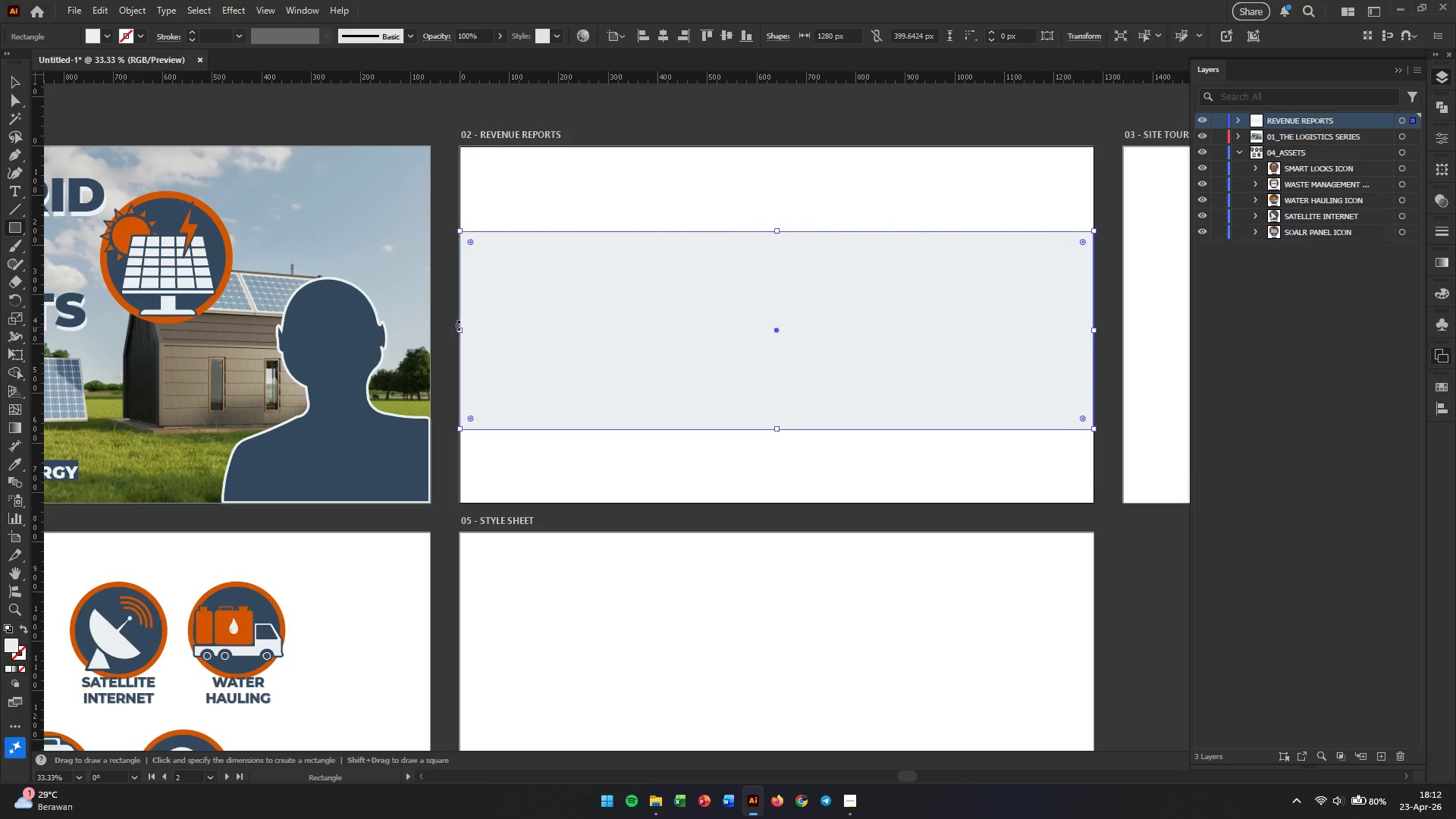 
left_click_drag(start_coordinate=[462, 330], to_coordinate=[710, 337])
 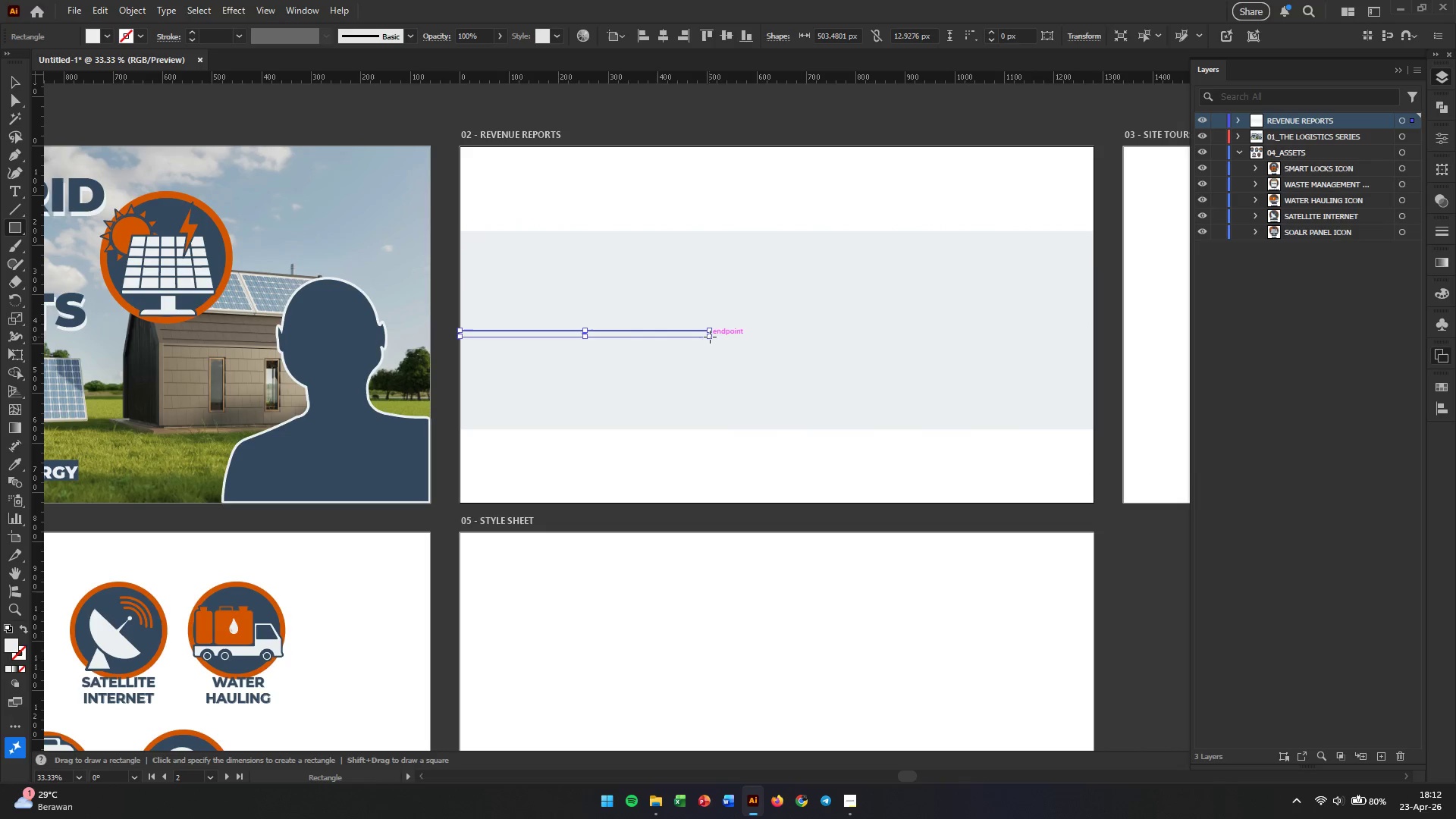 
key(Control+ControlLeft)
 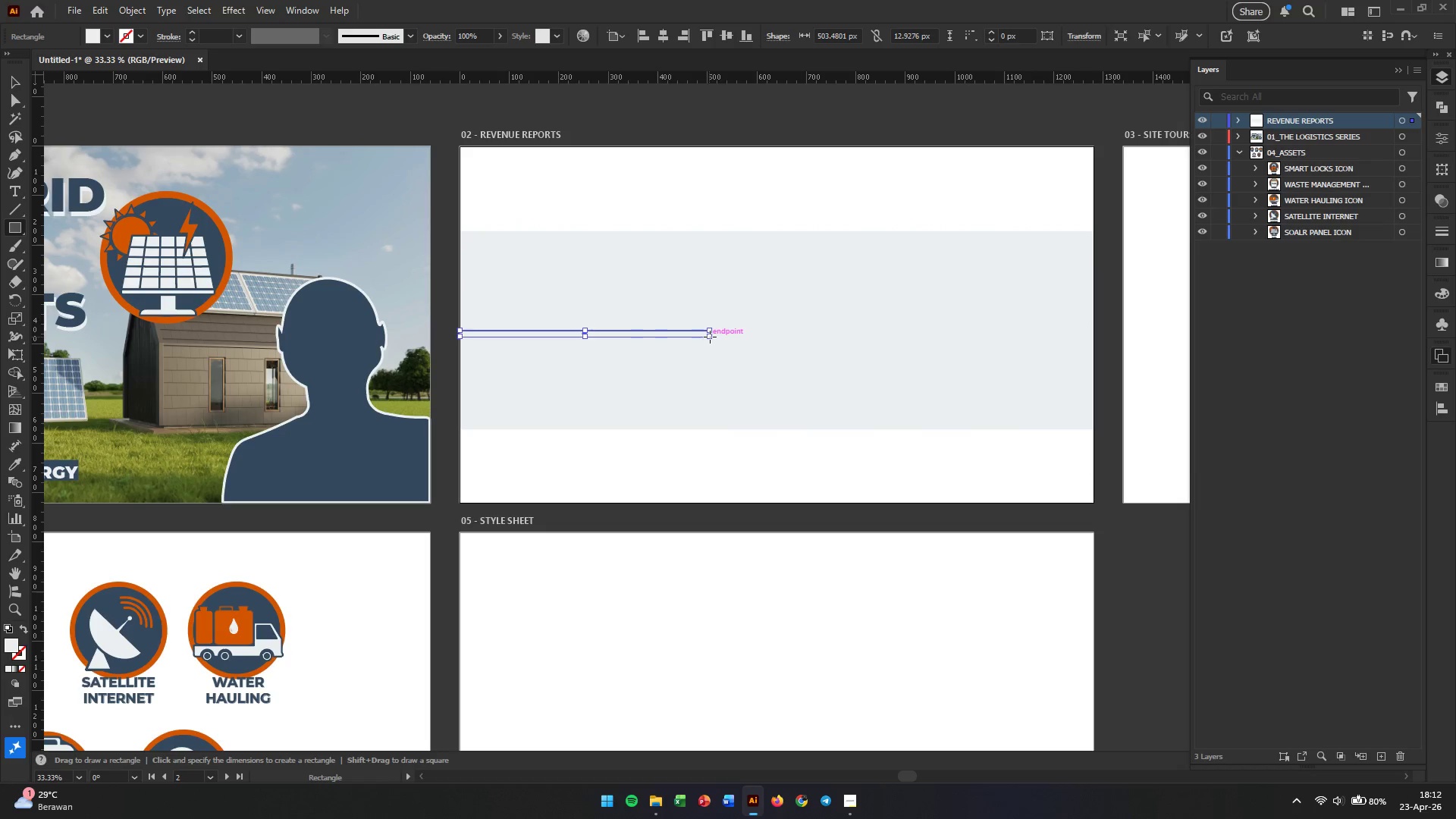 
key(Control+Z)
 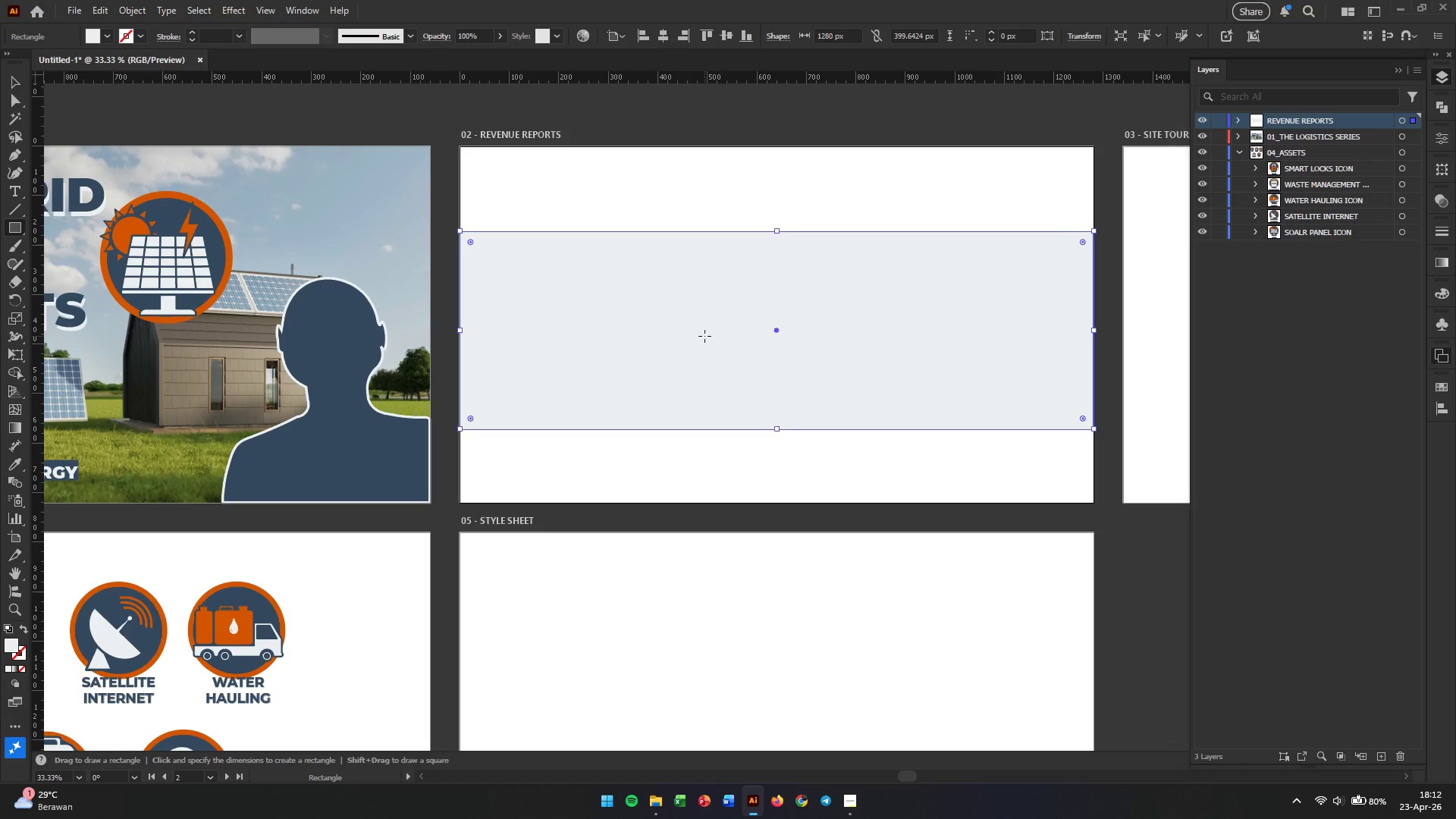 
key(V)
 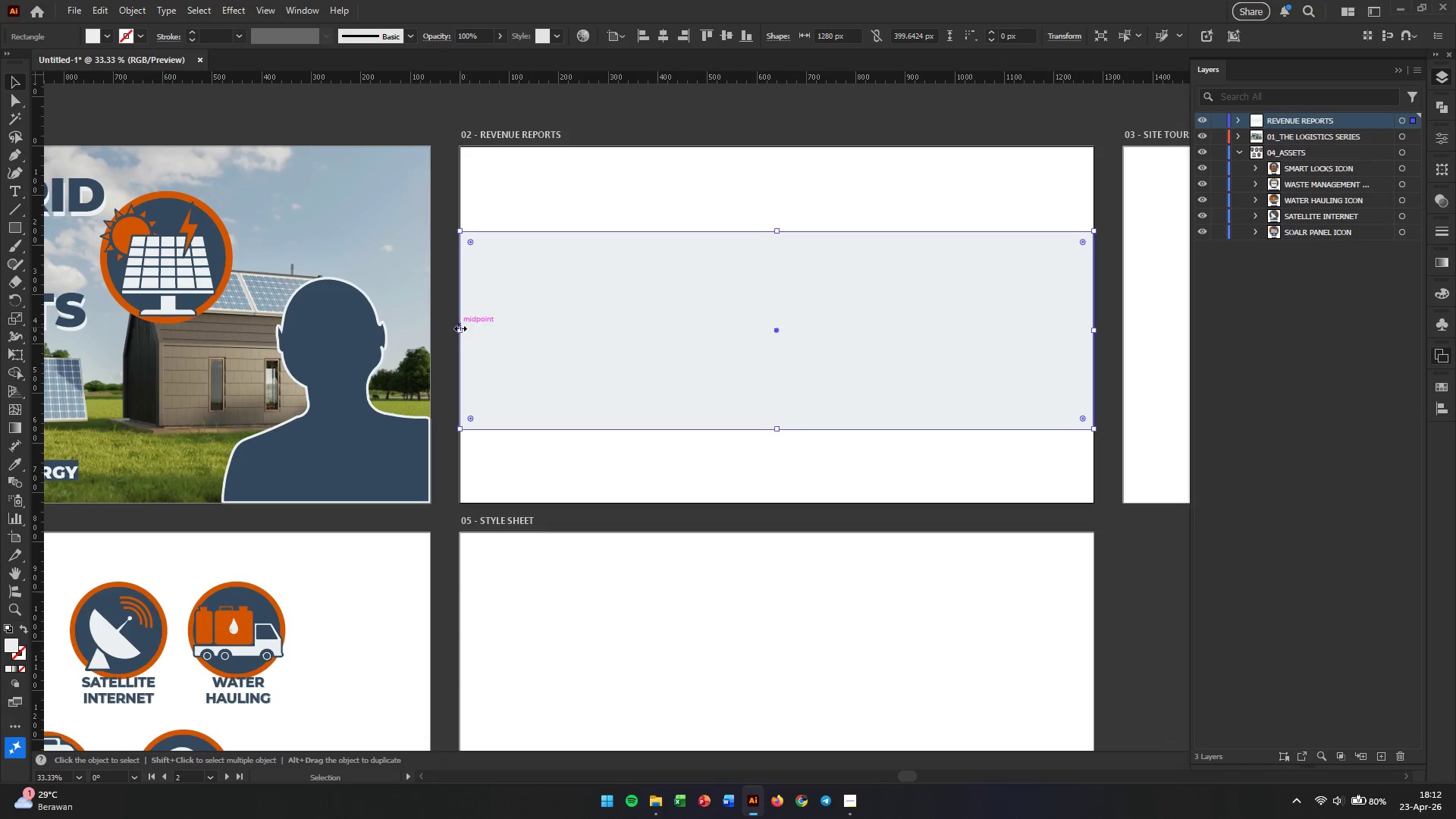 
left_click_drag(start_coordinate=[456, 327], to_coordinate=[767, 335])
 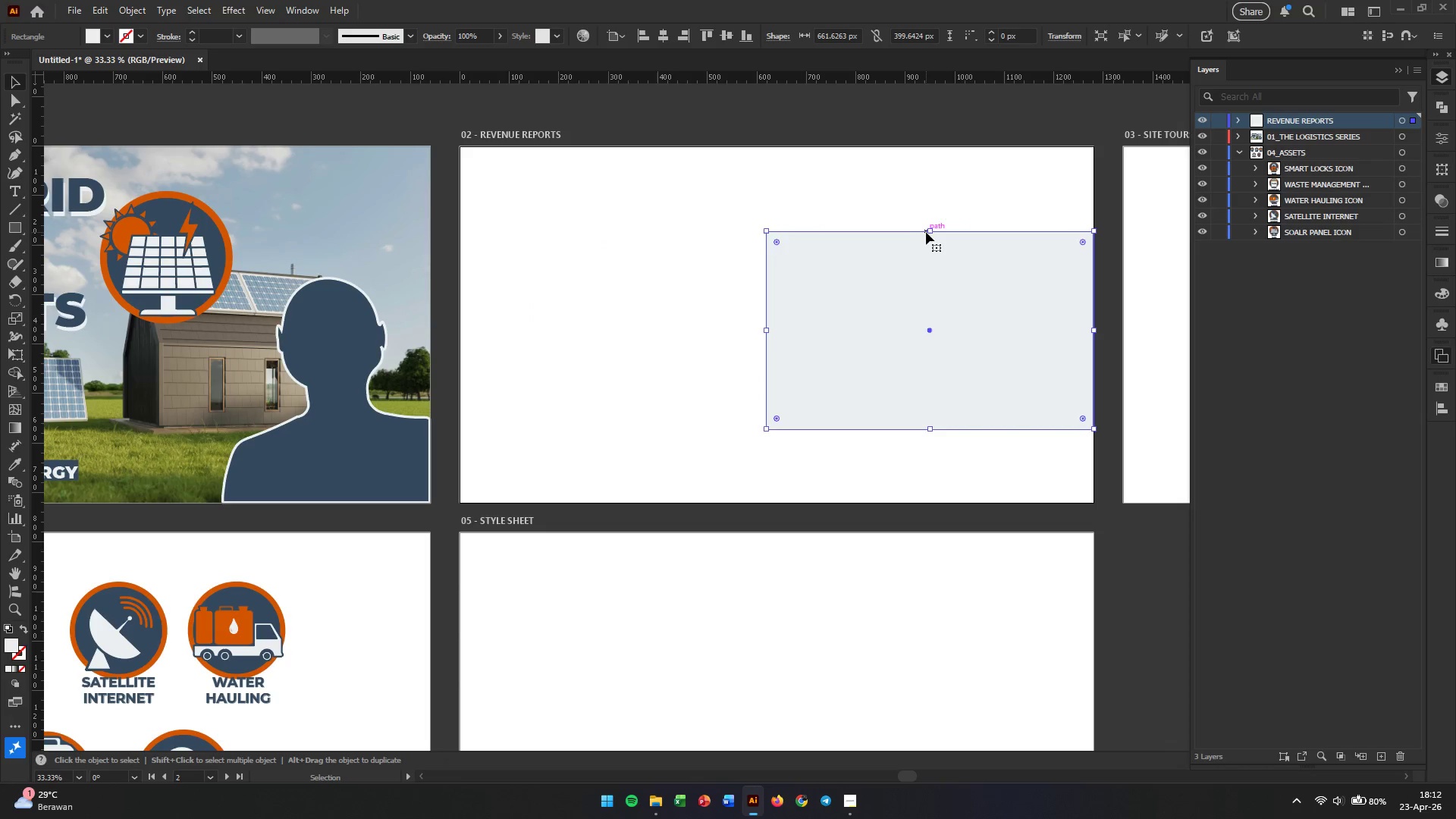 
left_click_drag(start_coordinate=[928, 232], to_coordinate=[928, 210])
 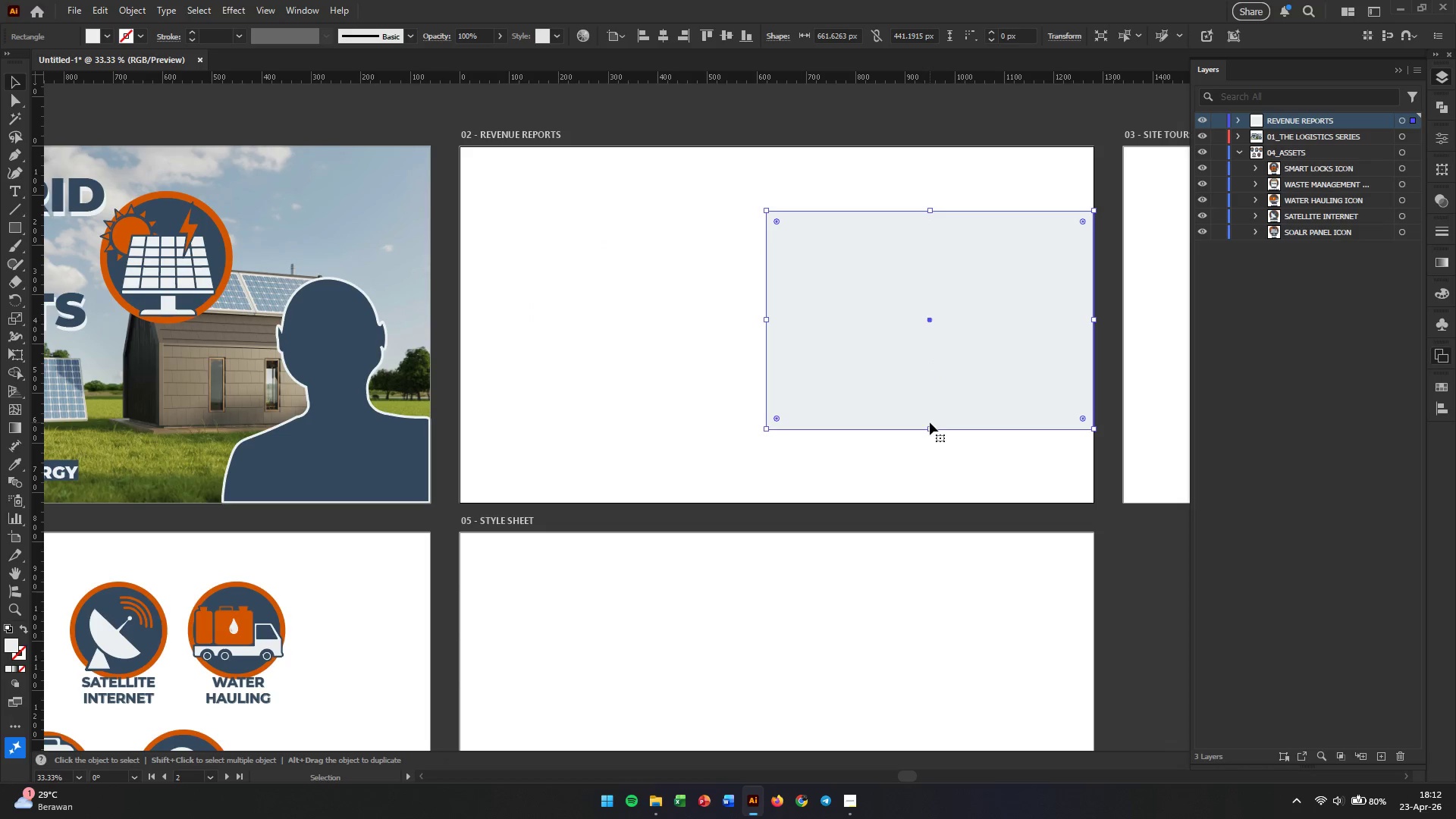 
left_click_drag(start_coordinate=[929, 431], to_coordinate=[930, 438])
 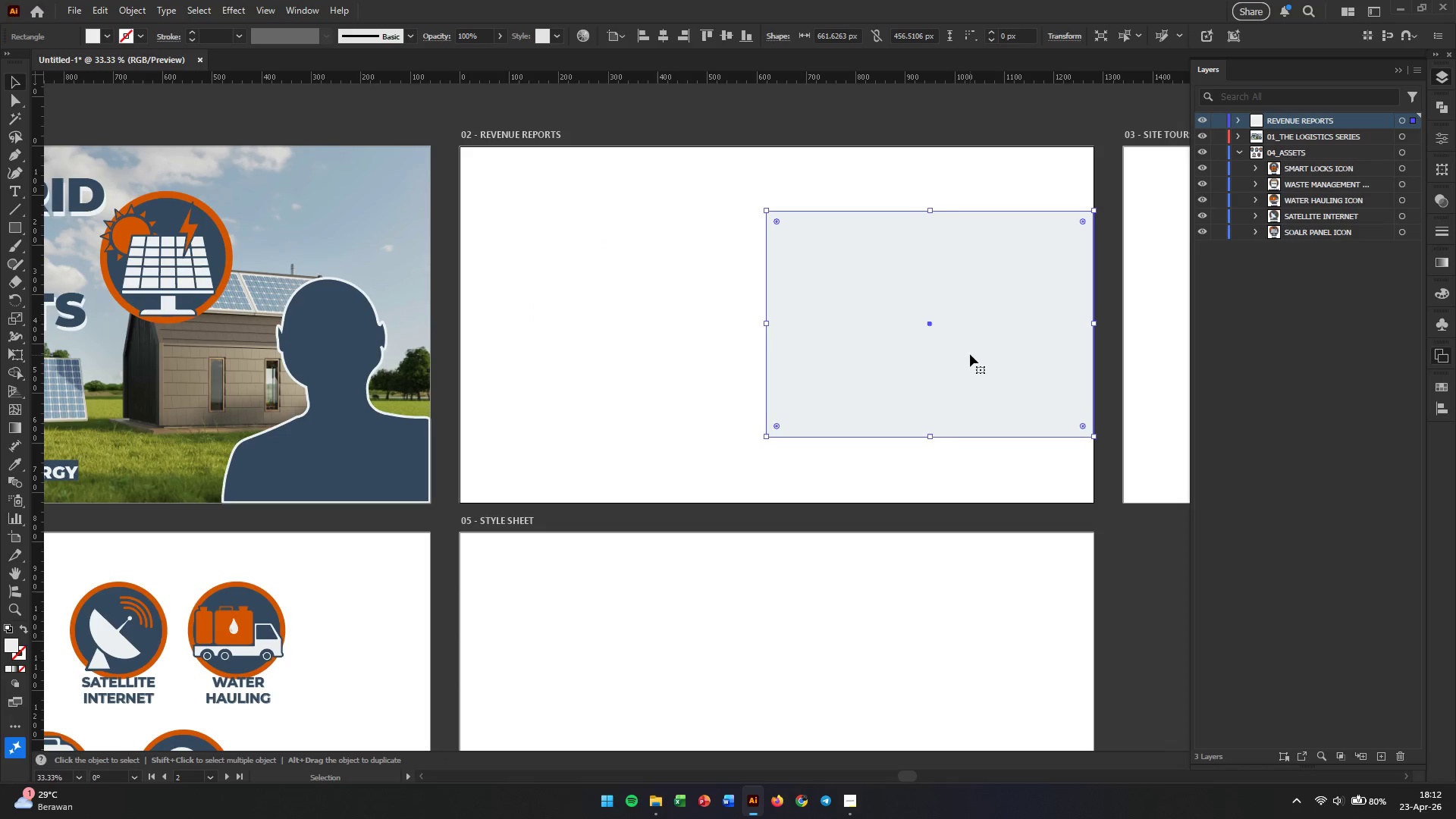 
left_click([970, 354])
 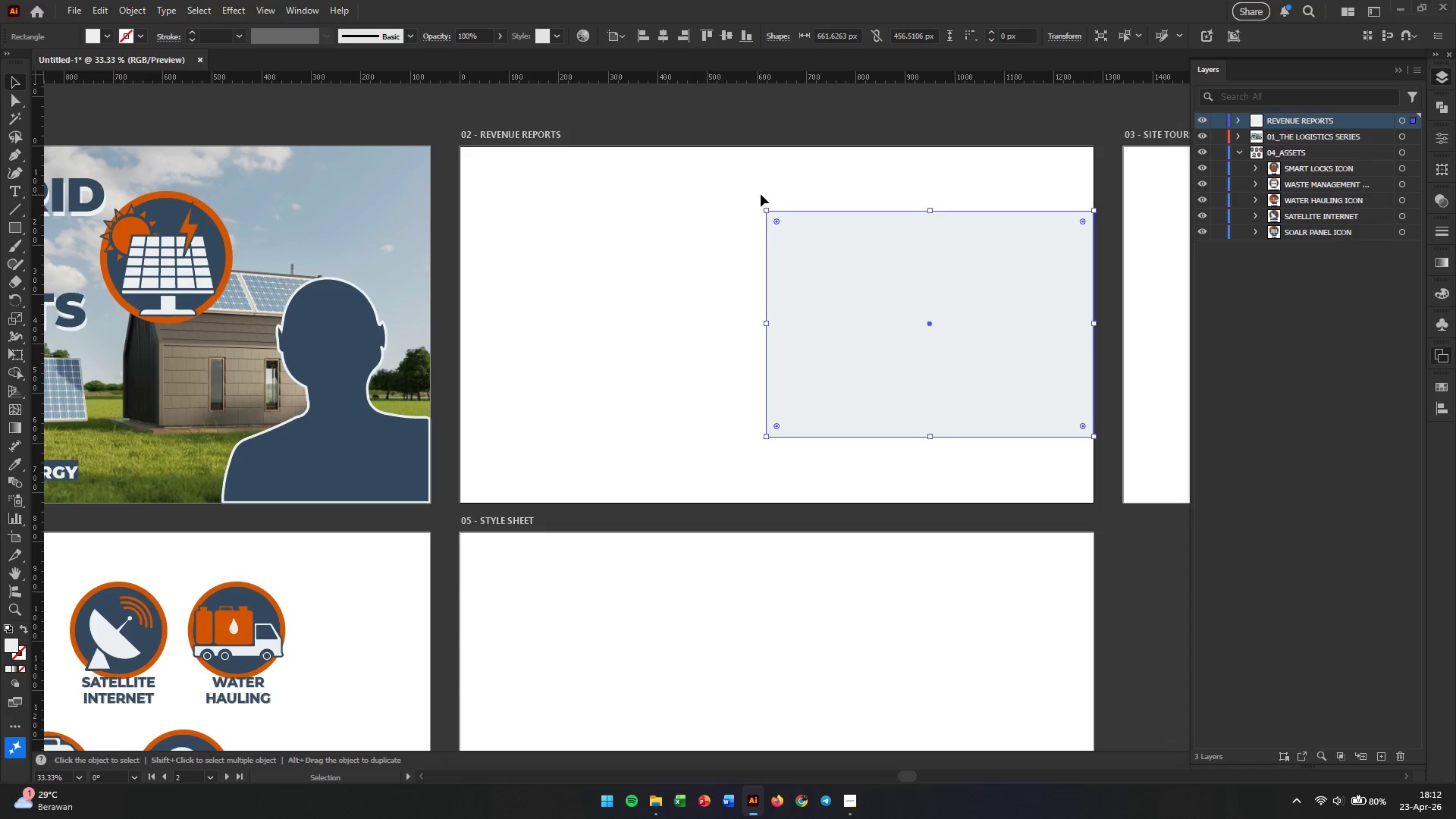 
left_click([752, 141])
 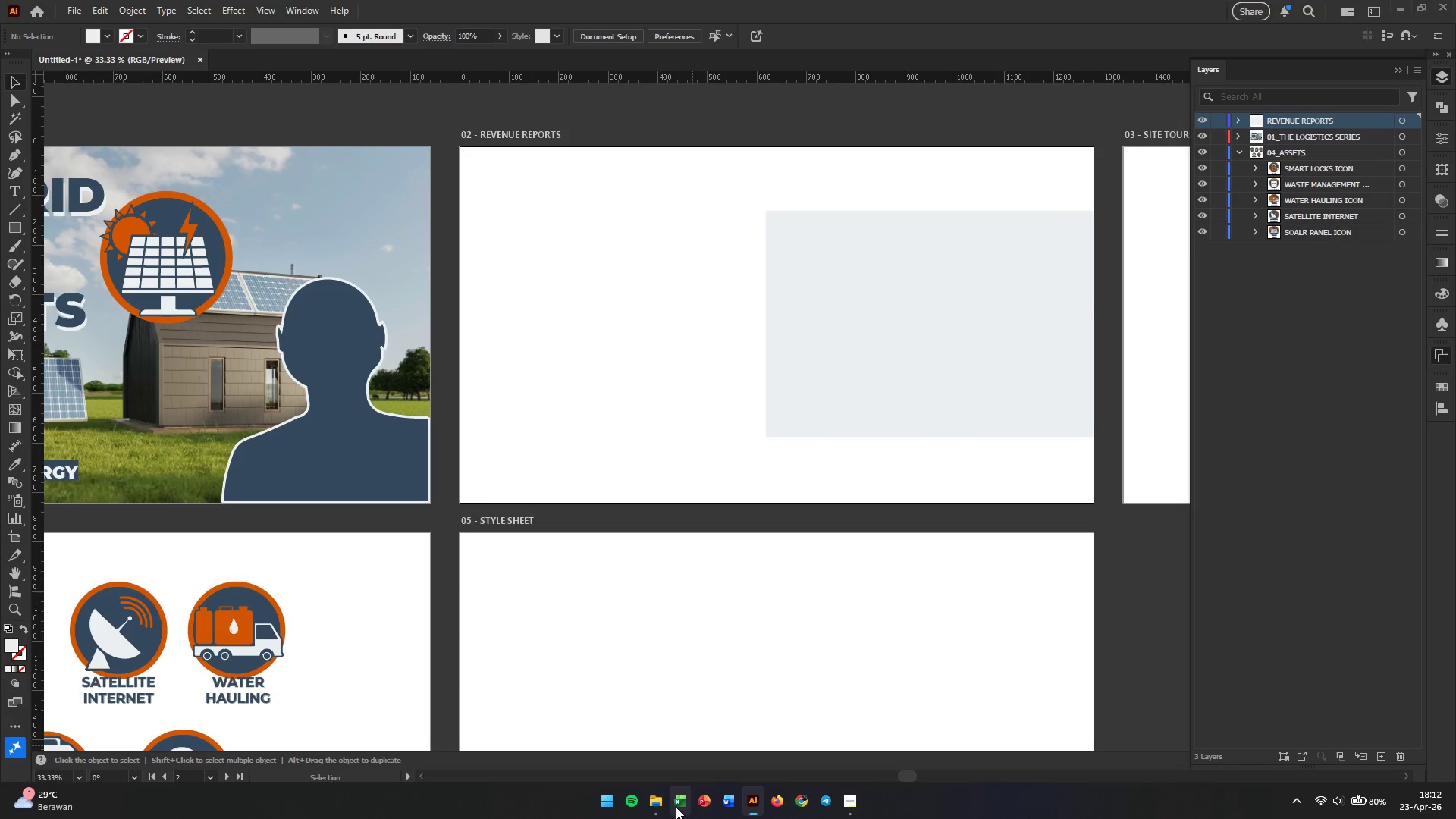 
left_click([663, 805])
 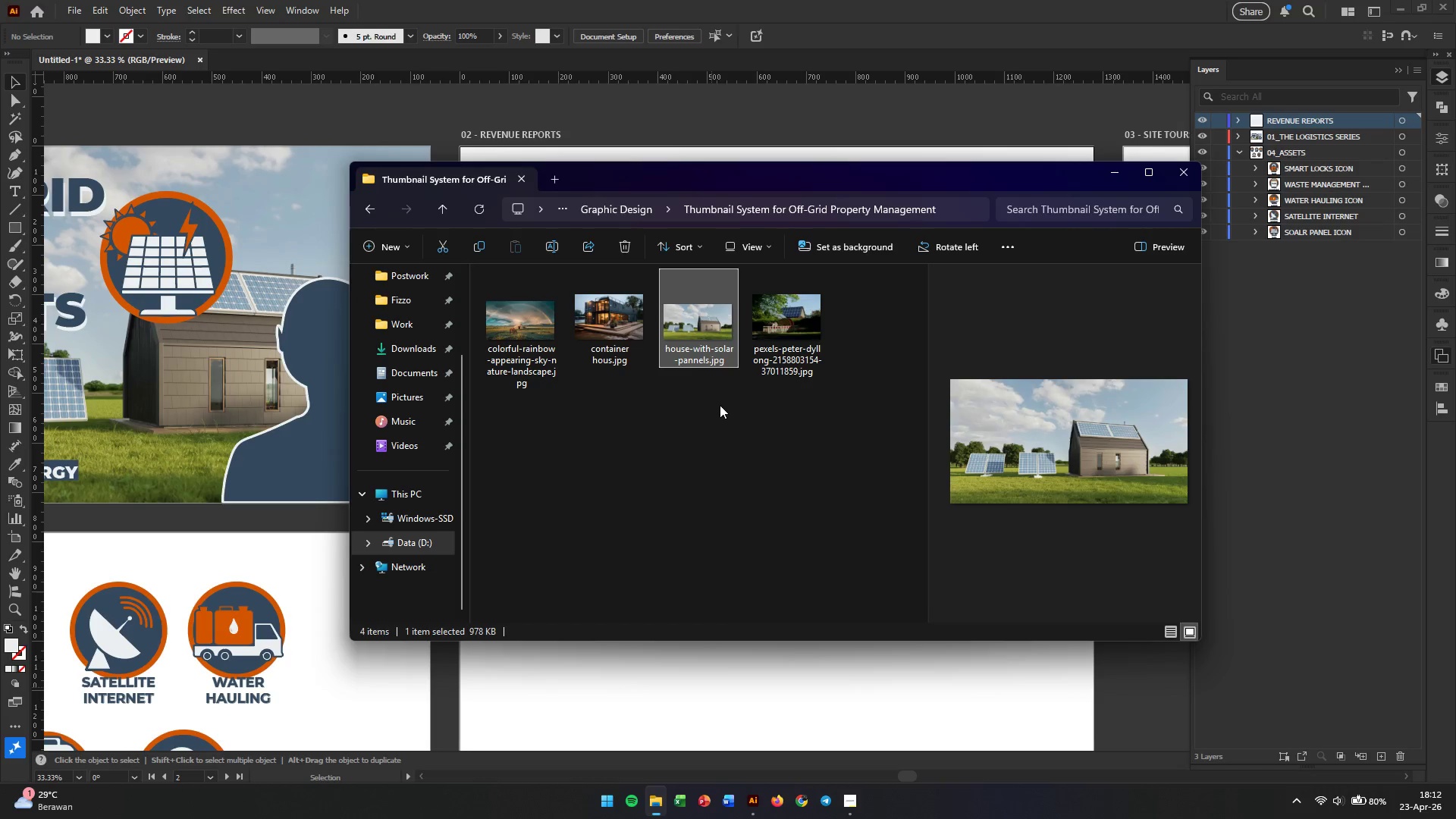 
left_click([720, 405])
 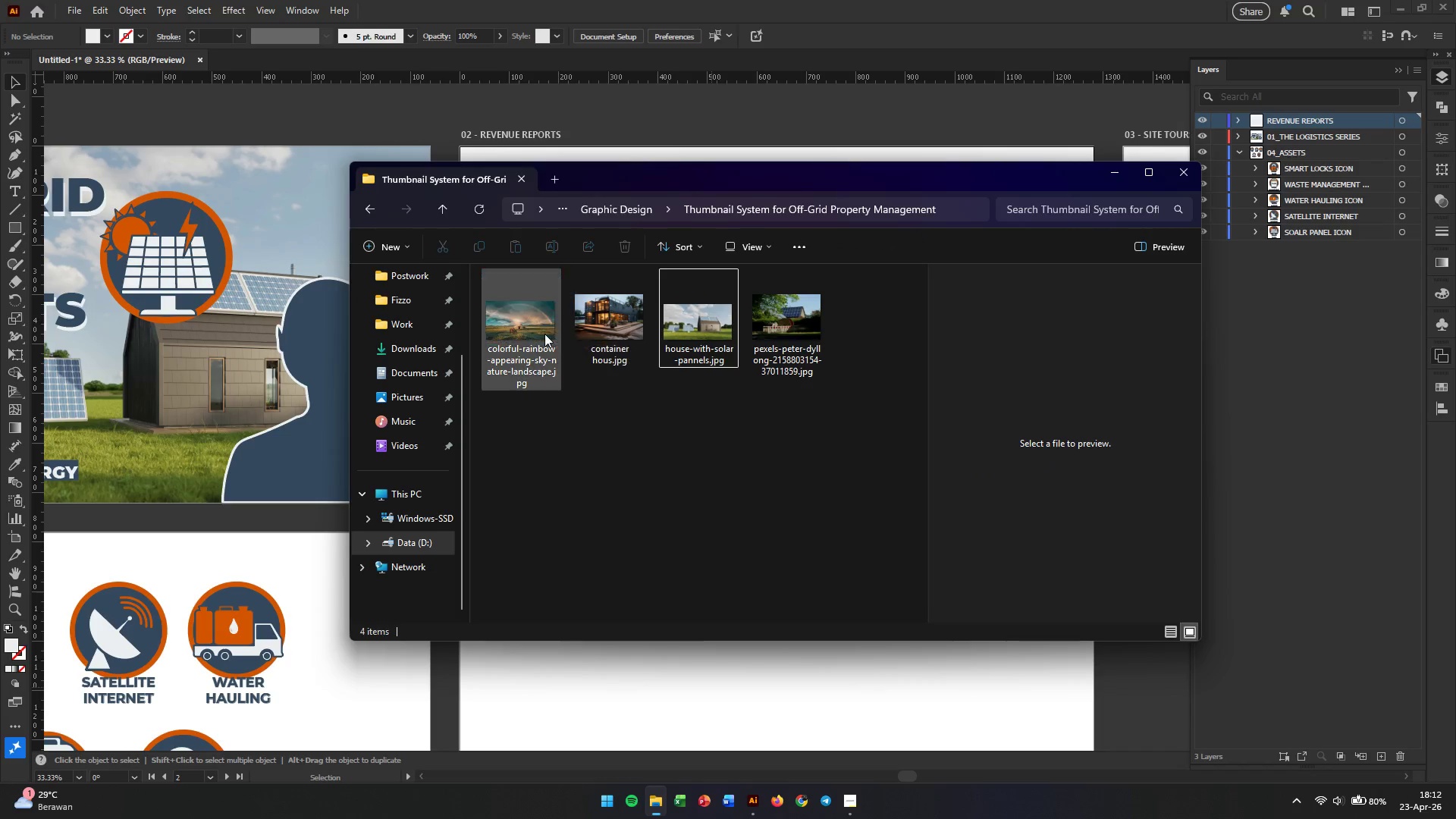 
left_click_drag(start_coordinate=[532, 331], to_coordinate=[598, 685])
 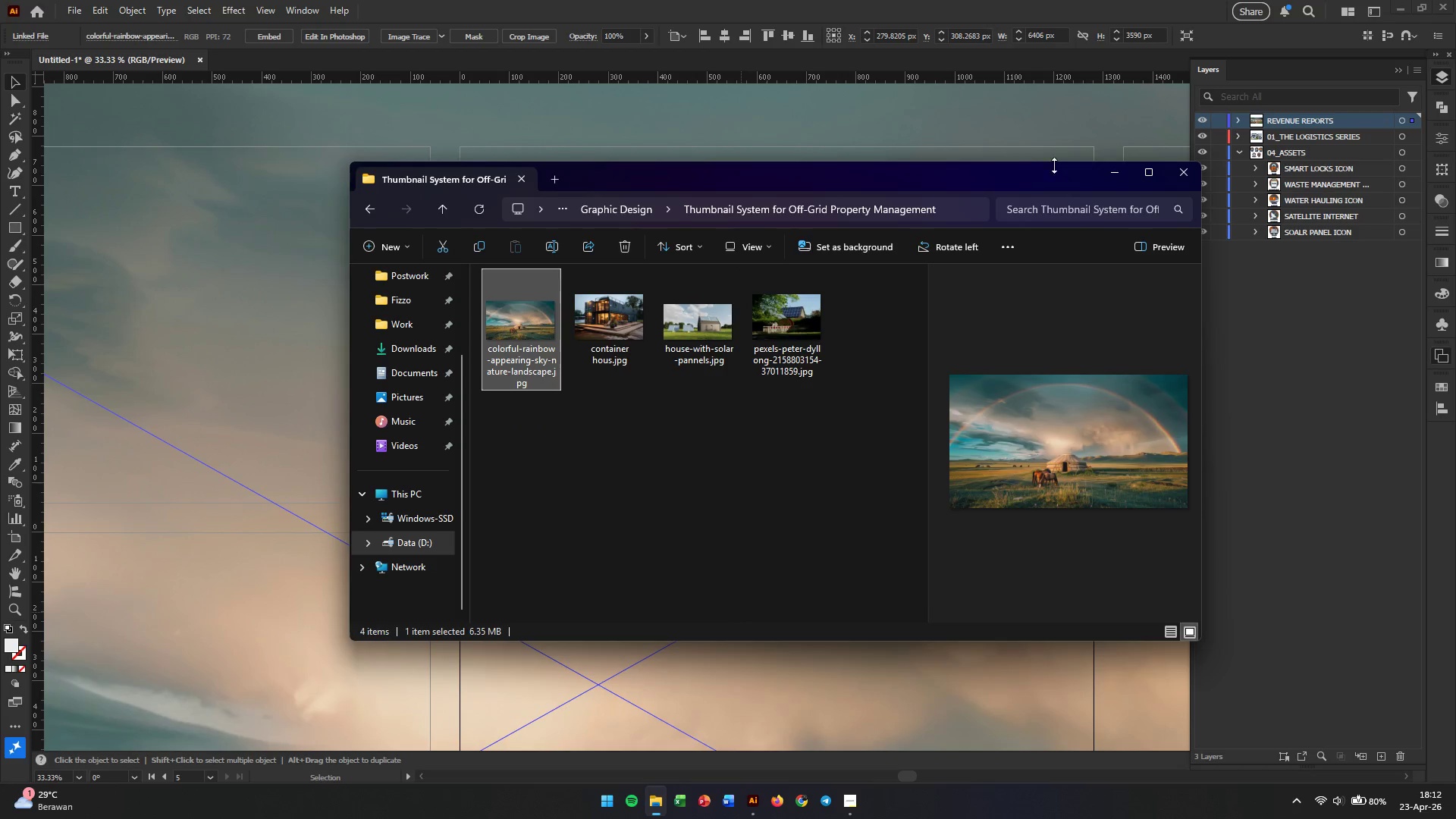 
left_click([1115, 166])
 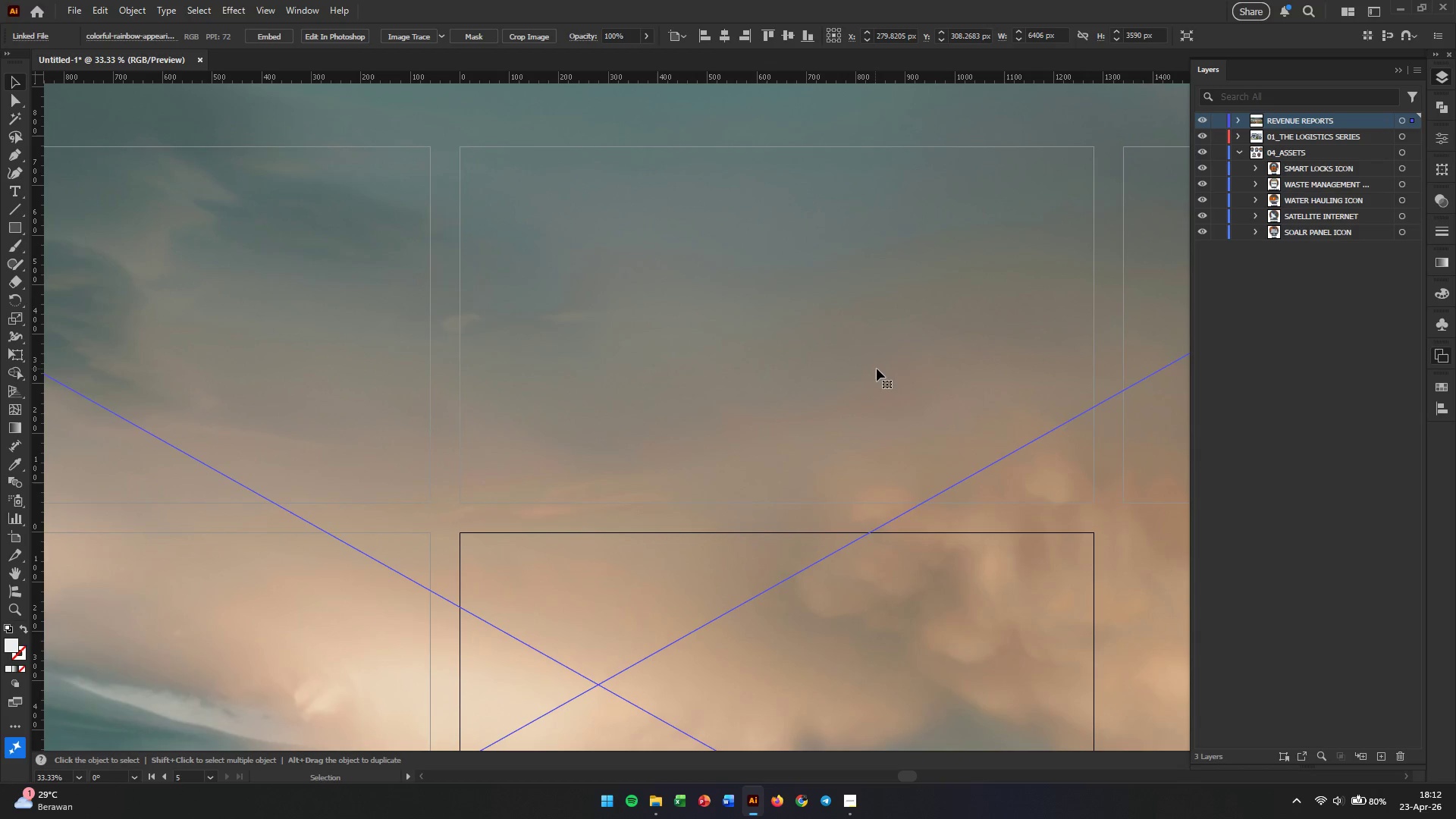 
hold_key(key=AltLeft, duration=0.59)
scroll: coordinate [877, 369], scroll_direction: down, amount: 4.0
 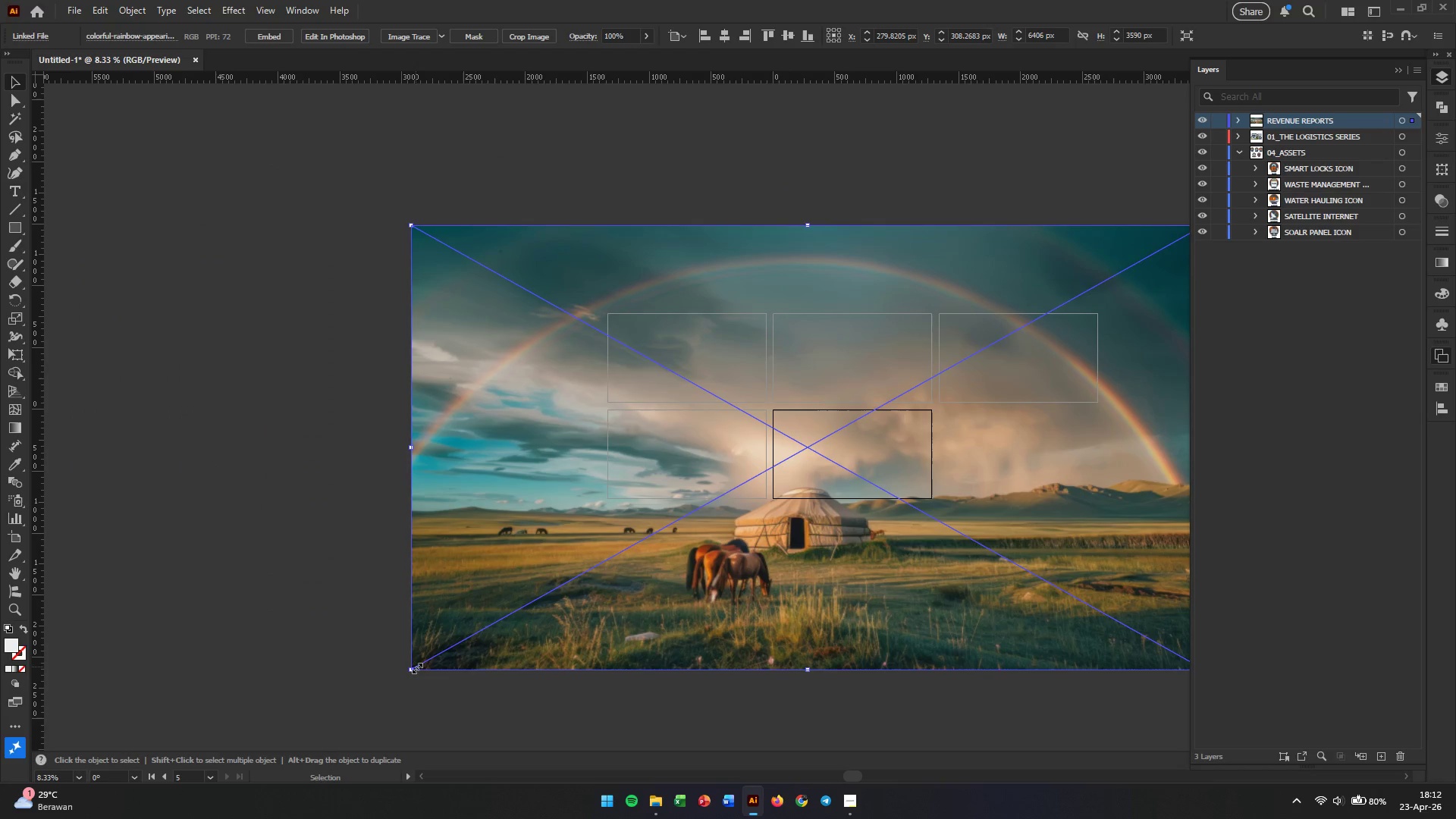 
left_click_drag(start_coordinate=[414, 668], to_coordinate=[1046, 366])
 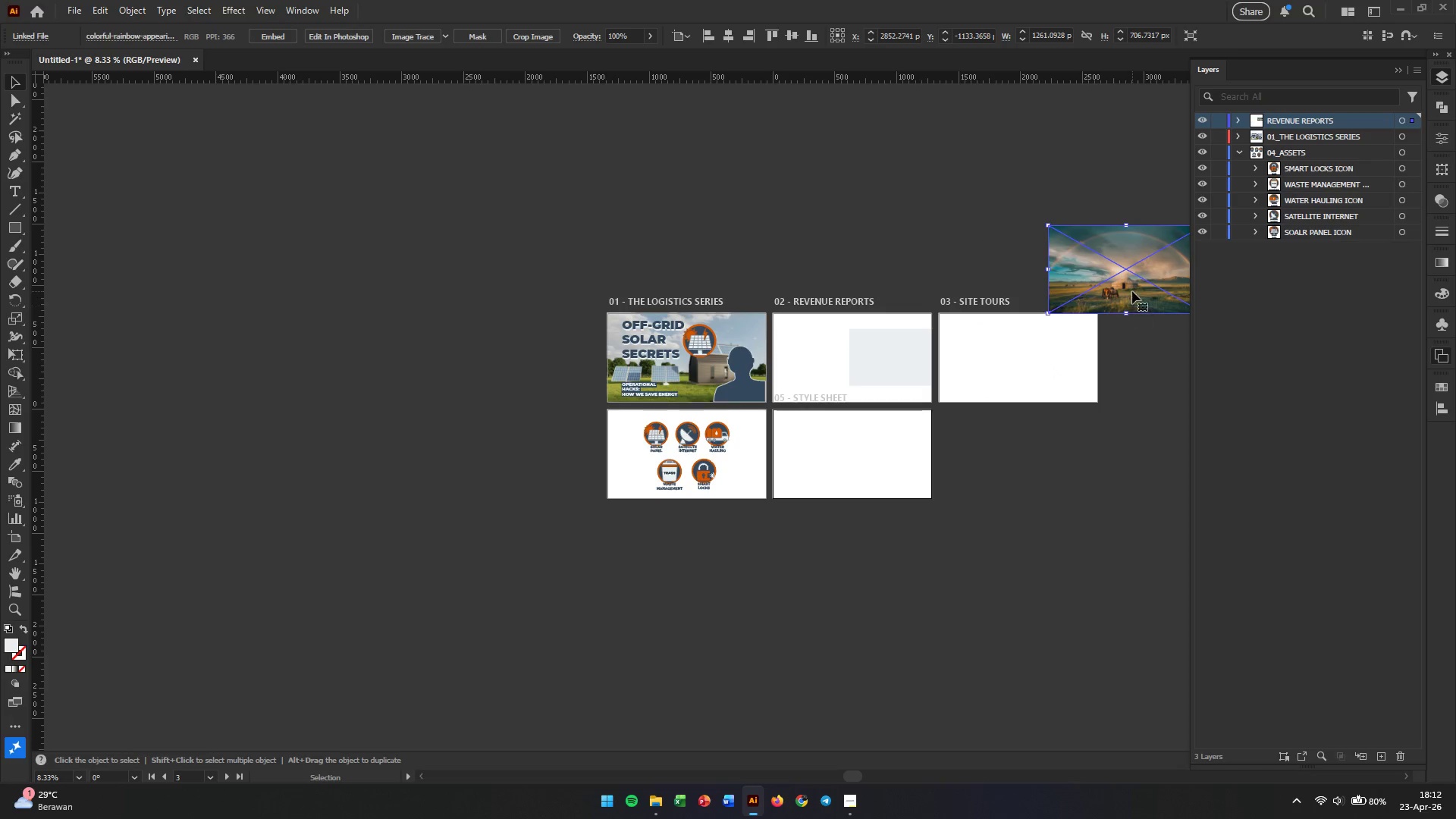 
hold_key(key=ShiftLeft, duration=0.88)
 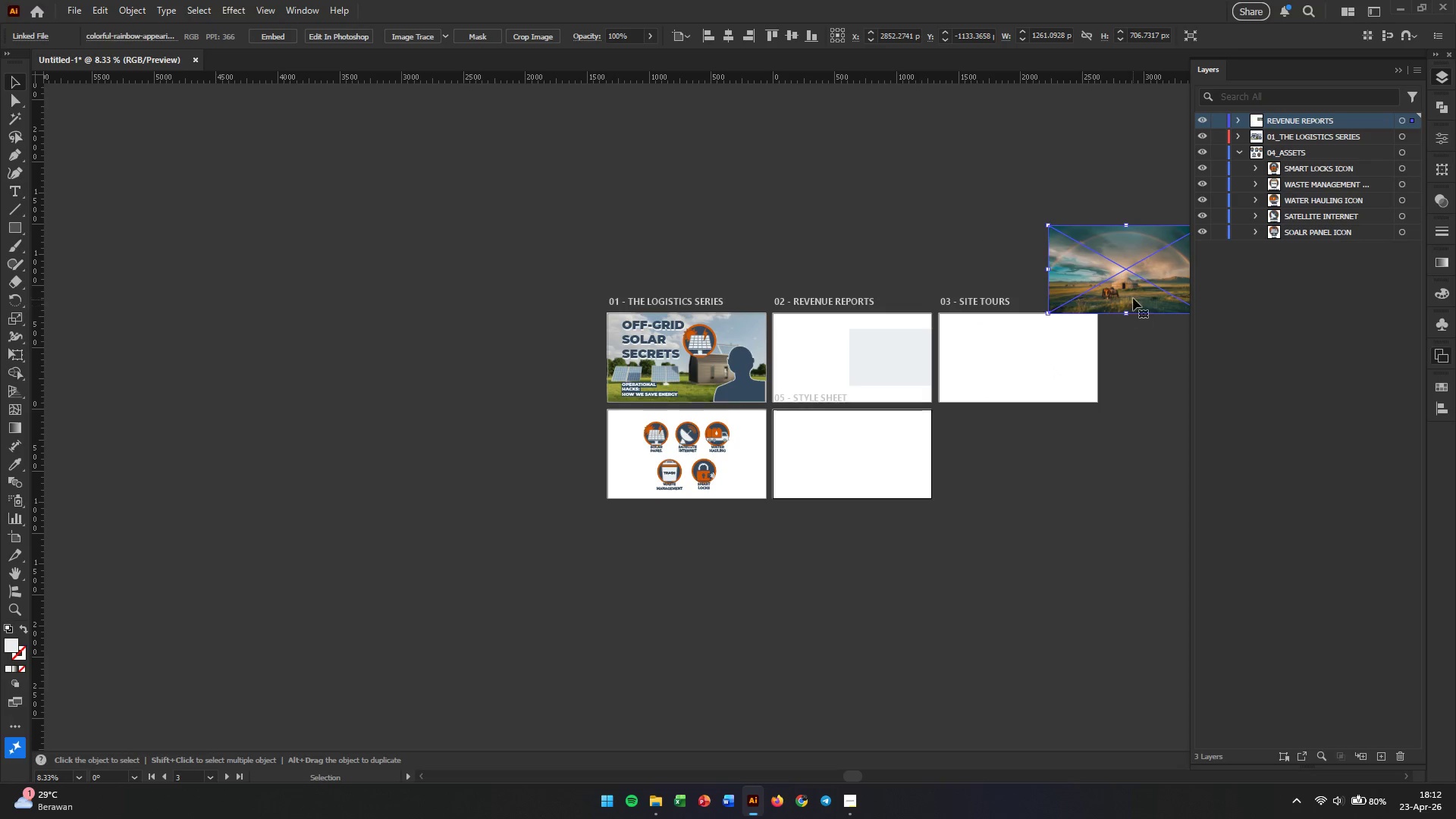 
left_click_drag(start_coordinate=[1132, 291], to_coordinate=[877, 318])
 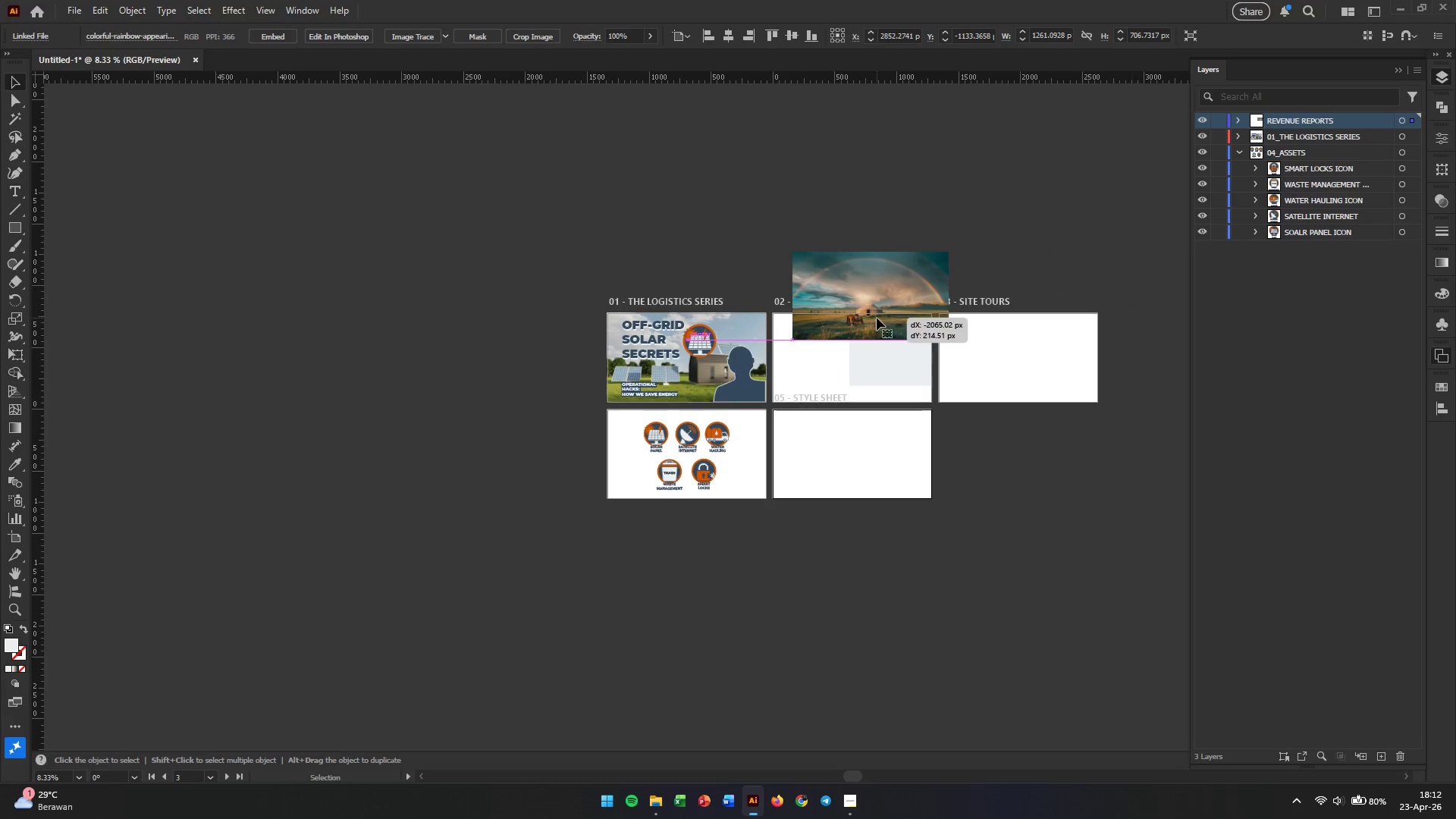 
hold_key(key=AltLeft, duration=0.44)
scroll: coordinate [882, 362], scroll_direction: up, amount: 3.0
 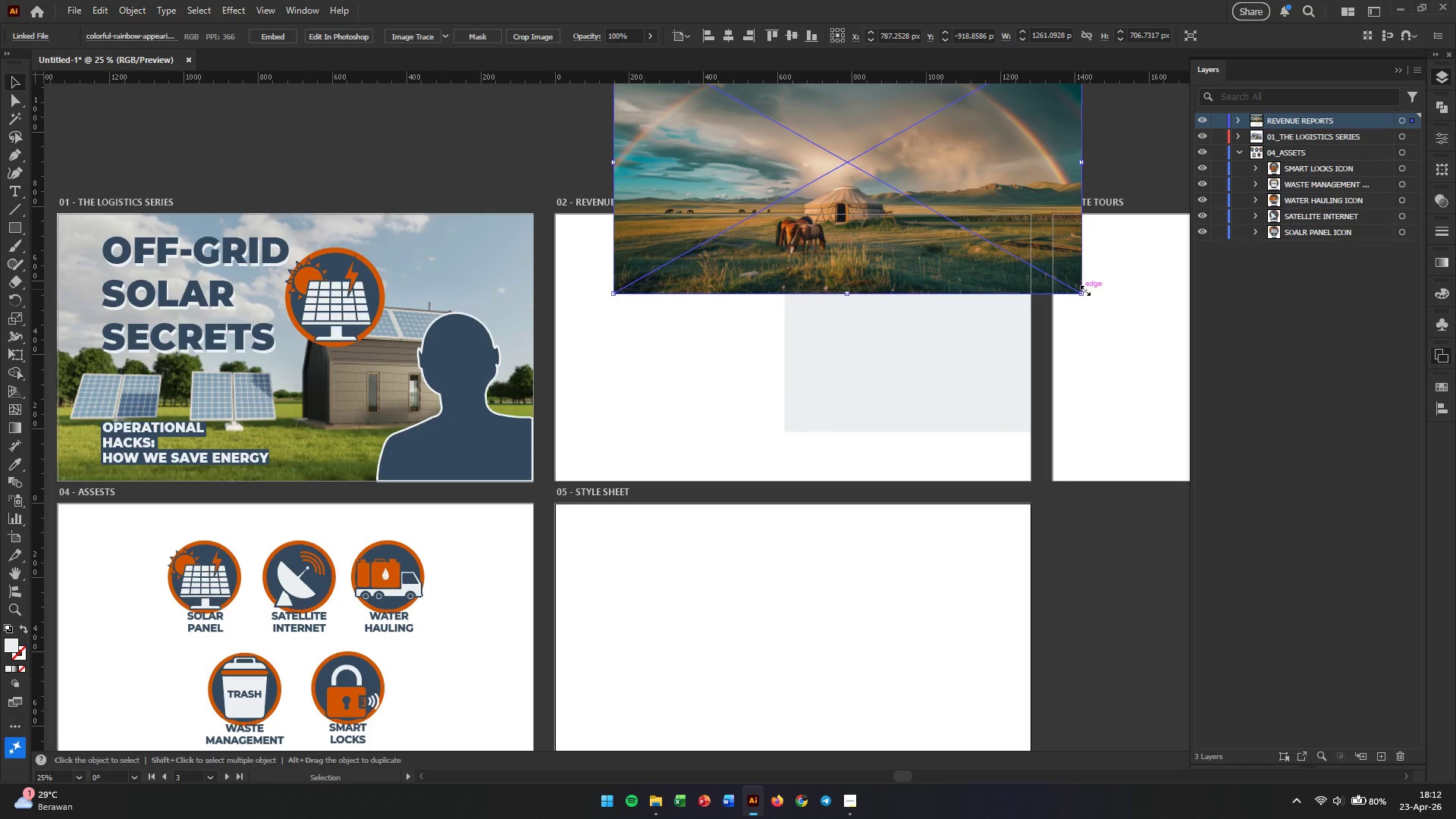 
left_click_drag(start_coordinate=[1084, 289], to_coordinate=[971, 200])
 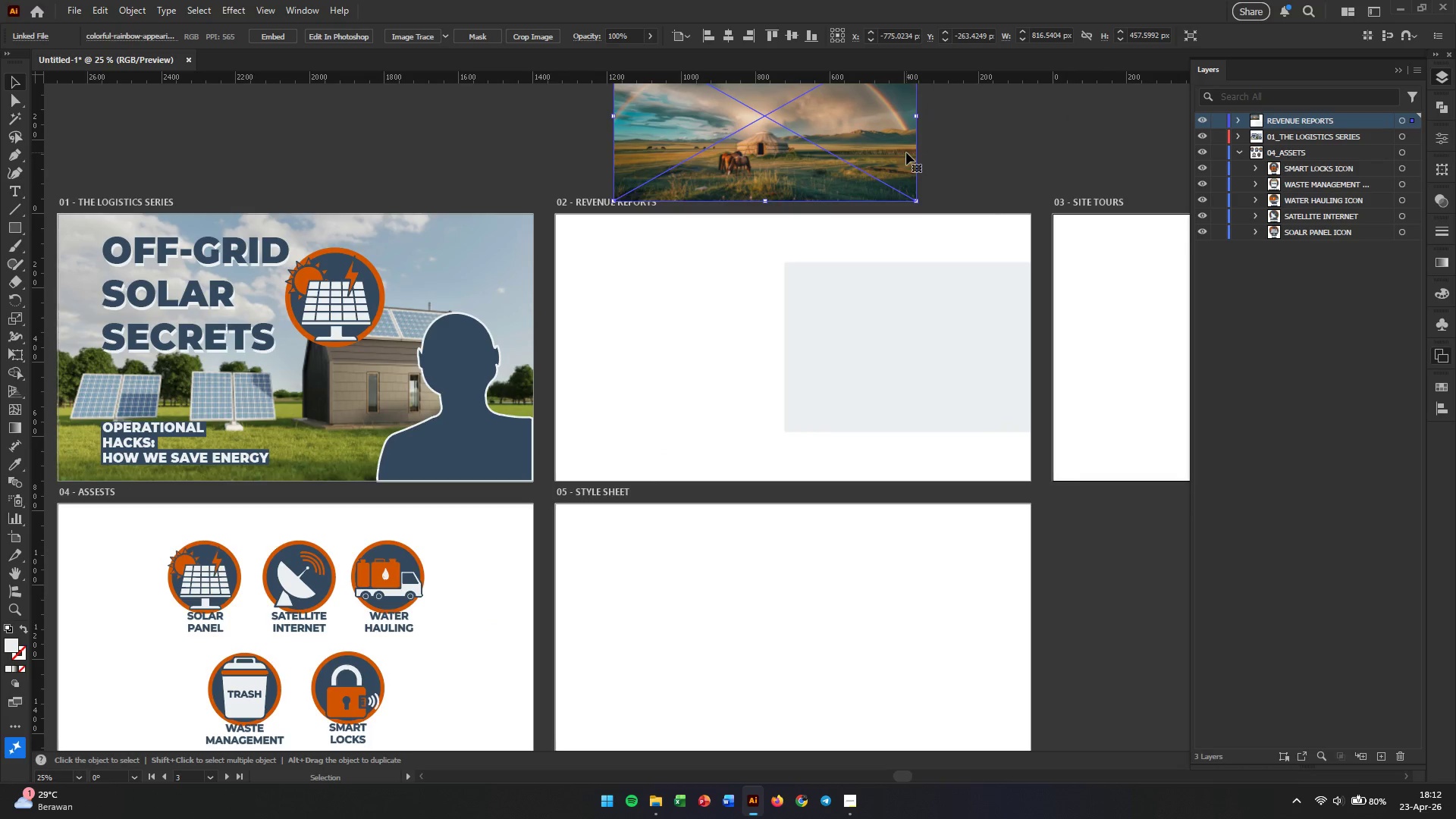 
hold_key(key=ShiftLeft, duration=0.48)
 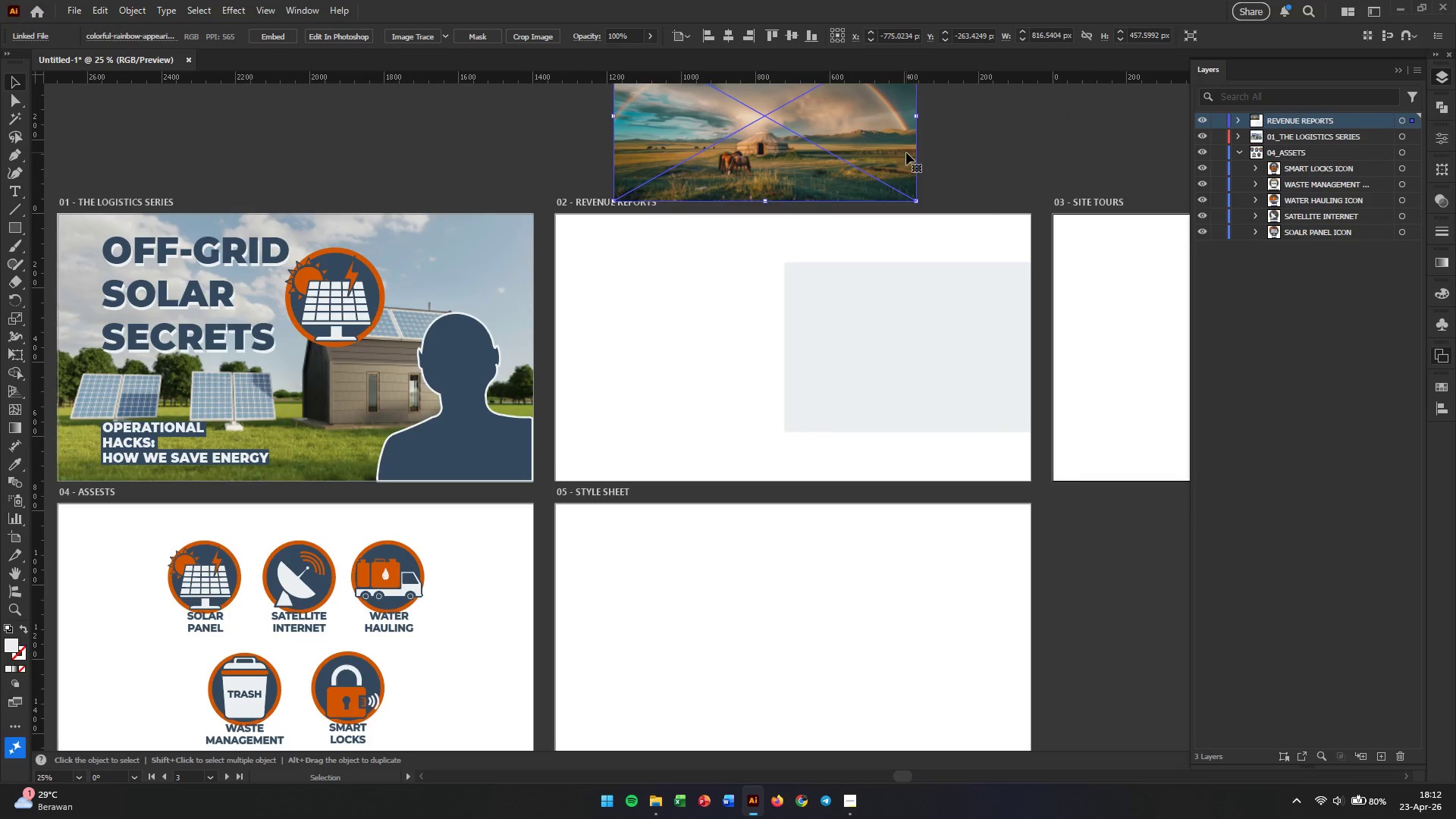 
left_click_drag(start_coordinate=[894, 152], to_coordinate=[819, 379])
 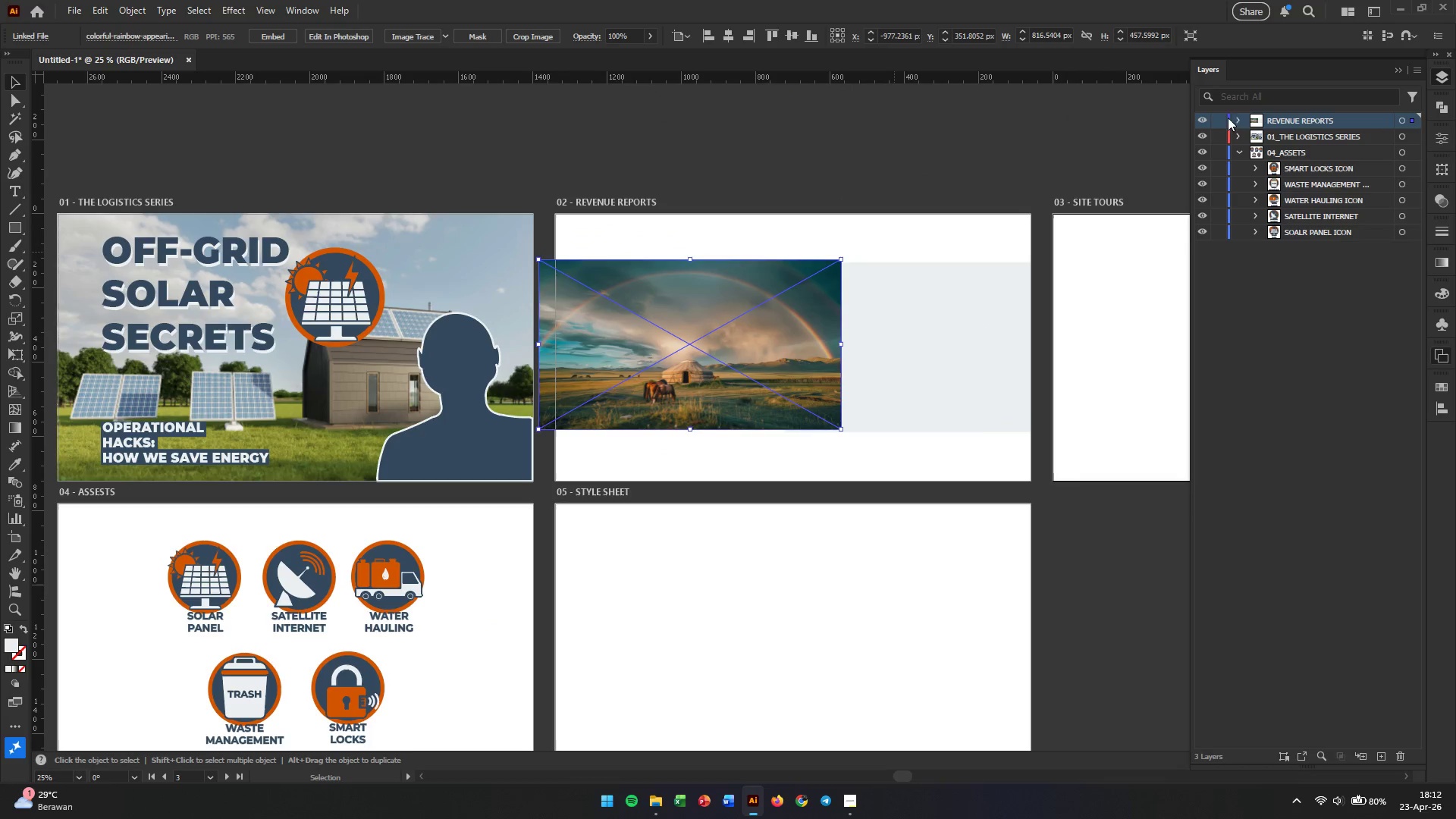 
left_click([1238, 118])
 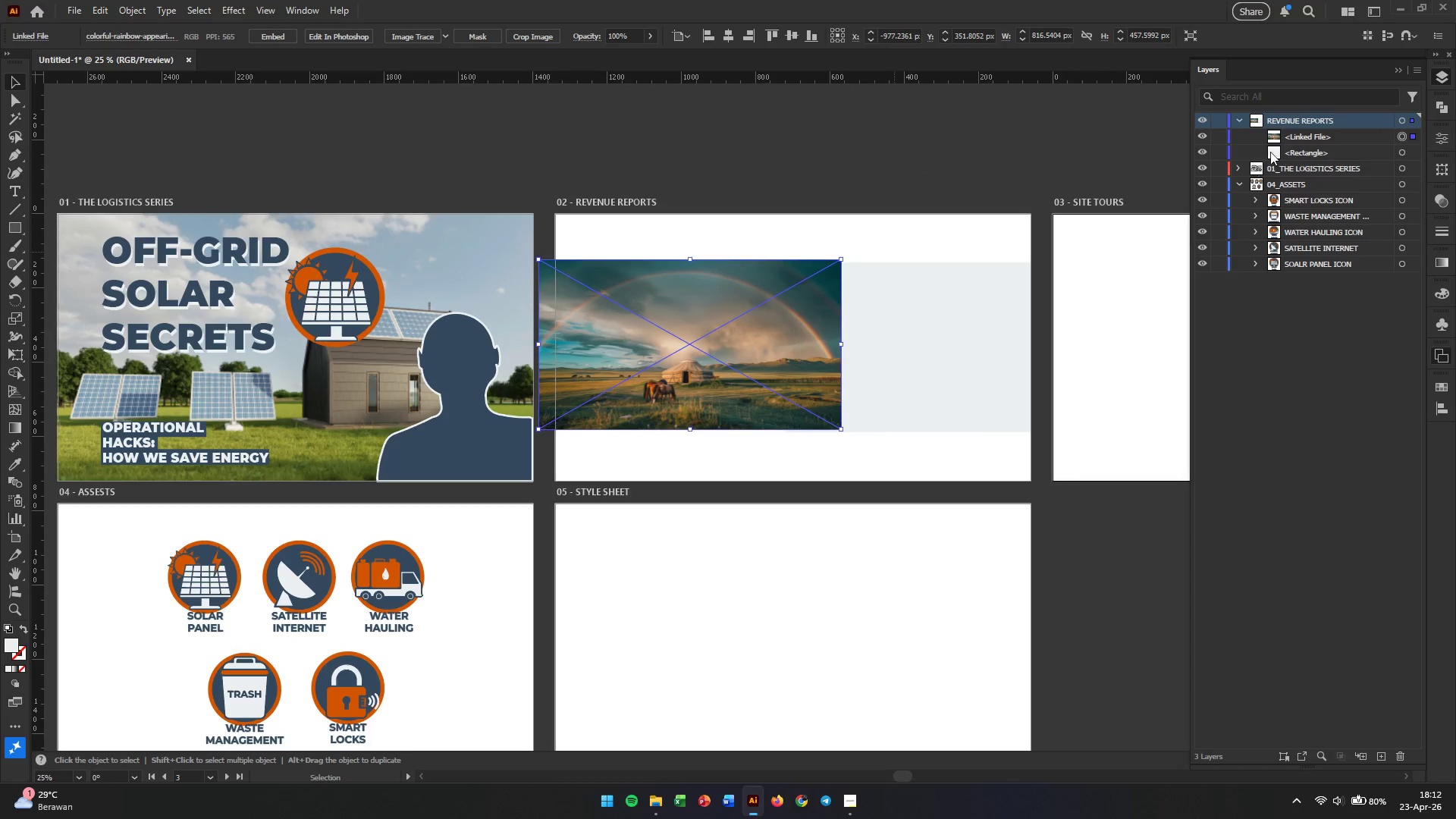 
left_click_drag(start_coordinate=[1302, 134], to_coordinate=[1302, 162])
 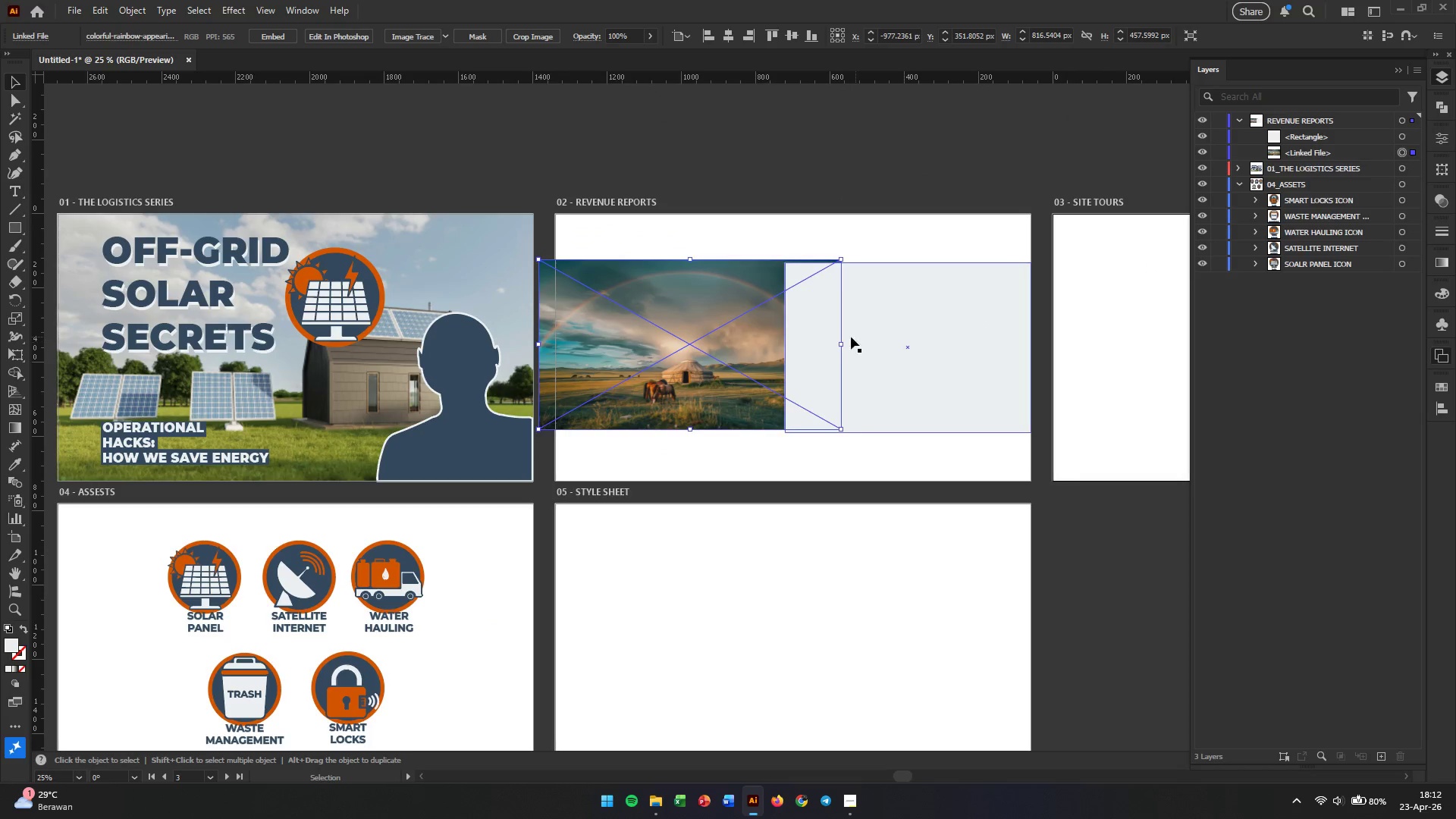 
hold_key(key=ShiftLeft, duration=0.42)
left_click([878, 335])
 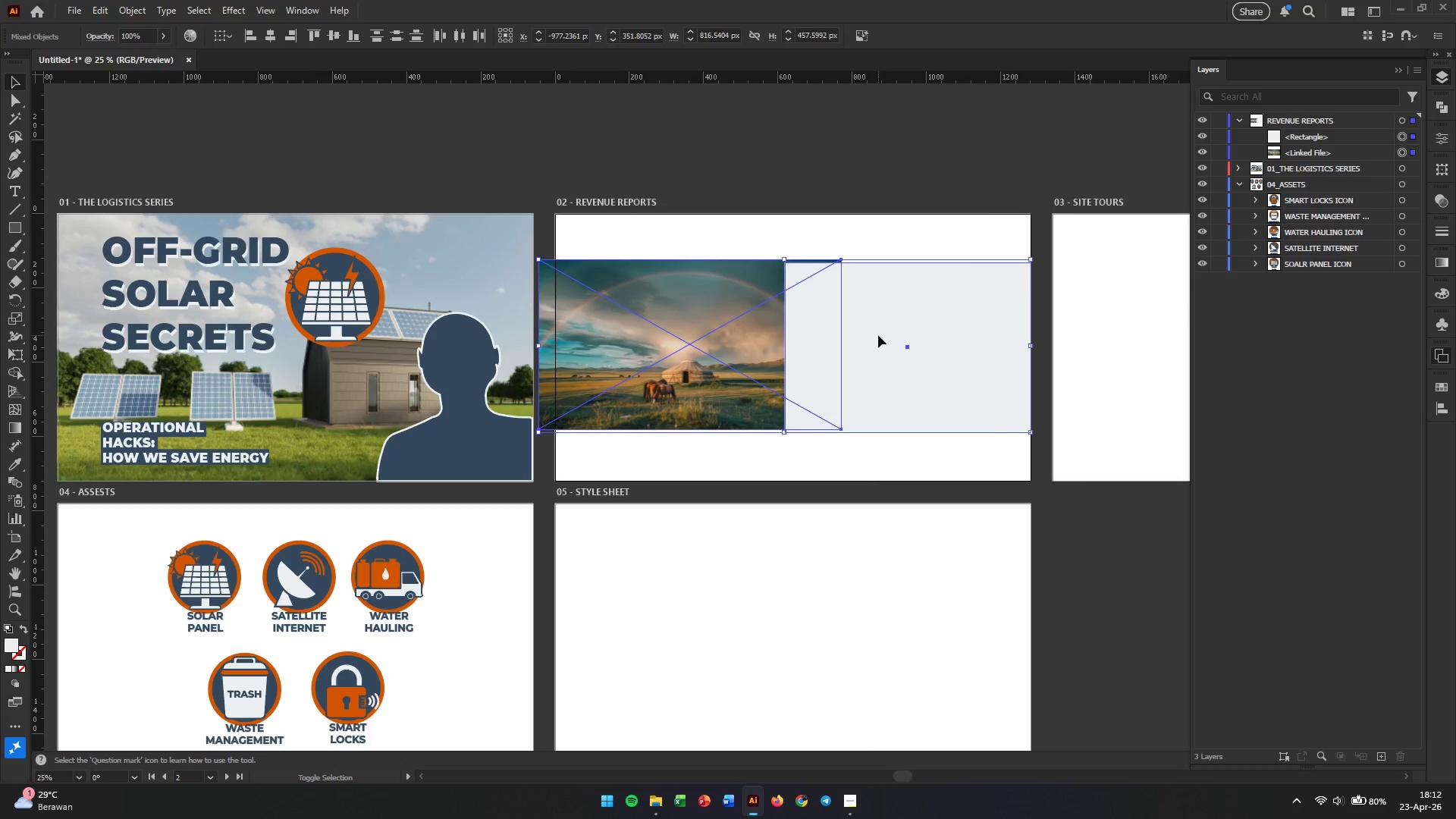 
right_click([878, 335])
 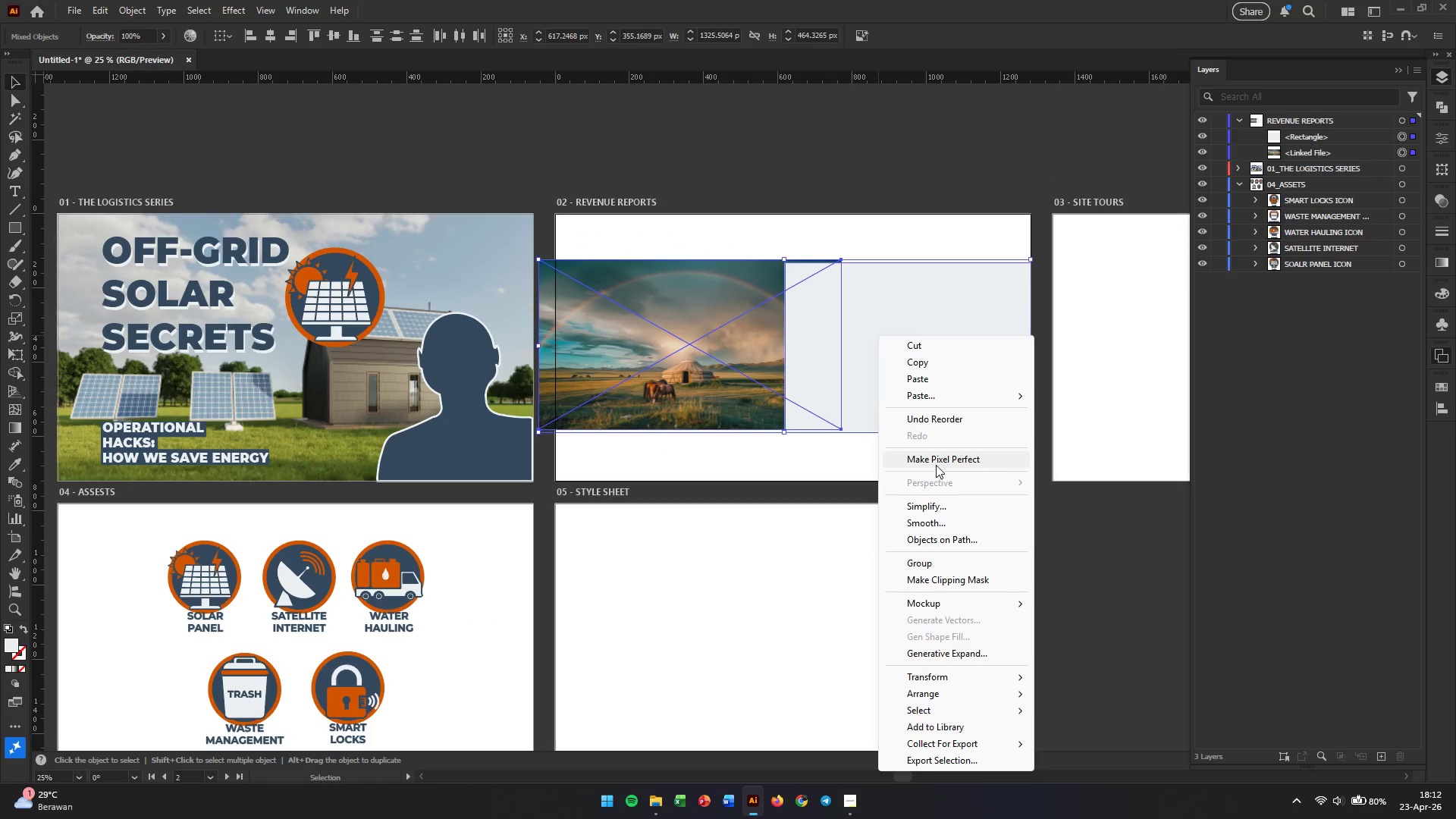 
left_click([959, 579])
 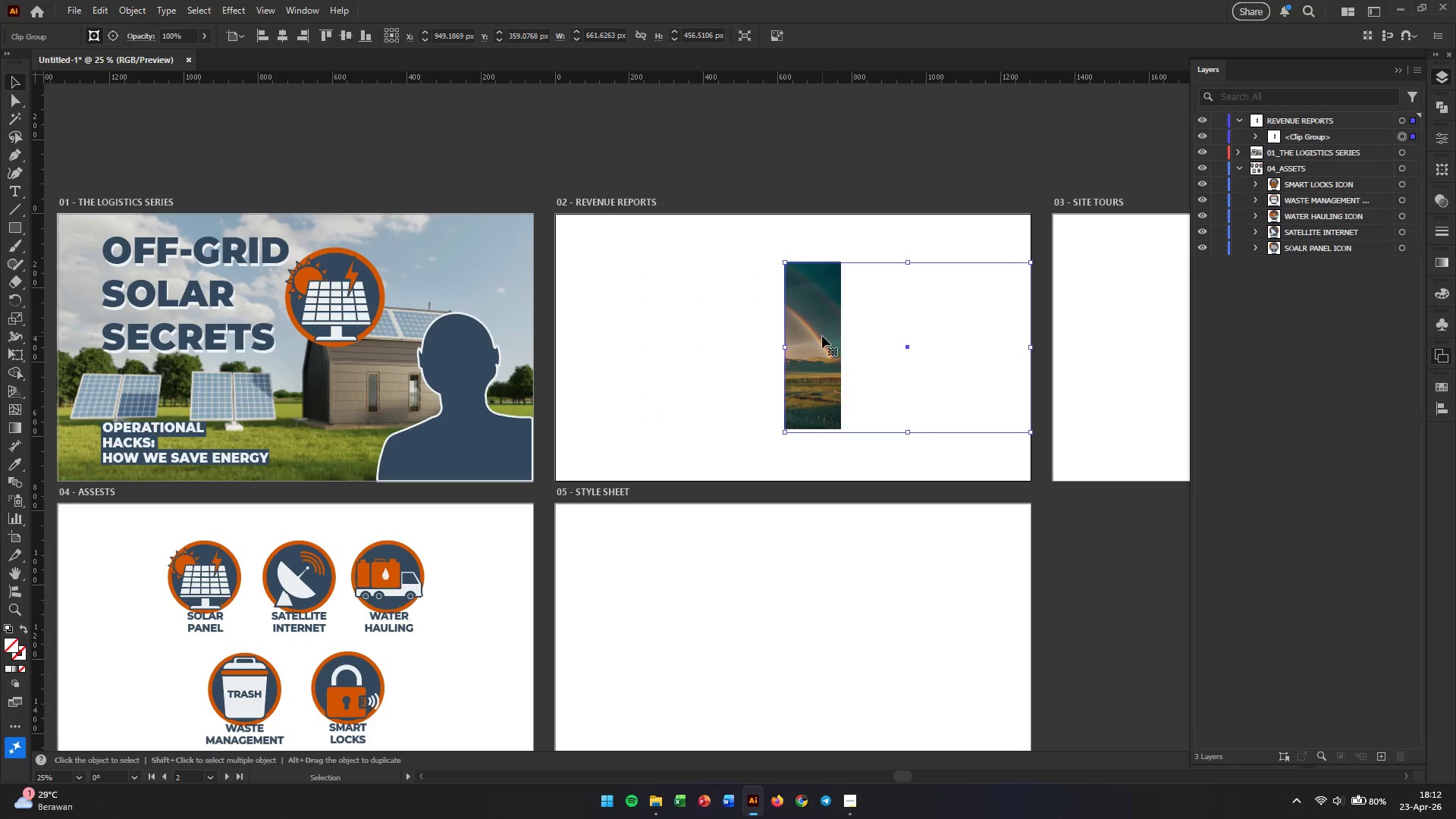 
double_click([822, 336])
 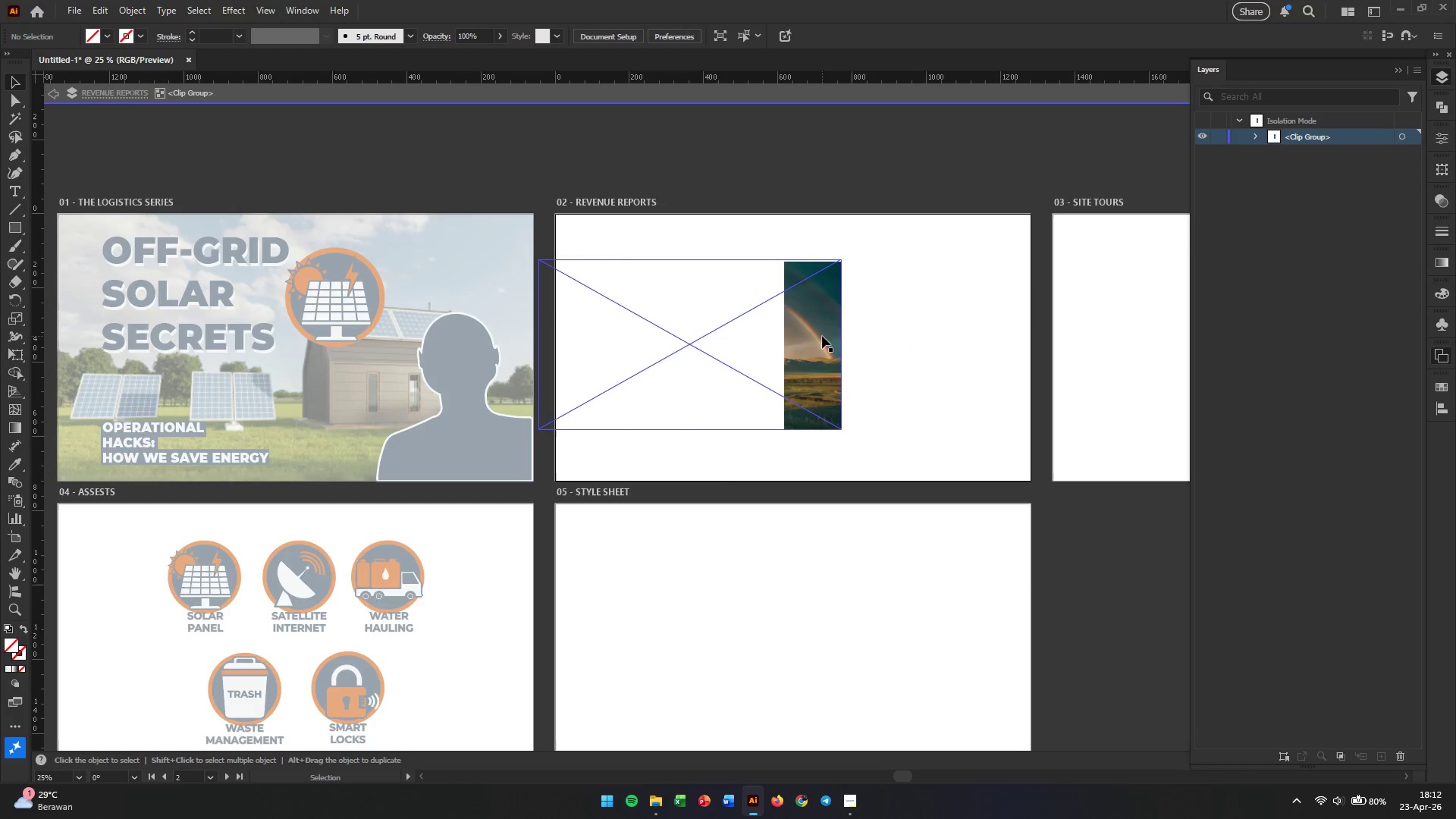 
left_click_drag(start_coordinate=[814, 347], to_coordinate=[1036, 349])
 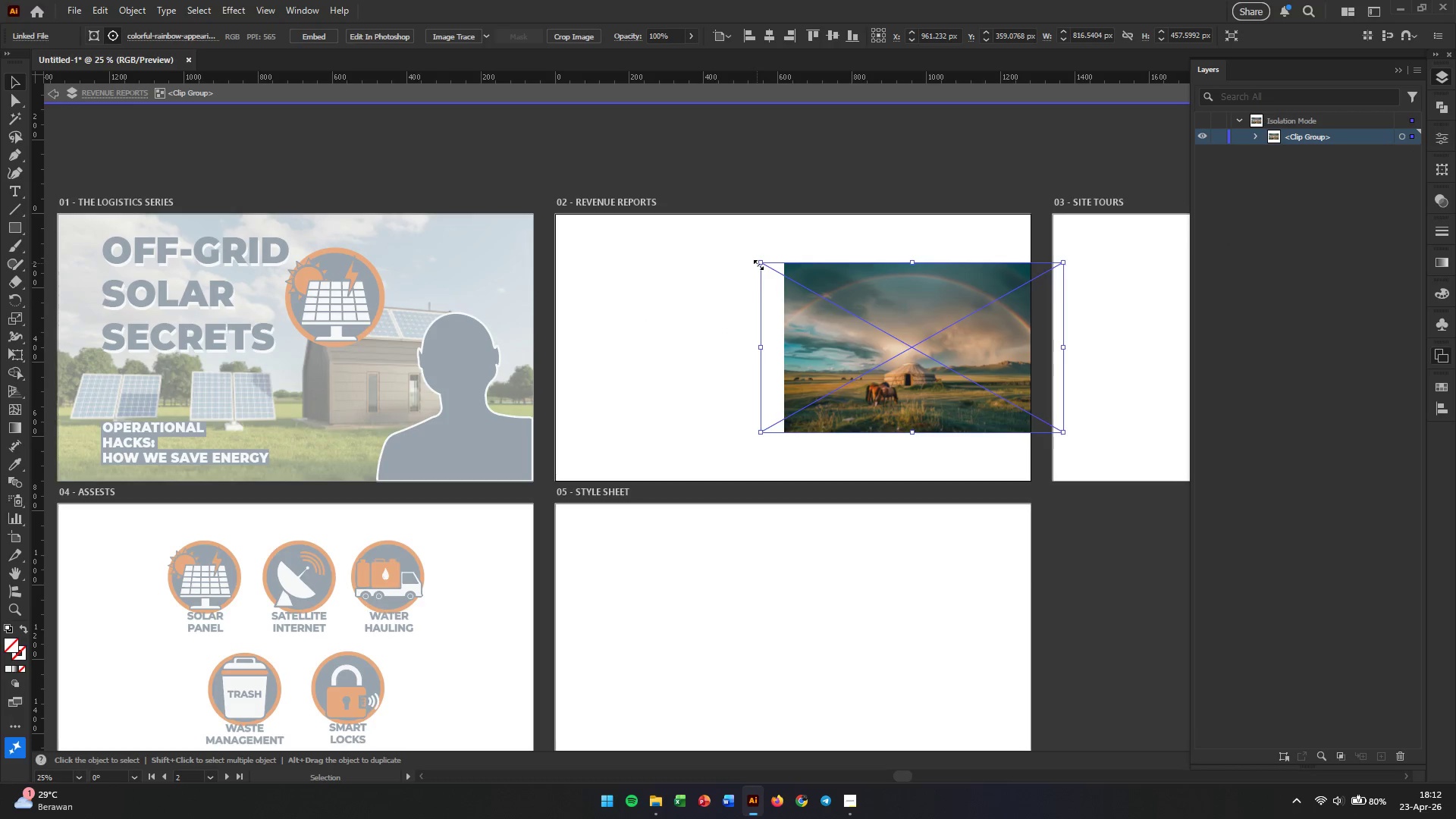 
hold_key(key=ShiftLeft, duration=0.83)
left_click_drag(start_coordinate=[757, 263], to_coordinate=[629, 142])
 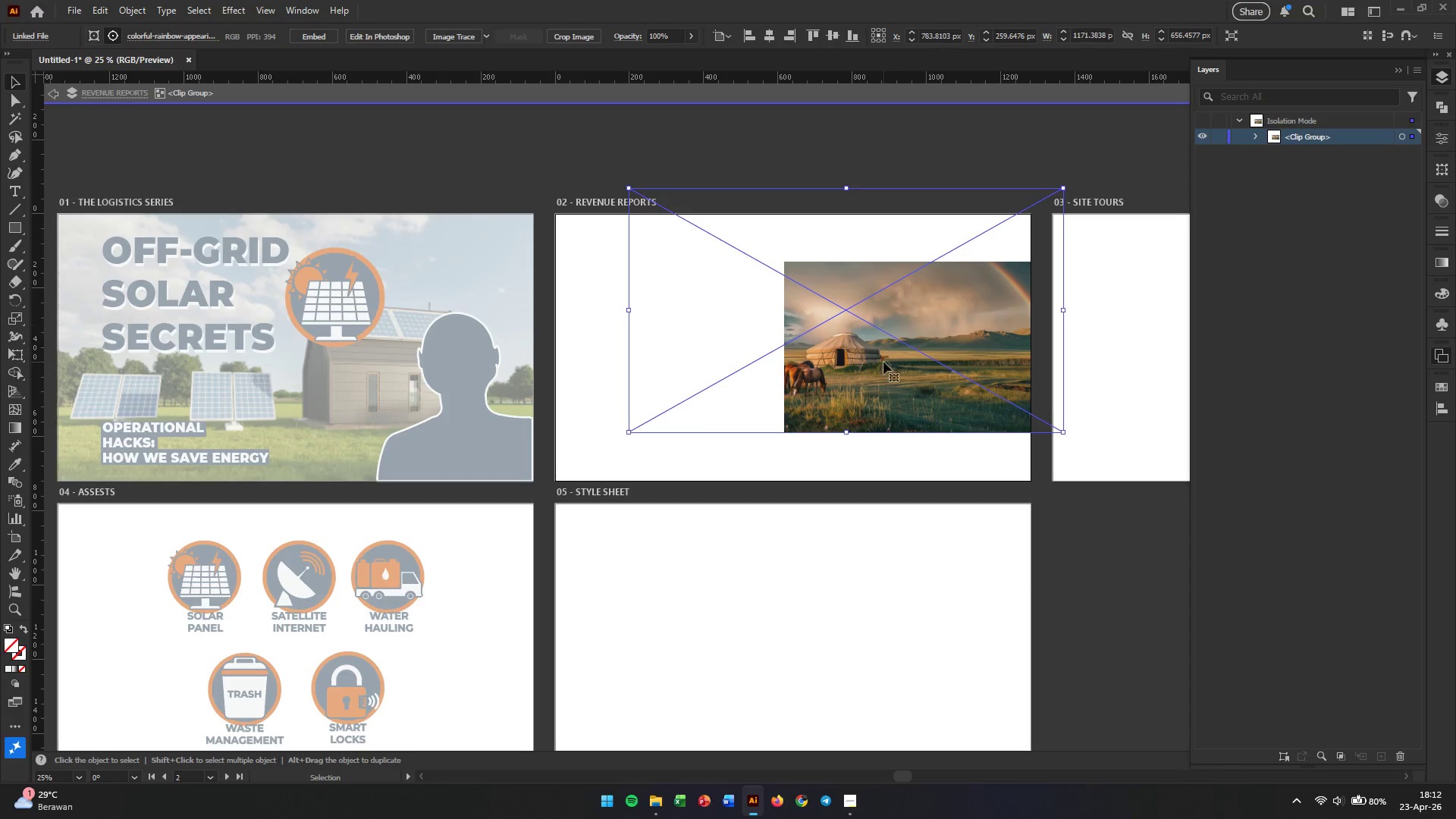 
left_click_drag(start_coordinate=[880, 366], to_coordinate=[905, 368])
 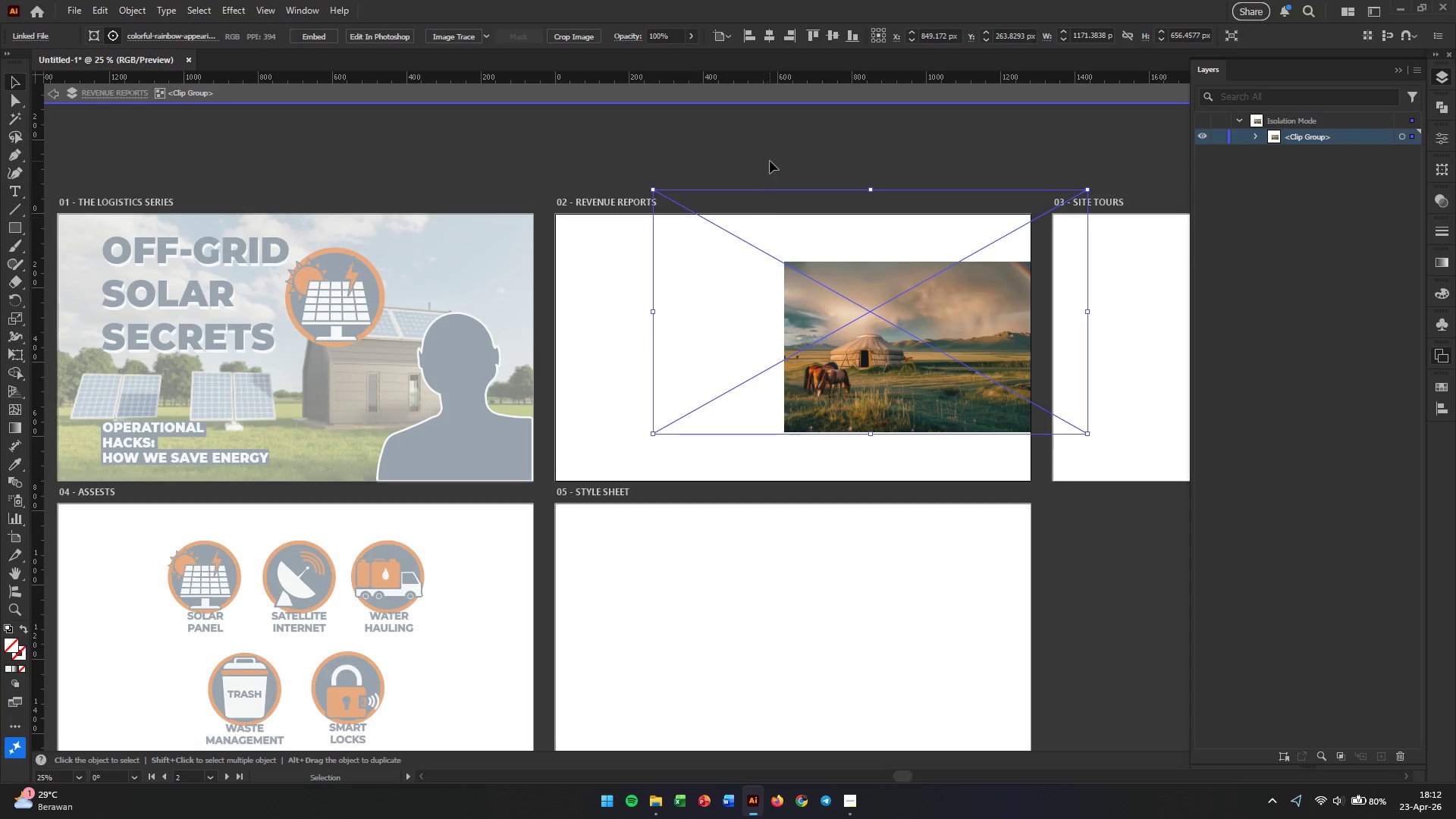 
double_click([770, 160])
 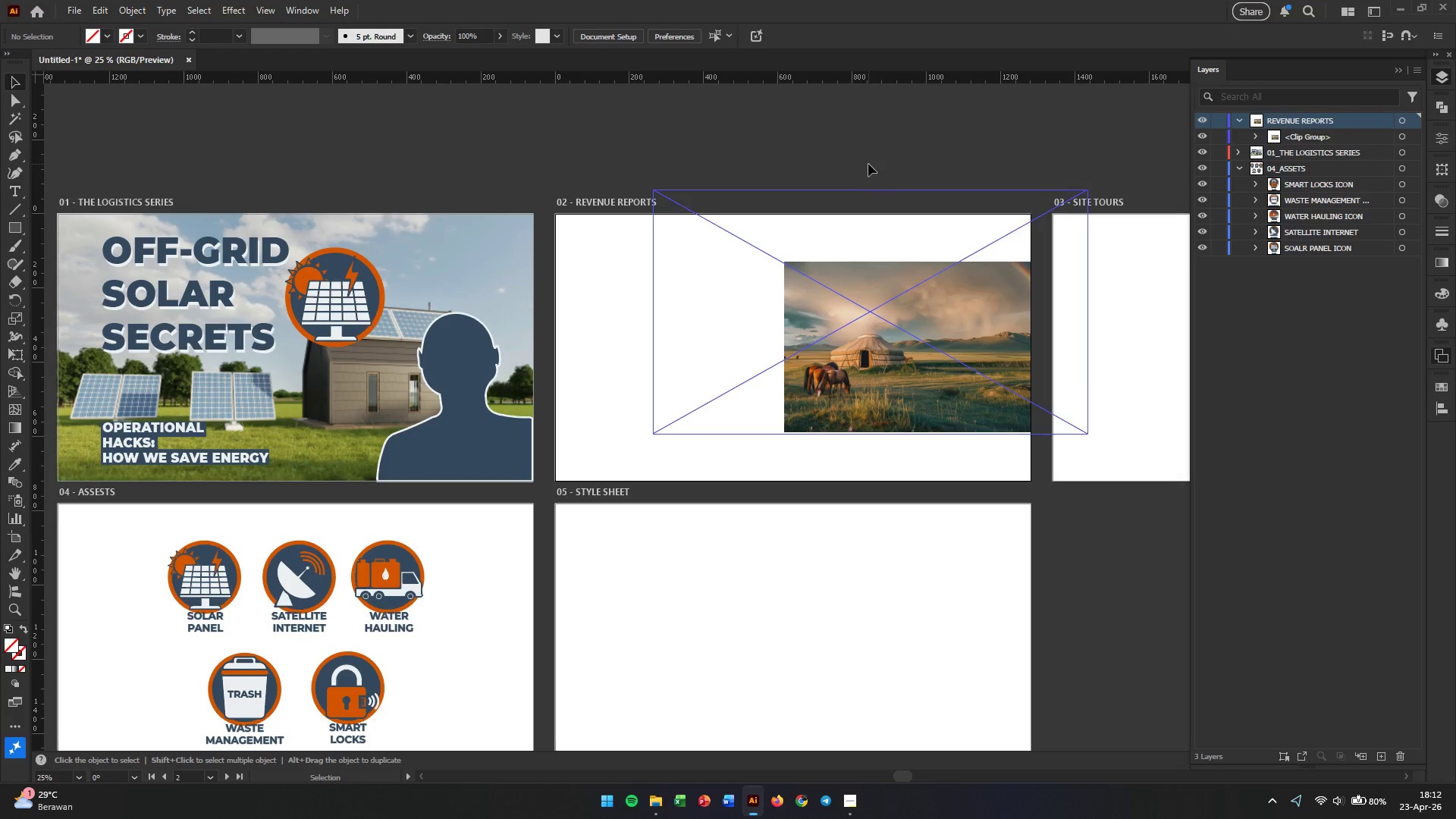 
left_click([868, 163])
 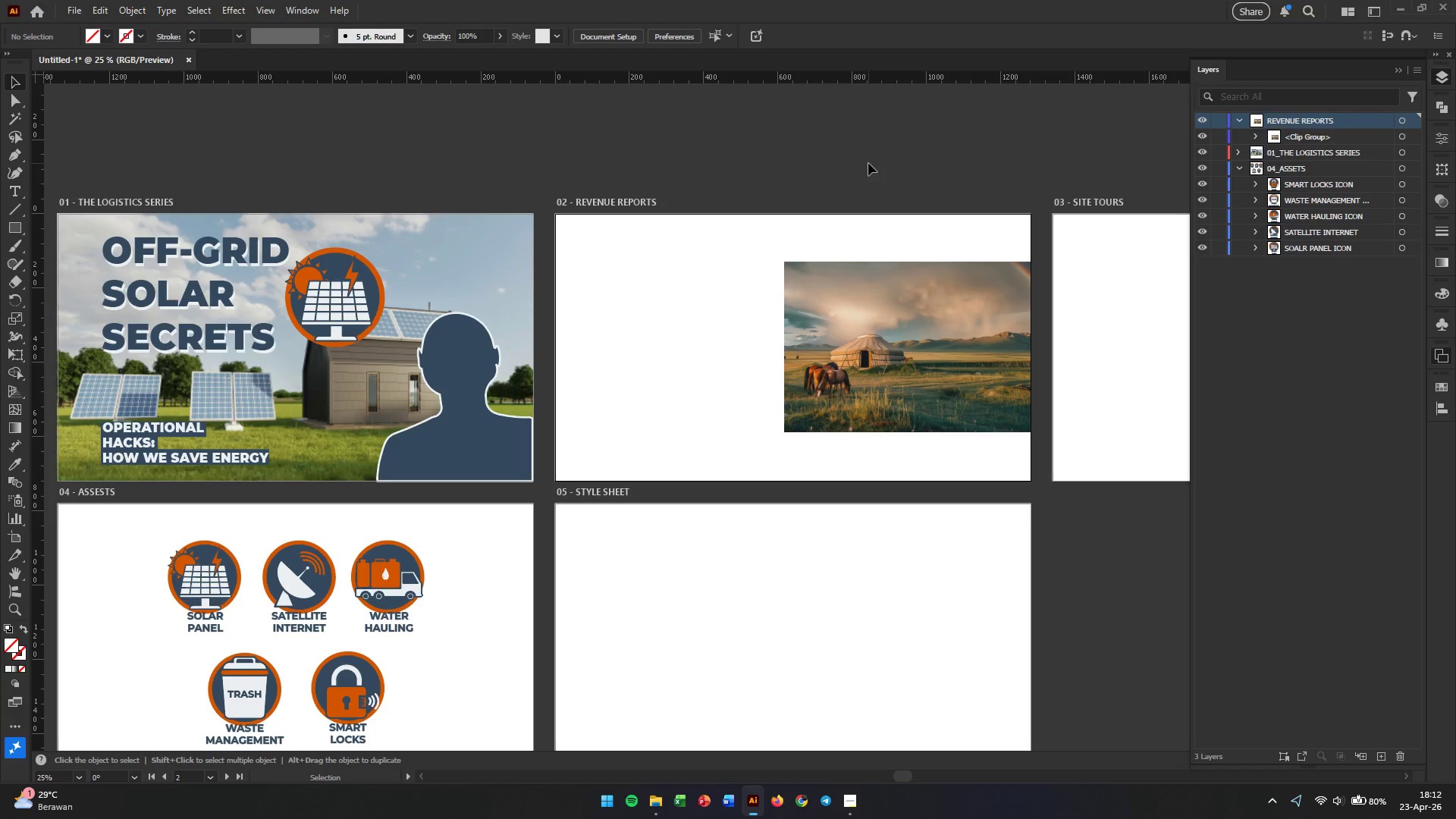 
wait(8.44)
 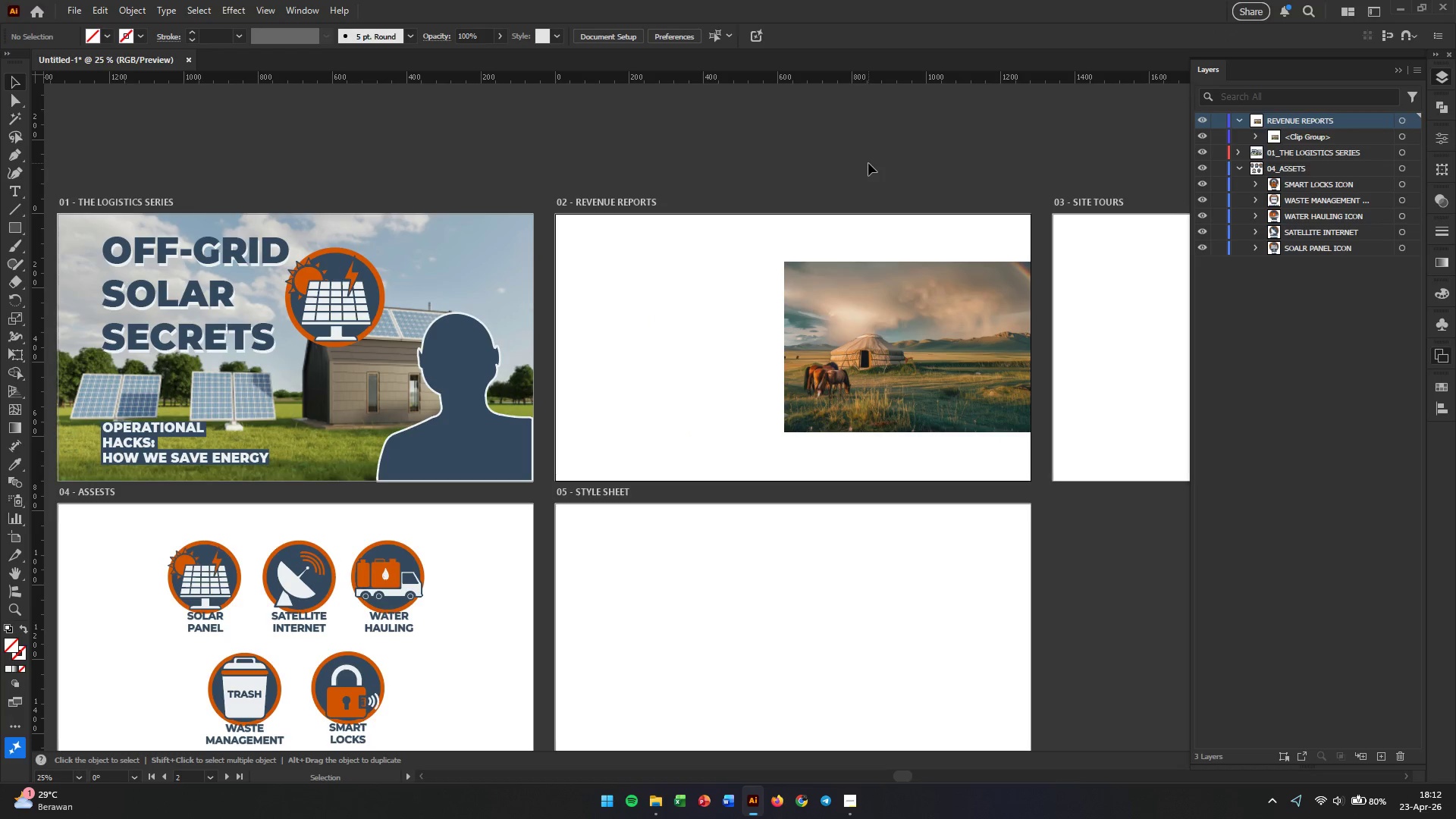 
left_click([18, 229])
 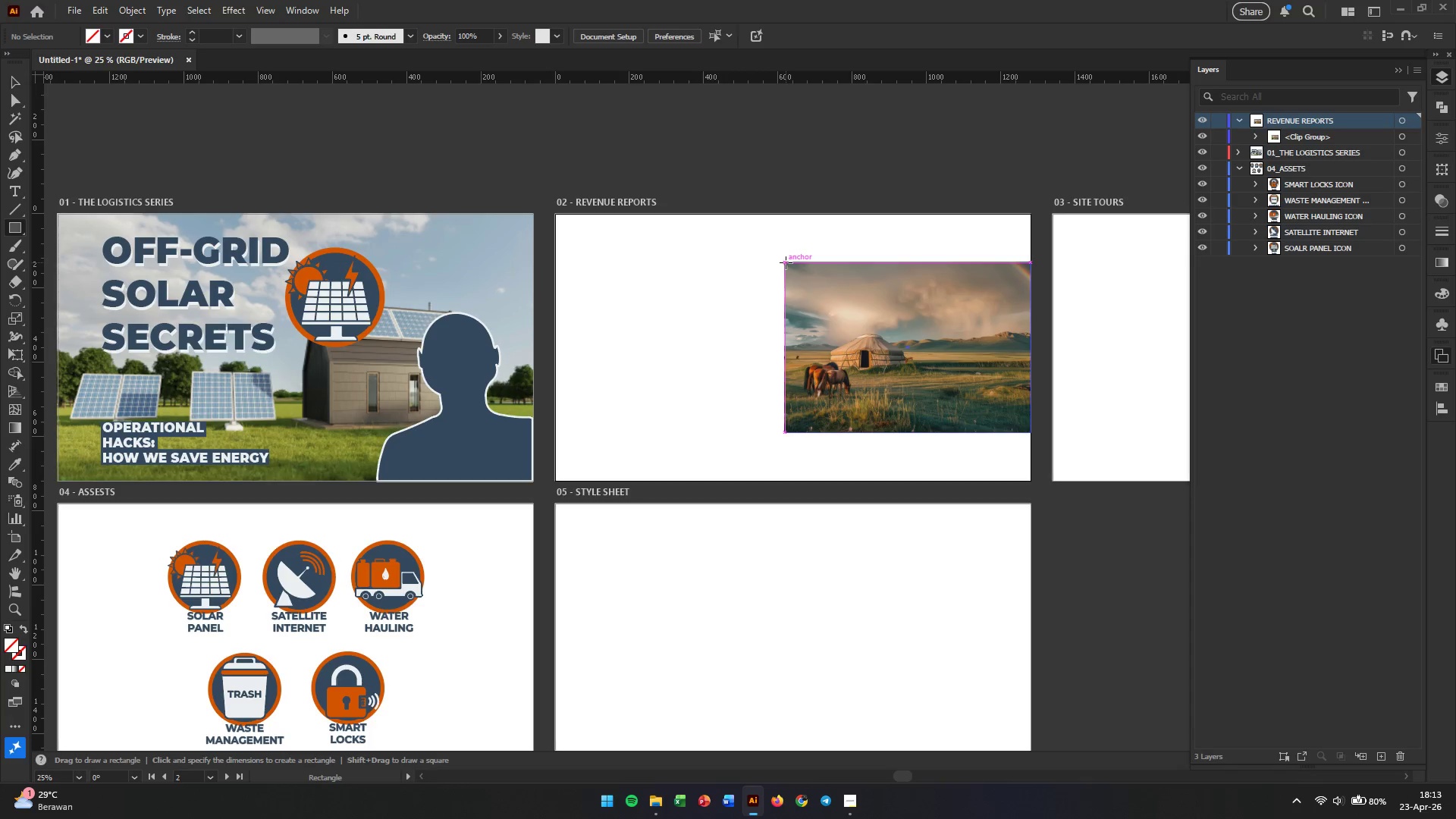 
left_click_drag(start_coordinate=[786, 262], to_coordinate=[556, 433])
 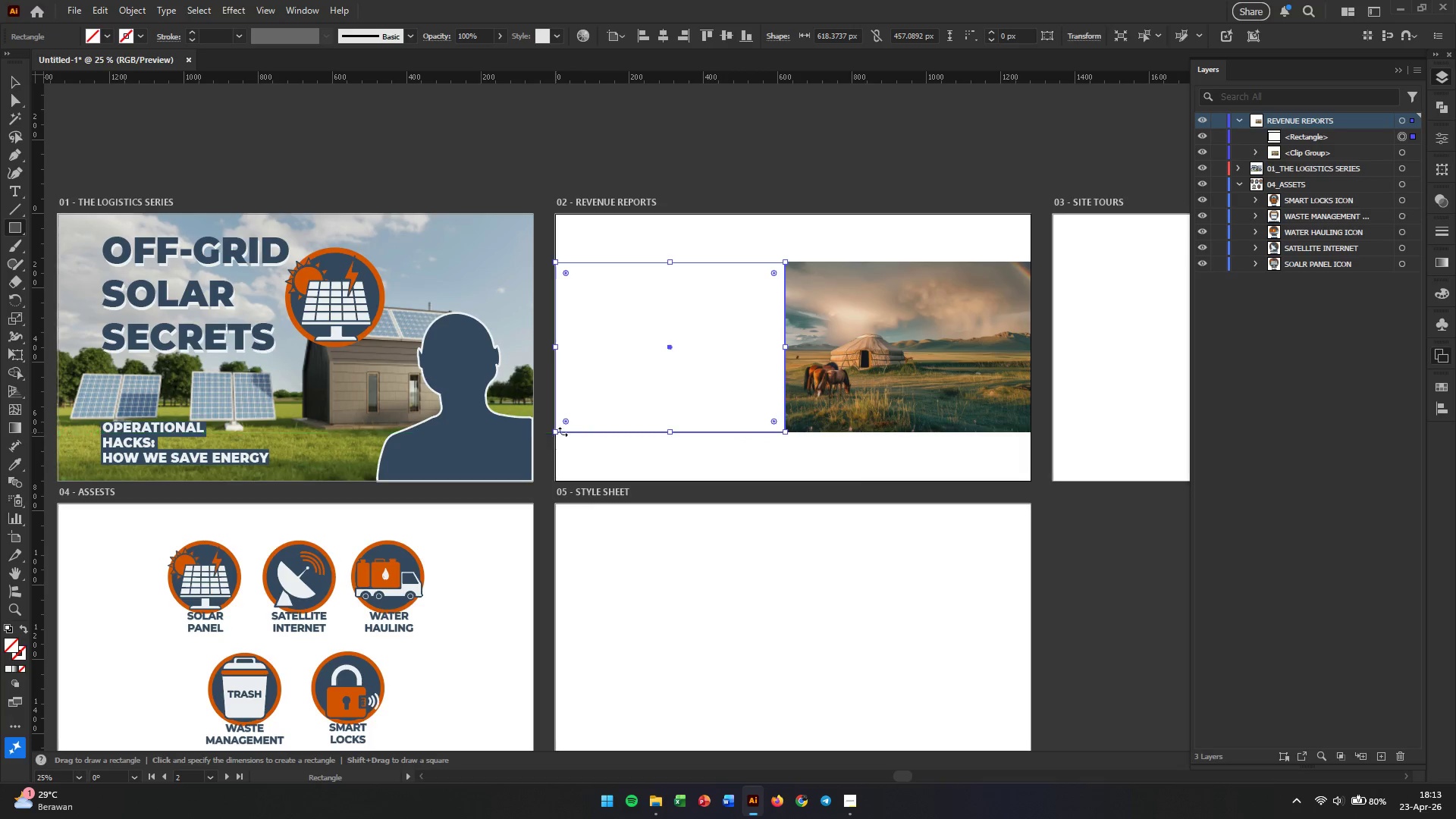 
hold_key(key=ShiftLeft, duration=2.3)
 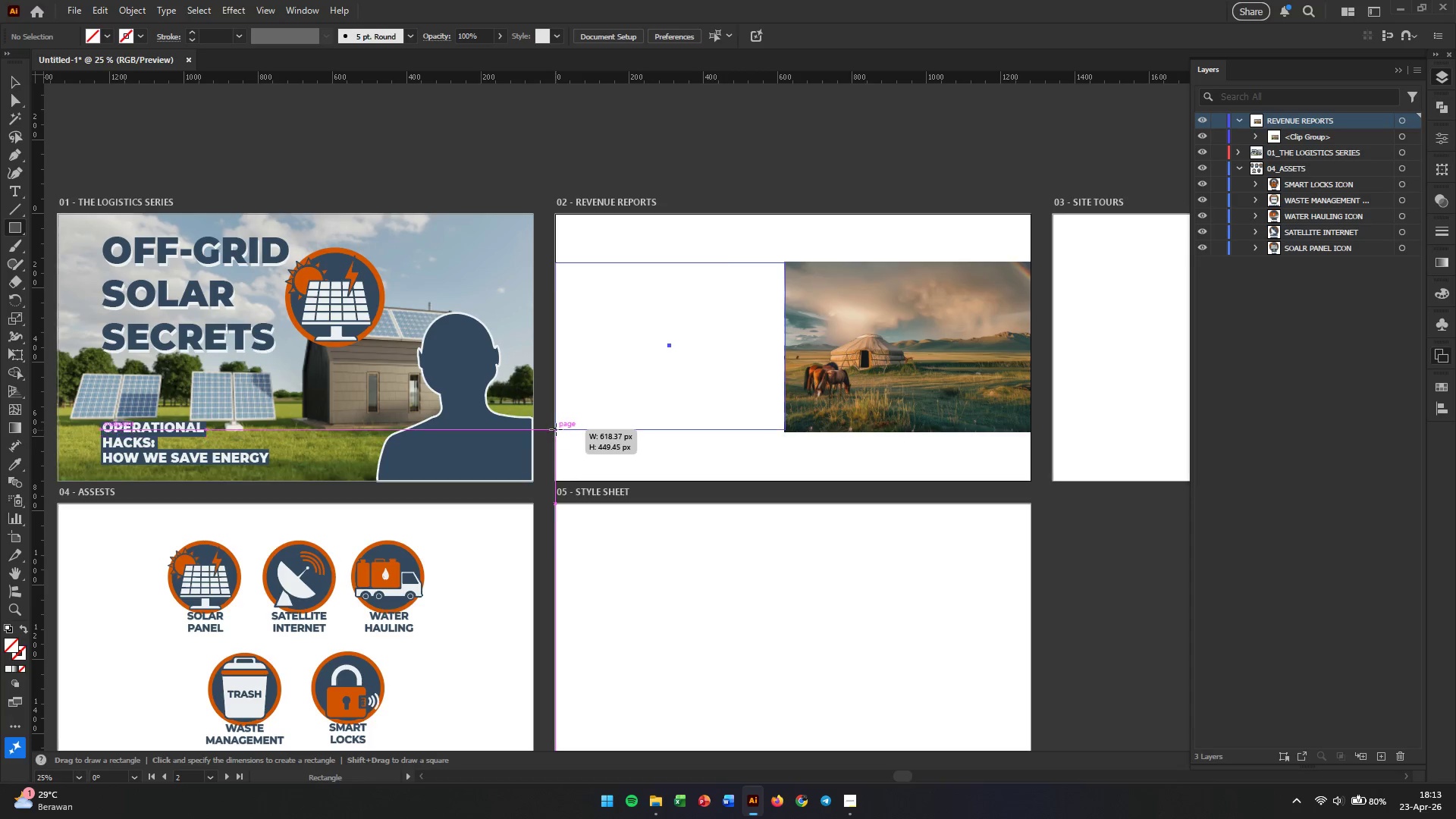 
left_click([20, 83])
 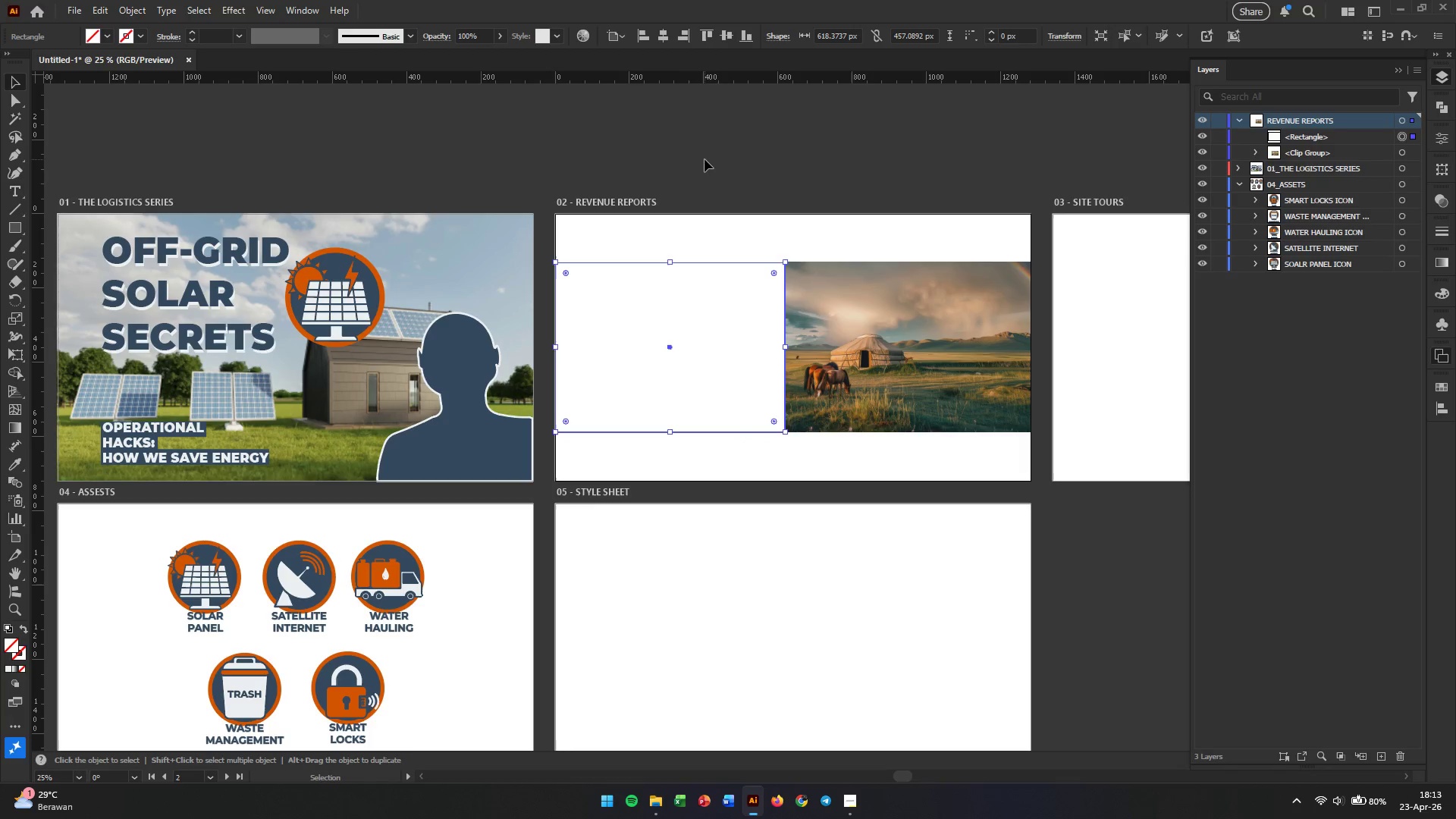 
left_click([720, 153])
 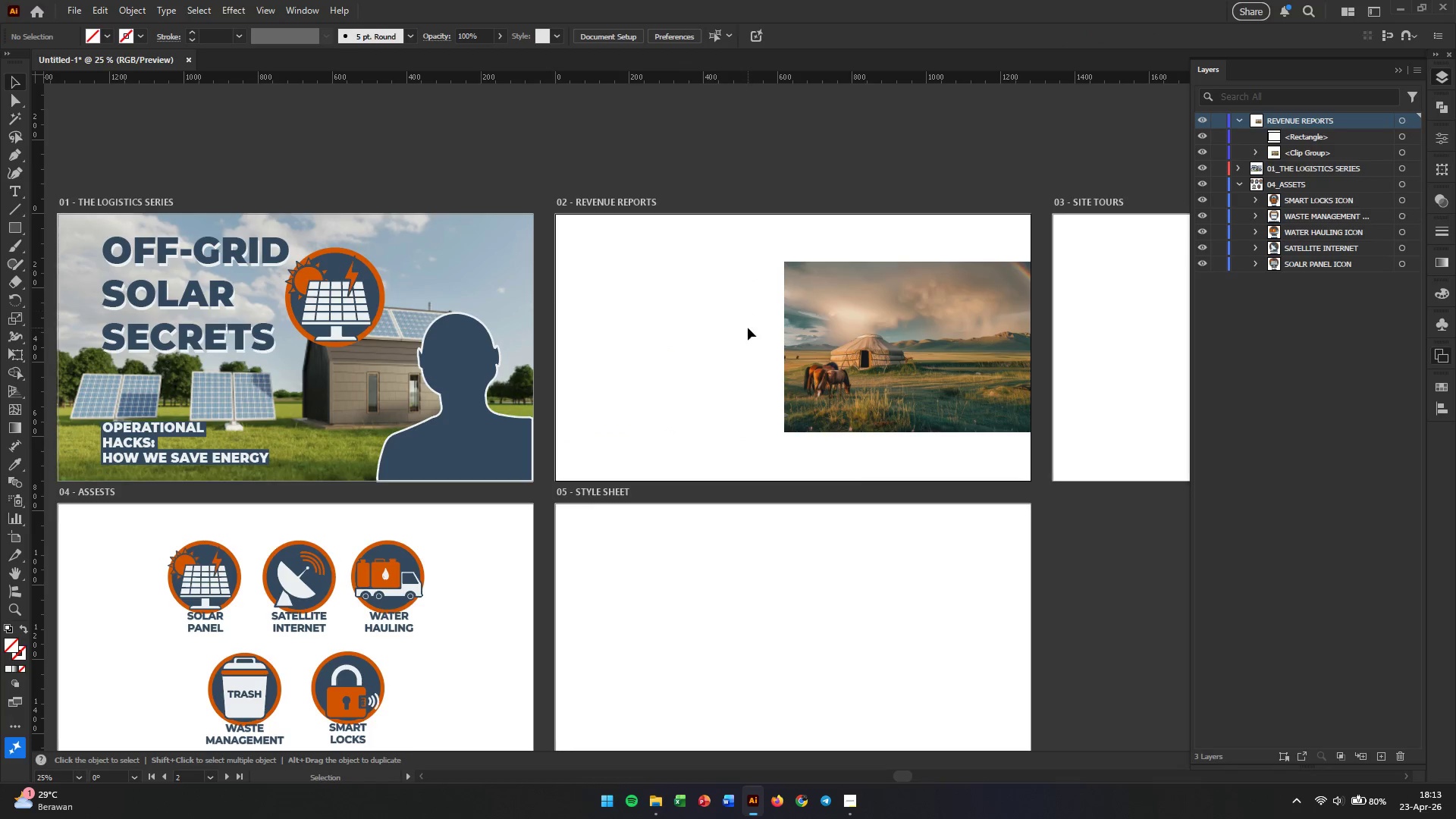 
left_click([748, 328])
 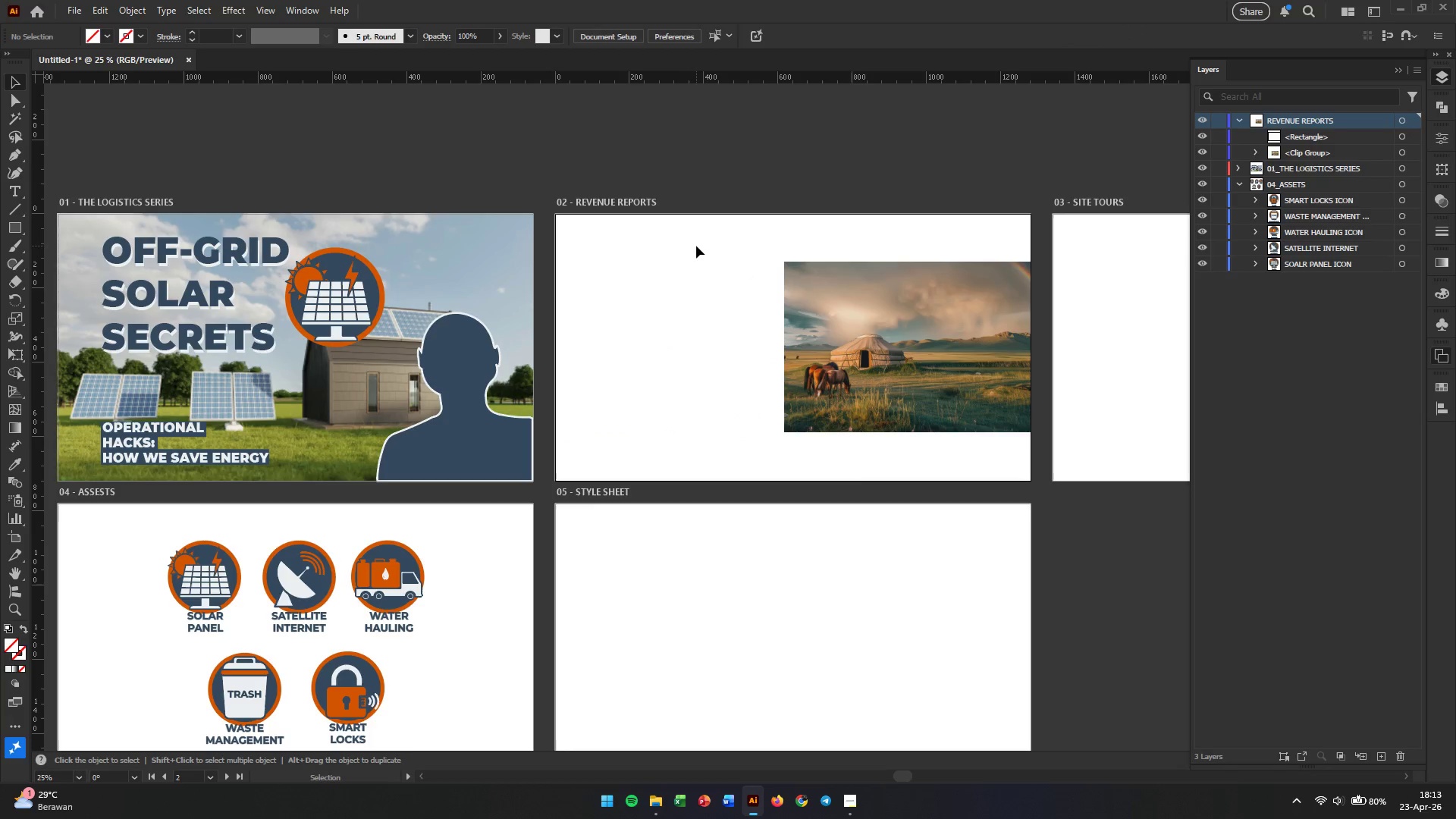 
left_click_drag(start_coordinate=[698, 235], to_coordinate=[709, 337])
 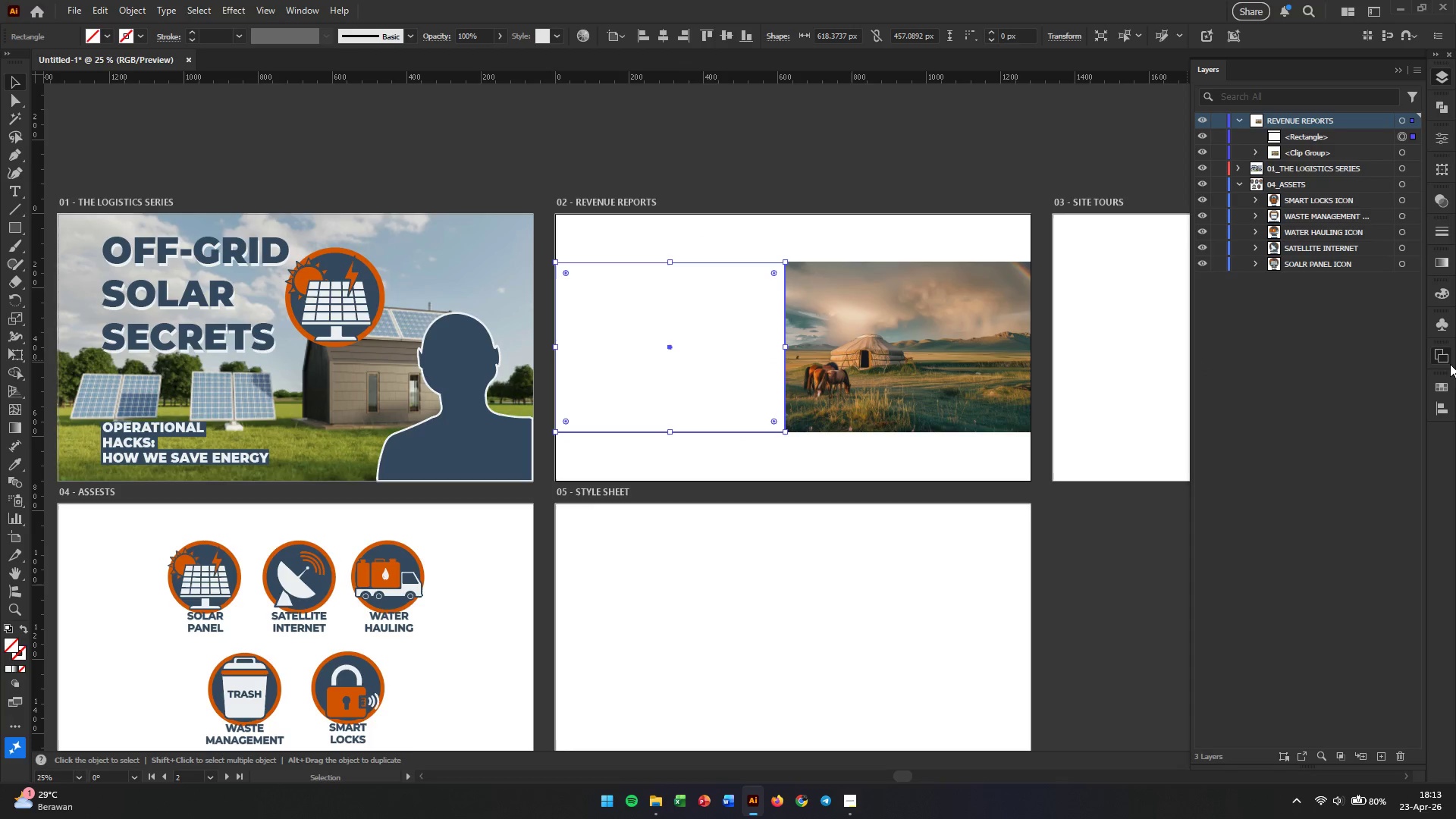 
left_click([1449, 386])
 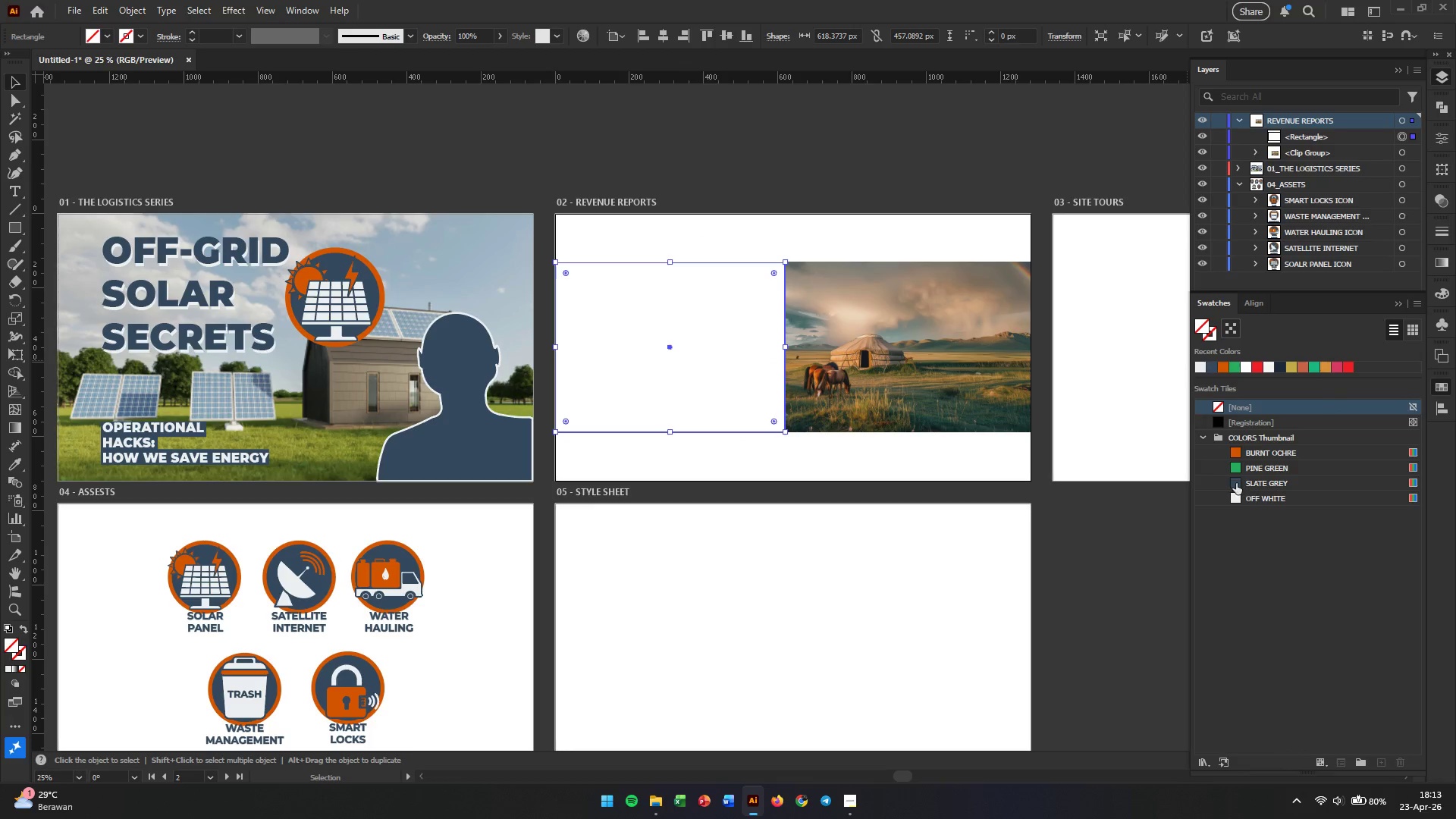 
left_click([1238, 495])
 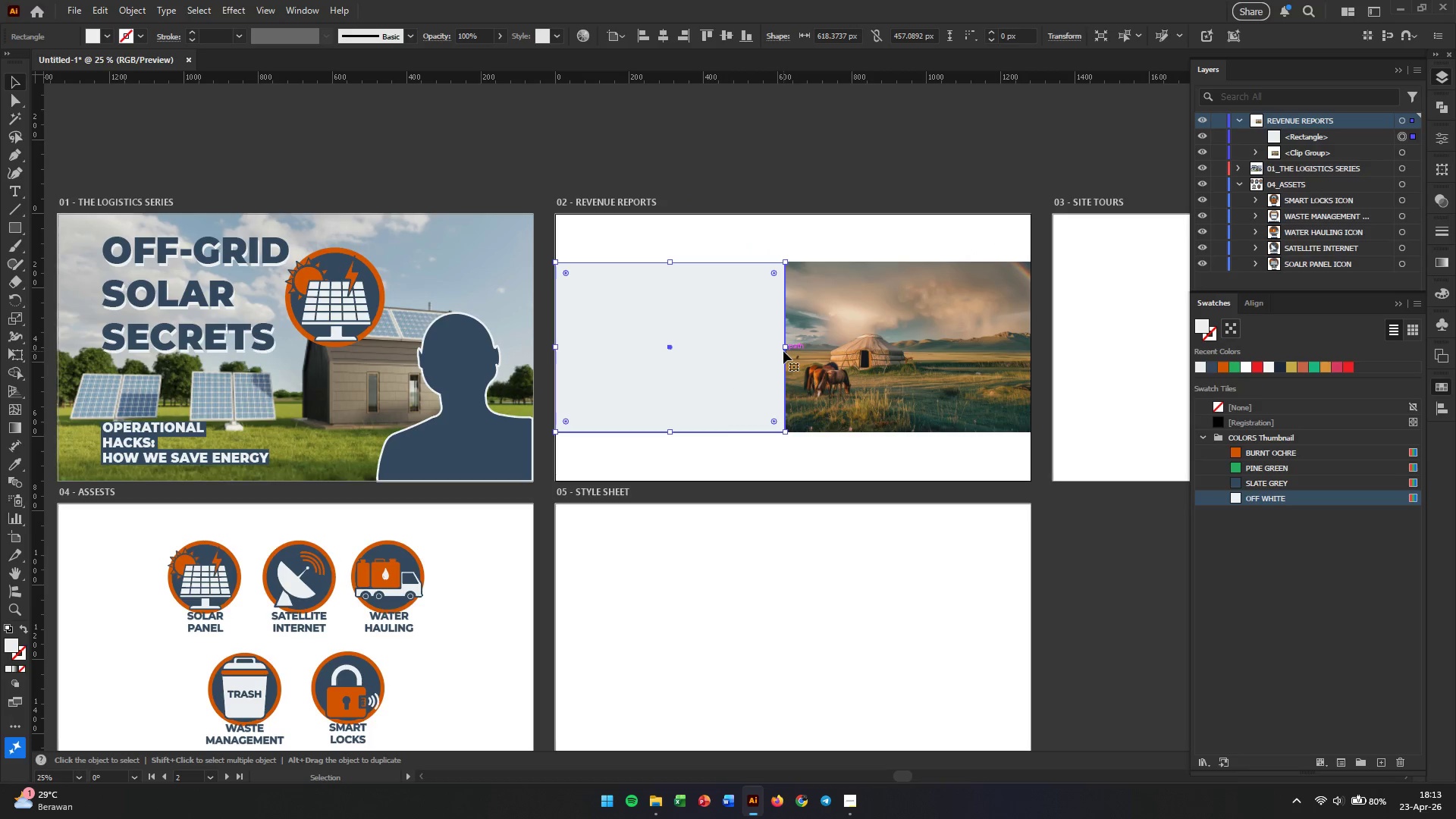 
left_click([726, 350])
 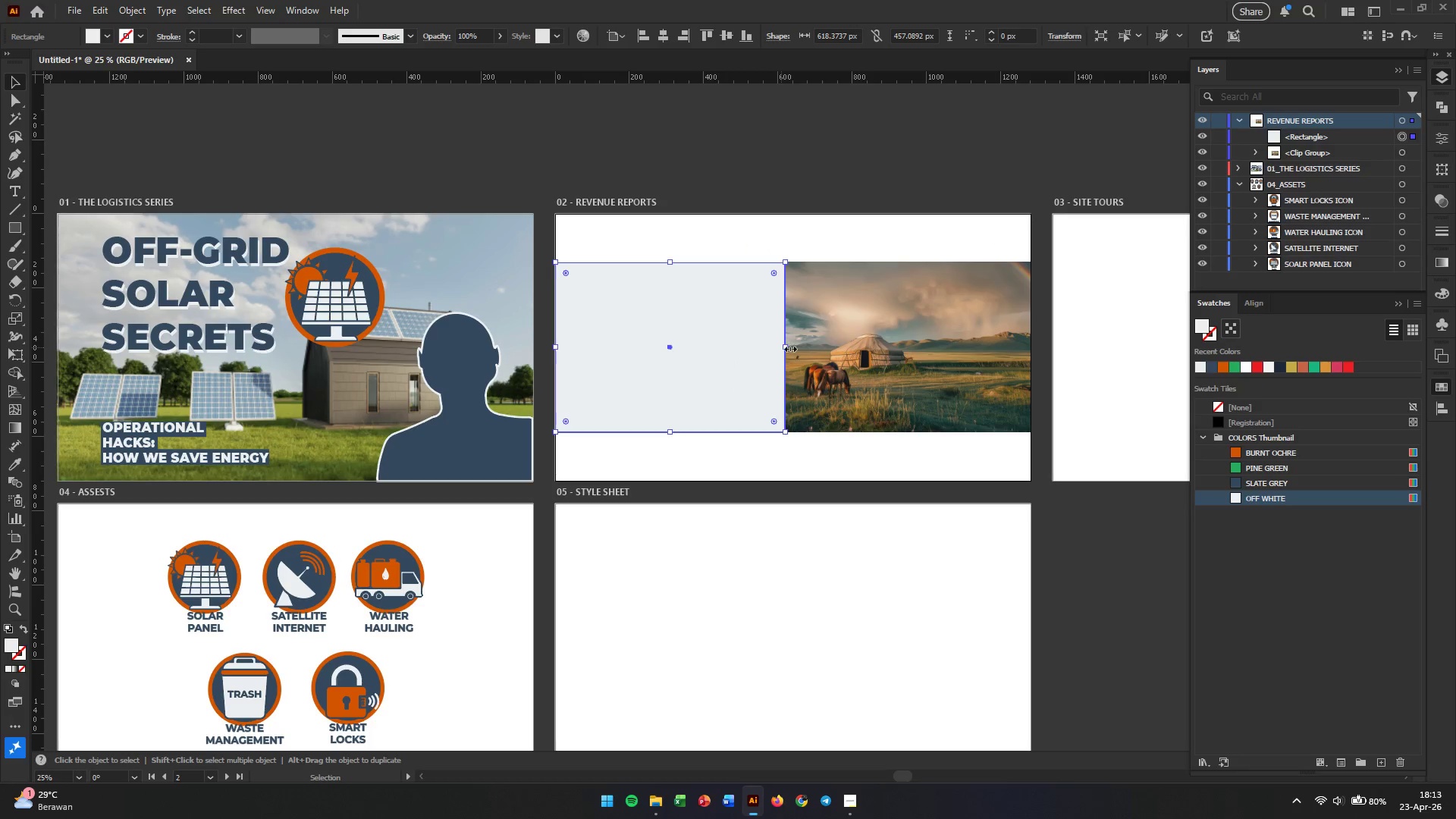 
left_click_drag(start_coordinate=[786, 347], to_coordinate=[823, 347])
 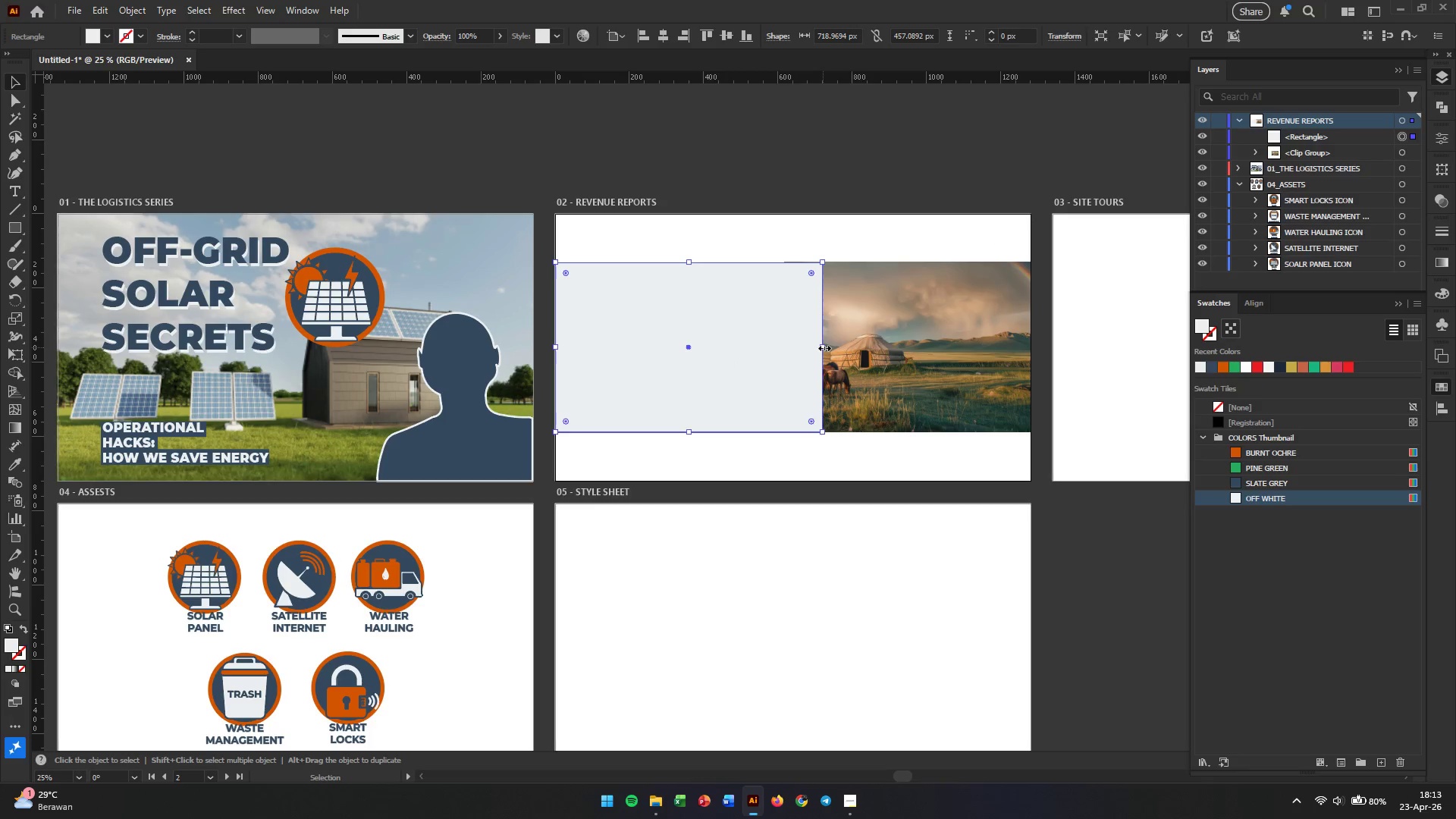 
key(ArrowUp)
 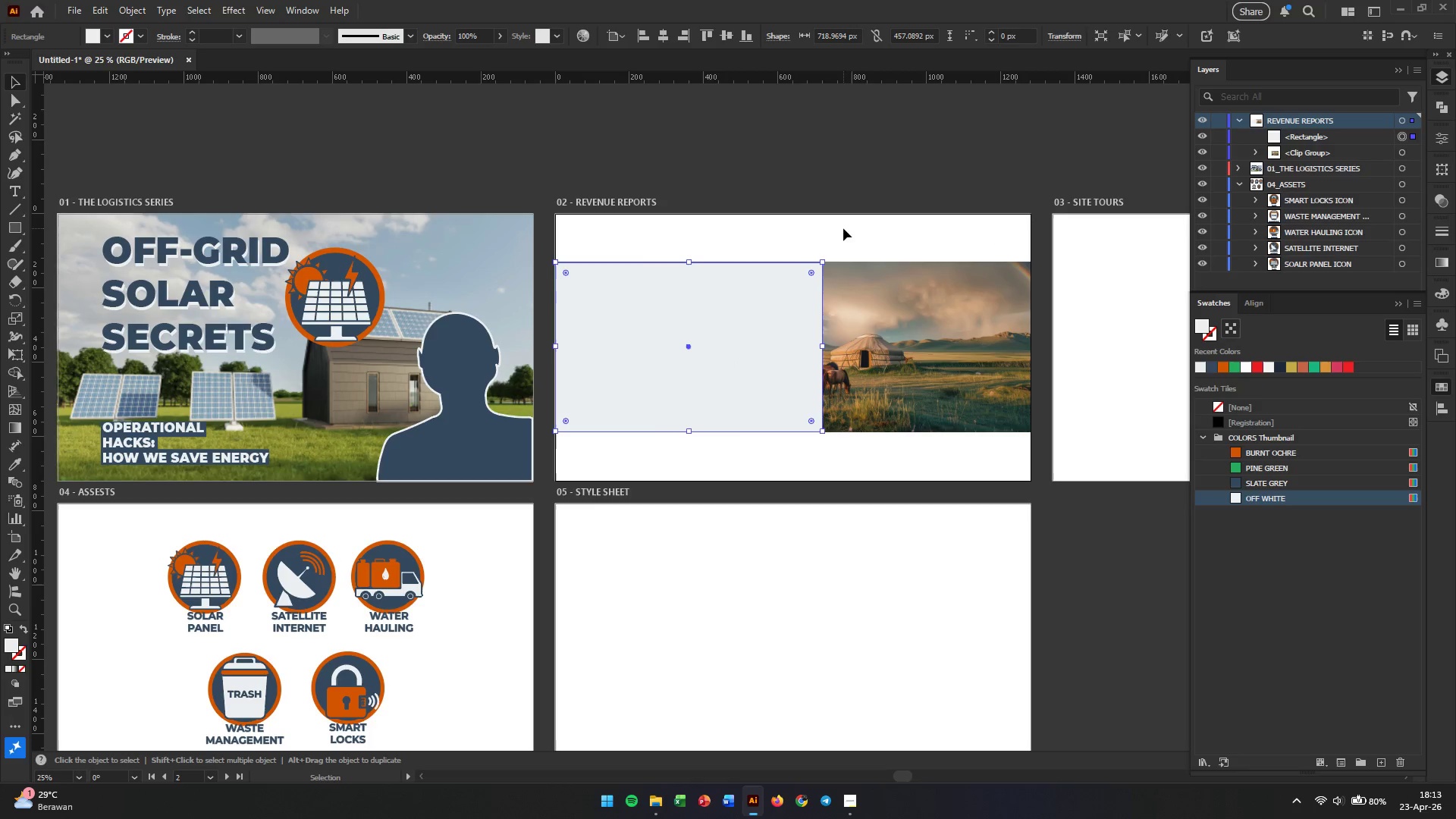 
left_click([839, 191])
 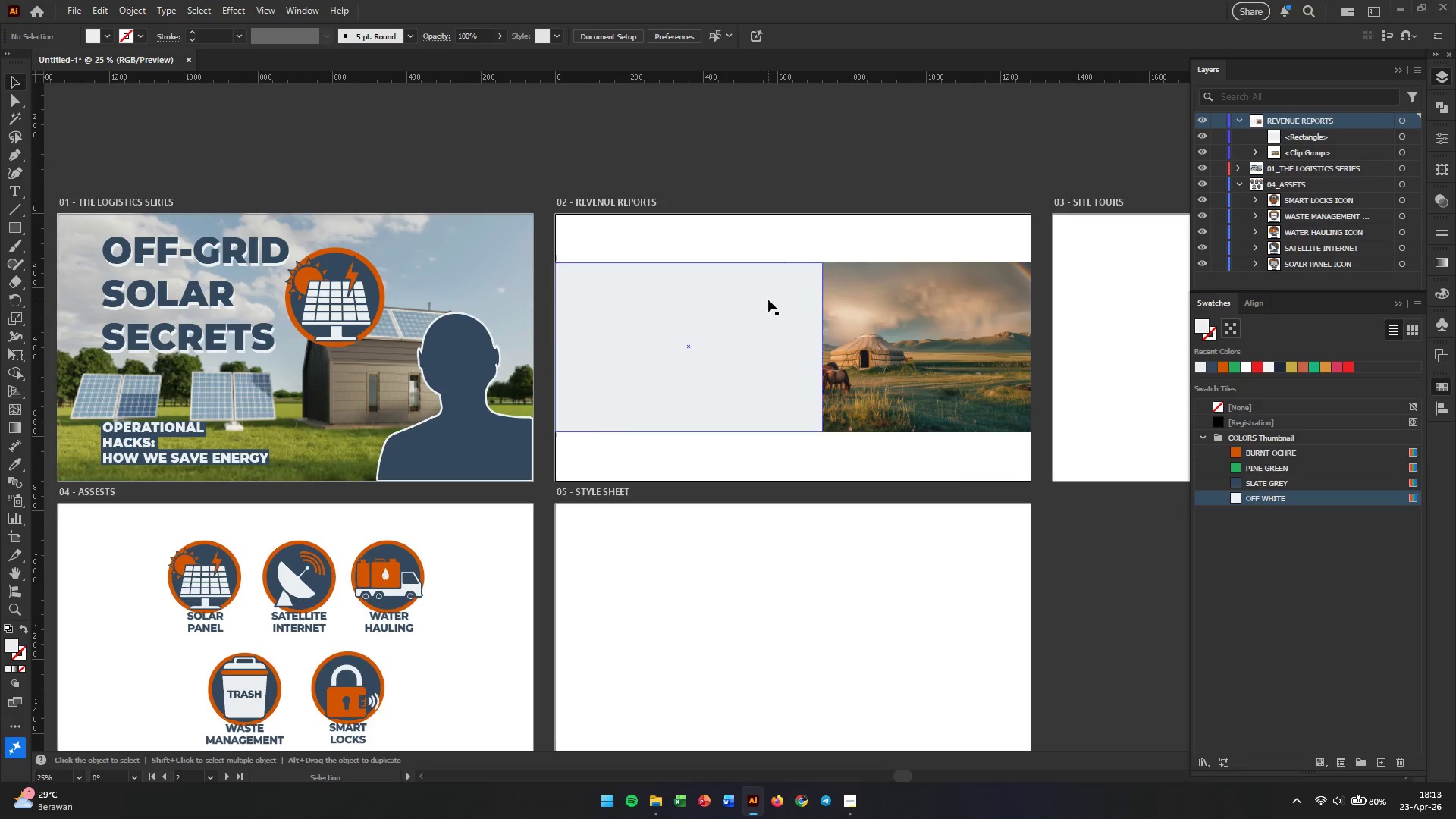 
left_click([768, 300])
 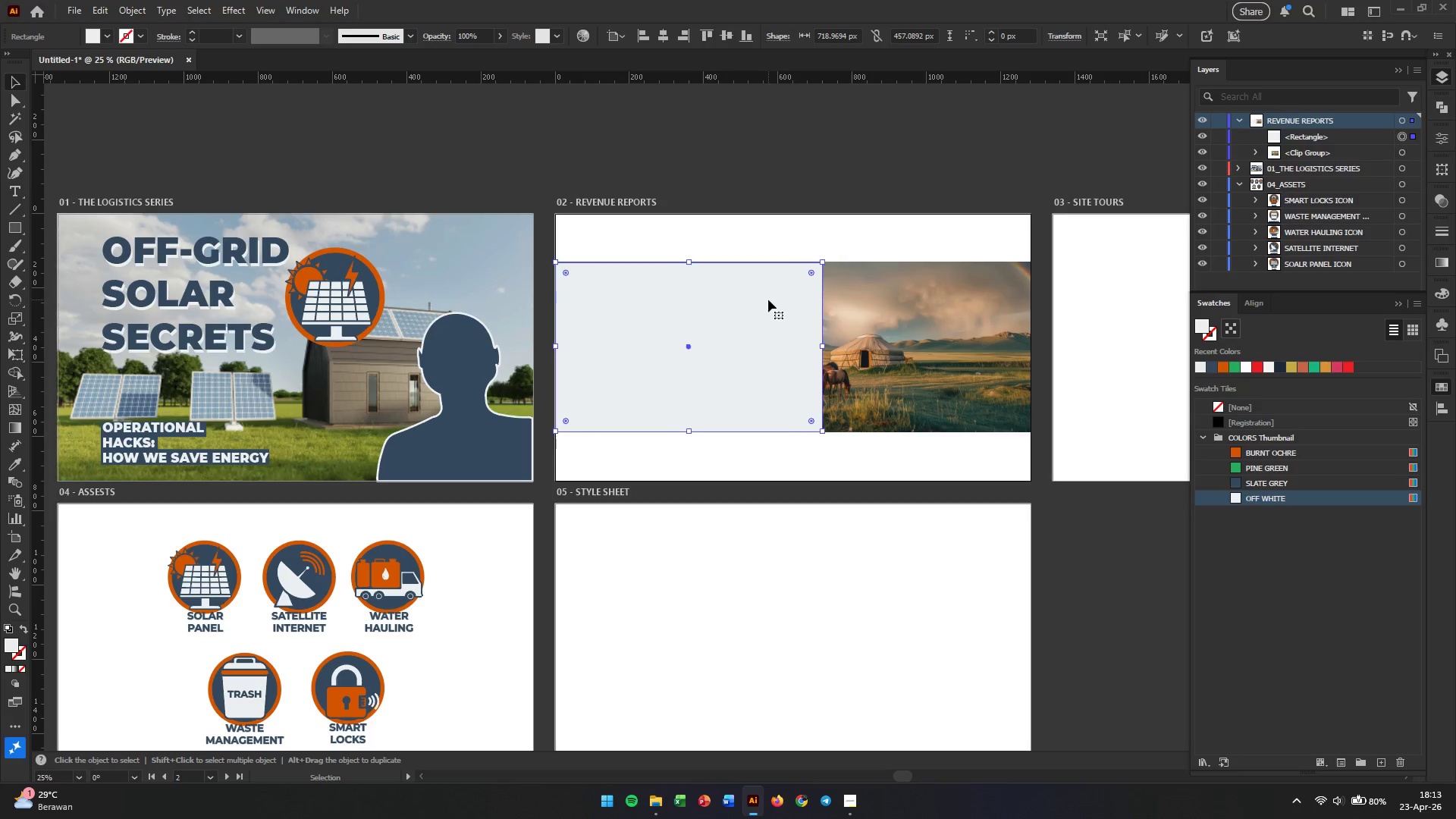 
key(ArrowUp)
 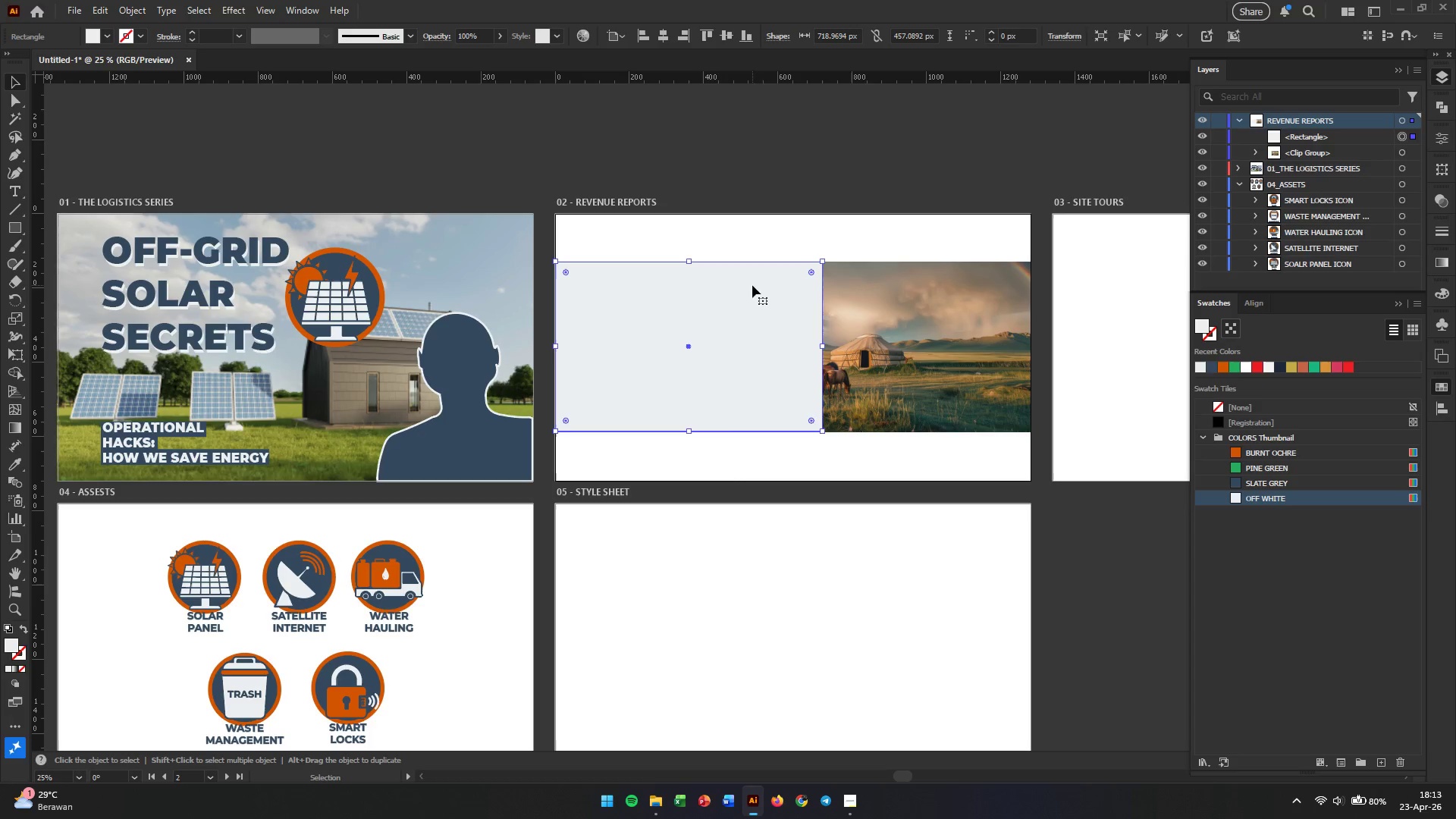 
left_click([782, 150])
 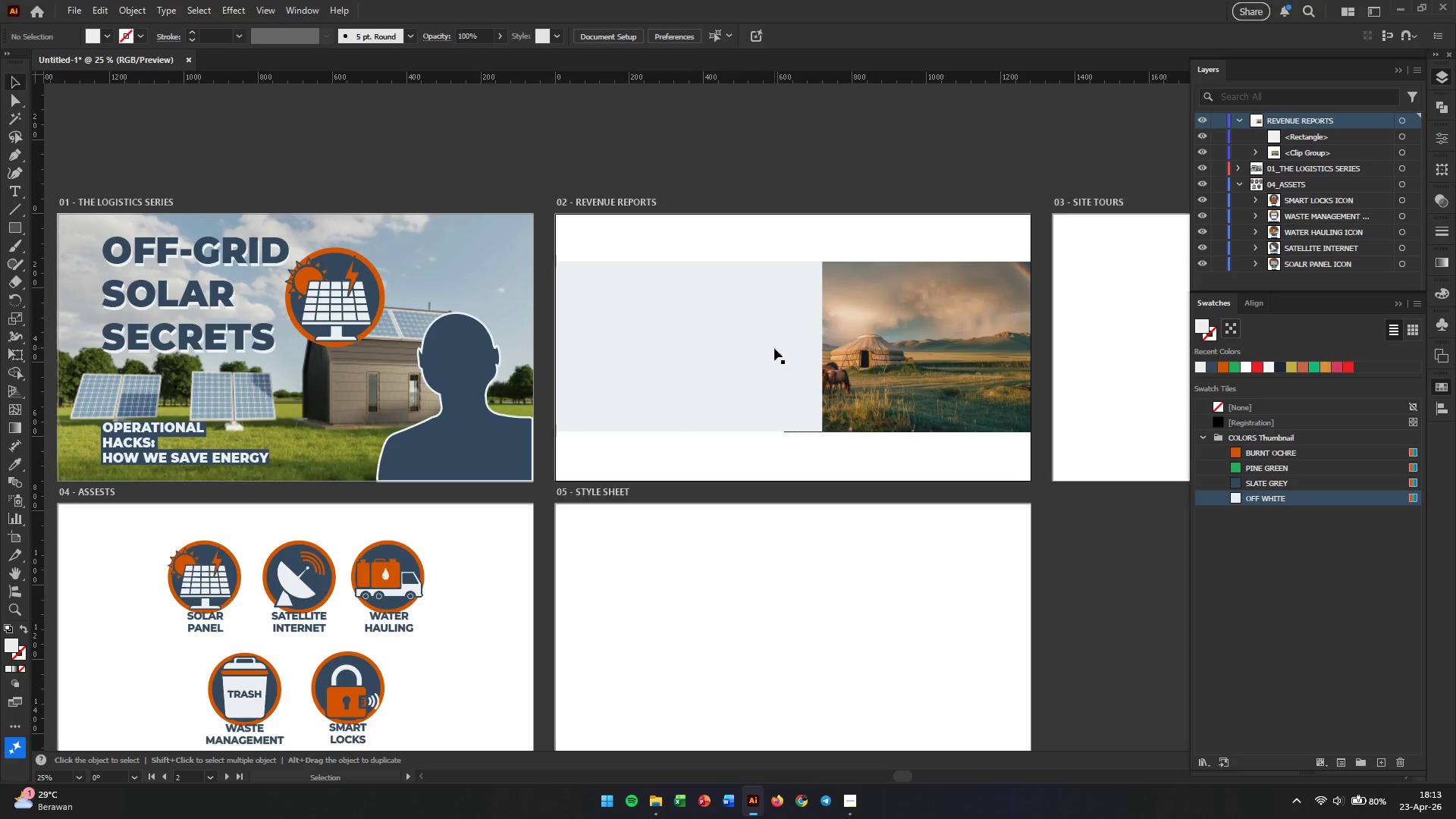 
left_click([772, 362])
 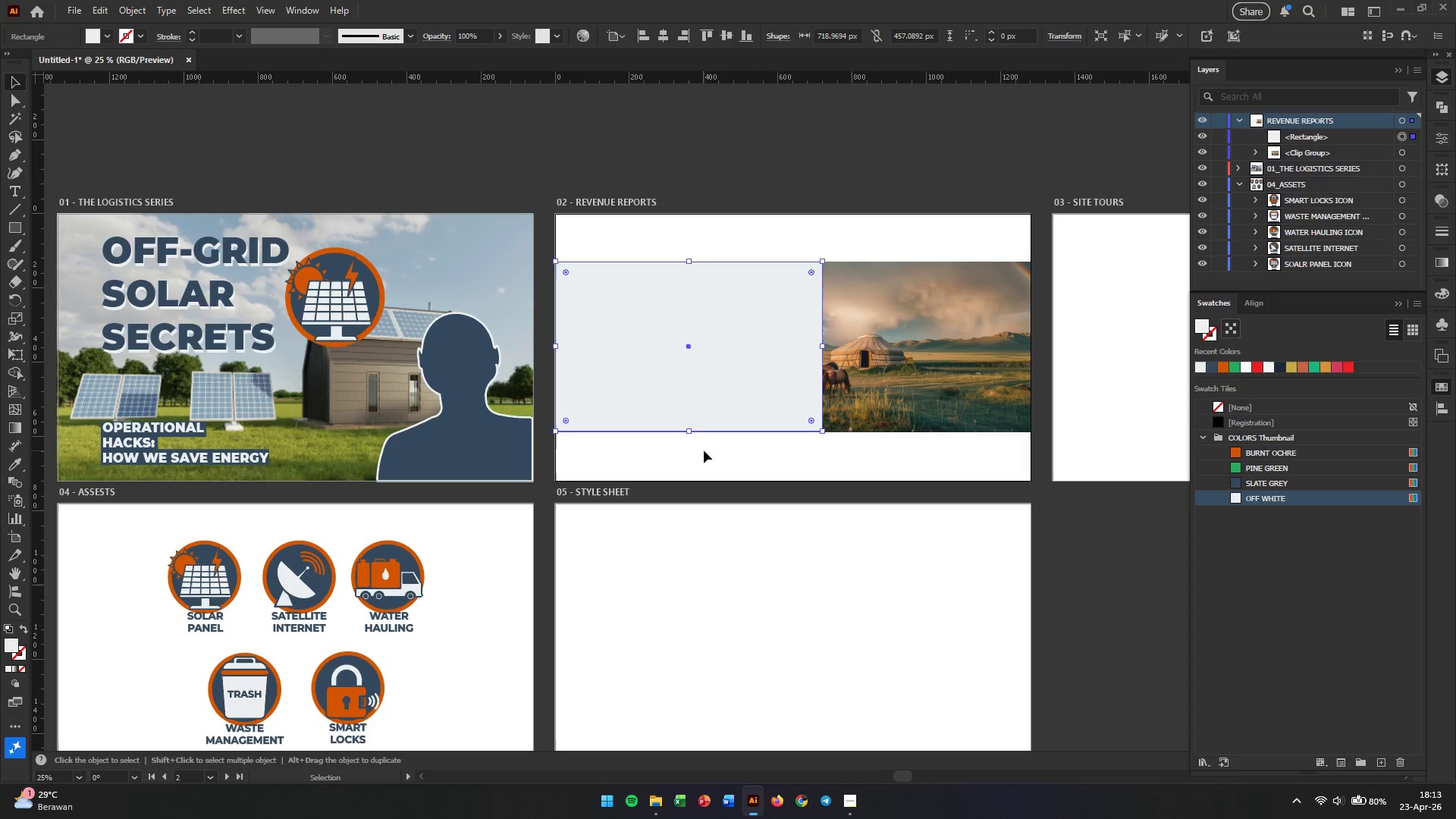 
hold_key(key=AltLeft, duration=0.64)
scroll: coordinate [703, 469], scroll_direction: up, amount: 2.0
 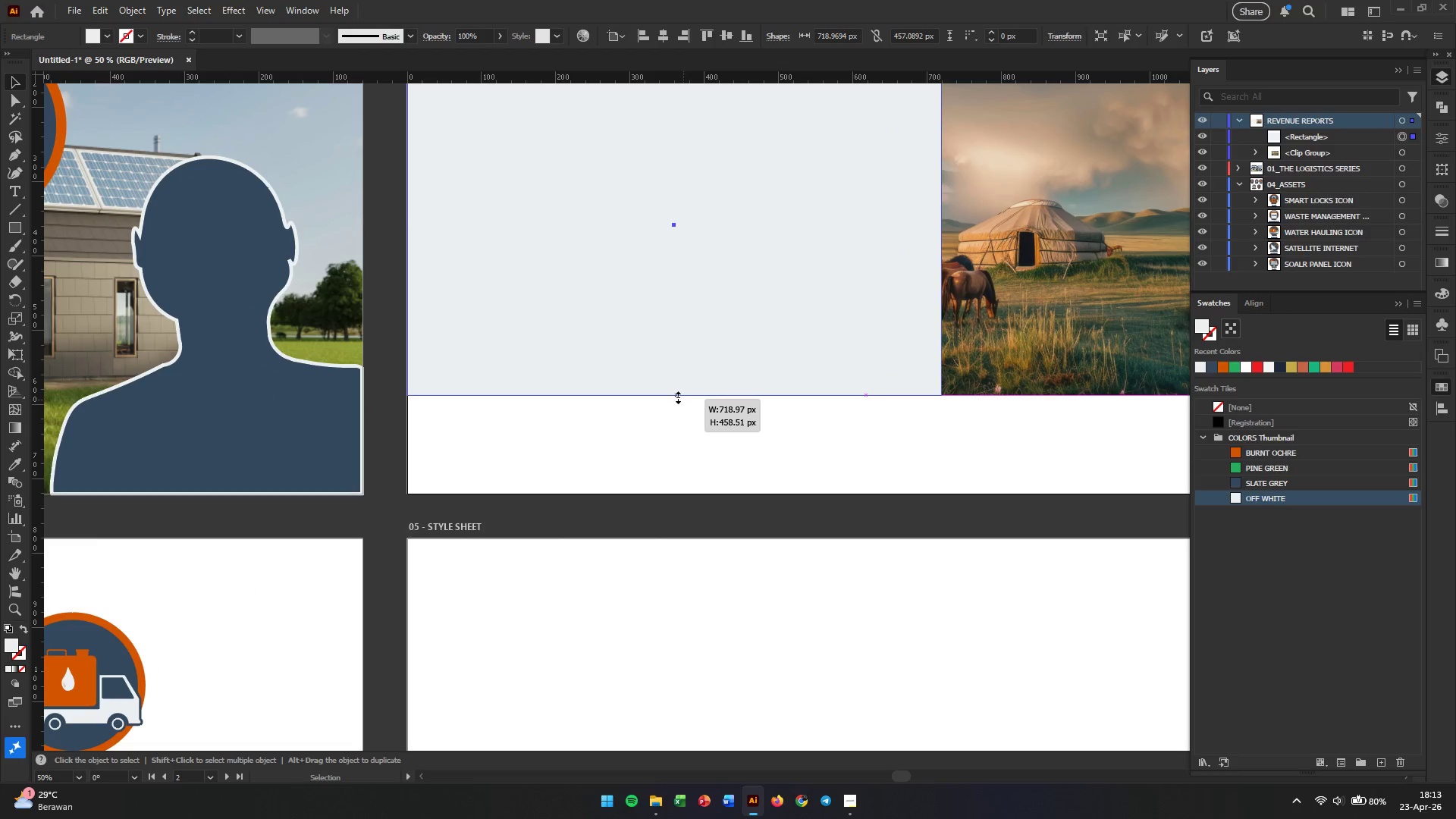 
left_click([792, 424])
 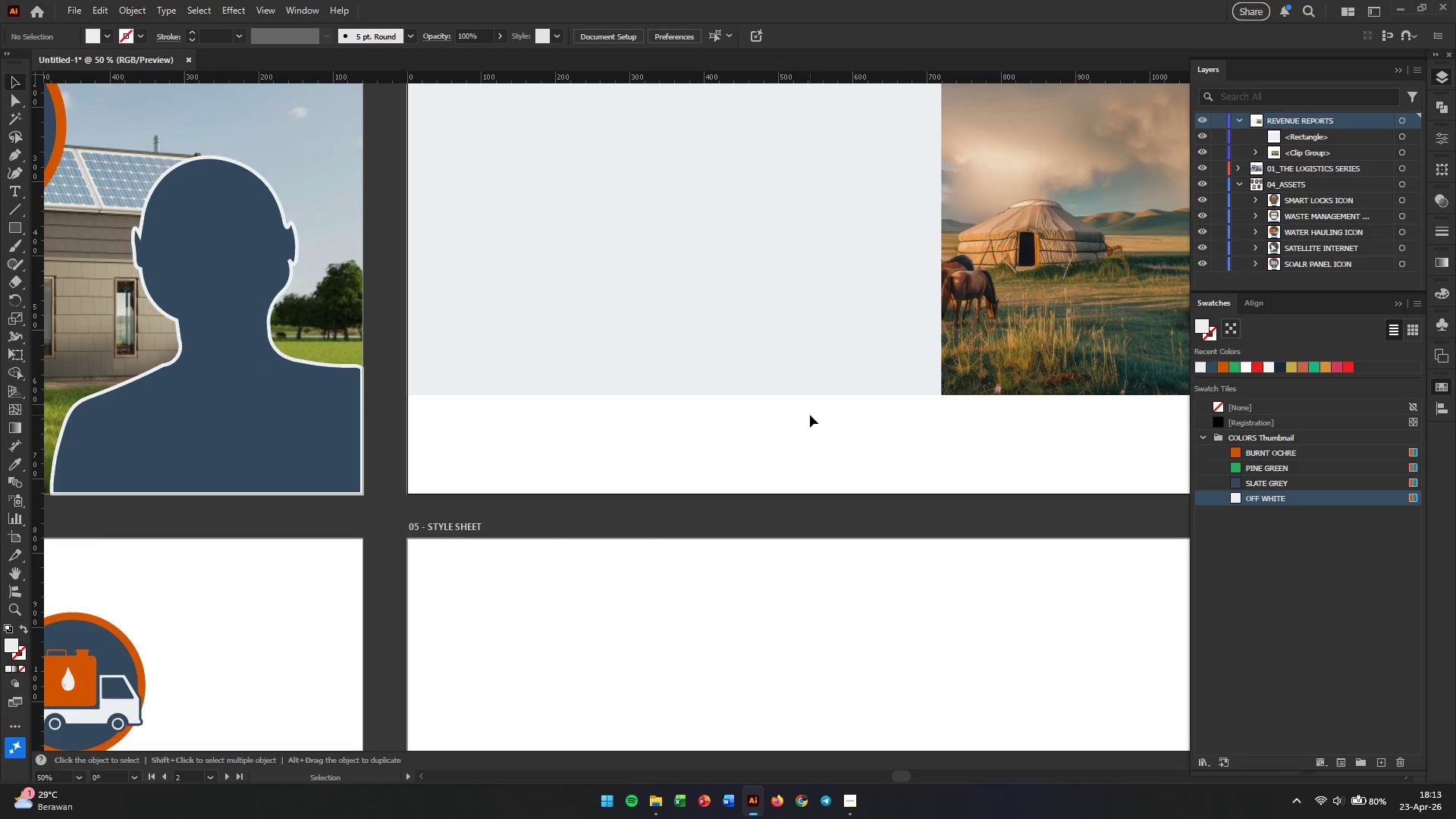 
hold_key(key=AltLeft, duration=0.47)
scroll: coordinate [897, 387], scroll_direction: down, amount: 2.0
 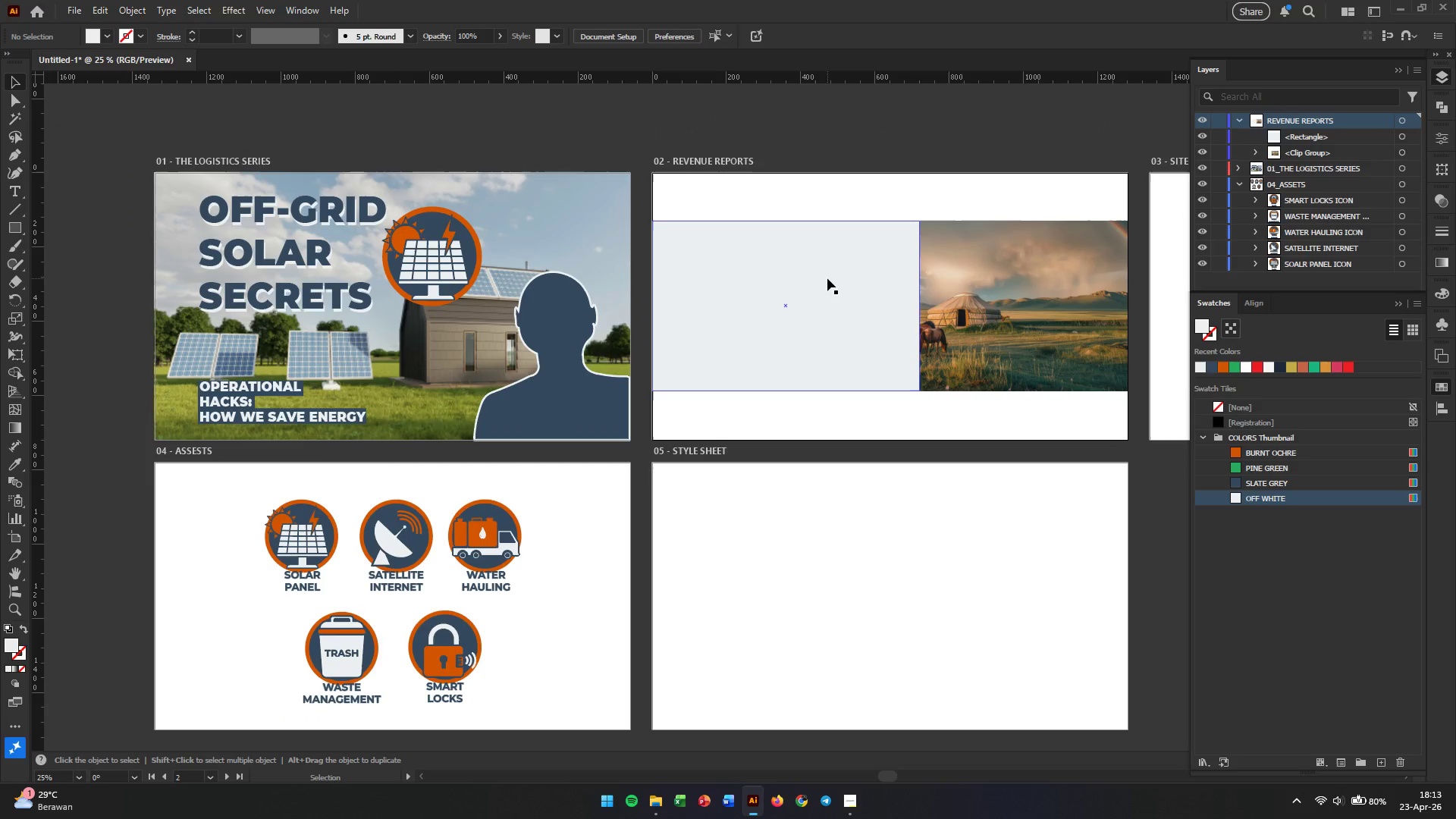 
left_click([827, 278])
 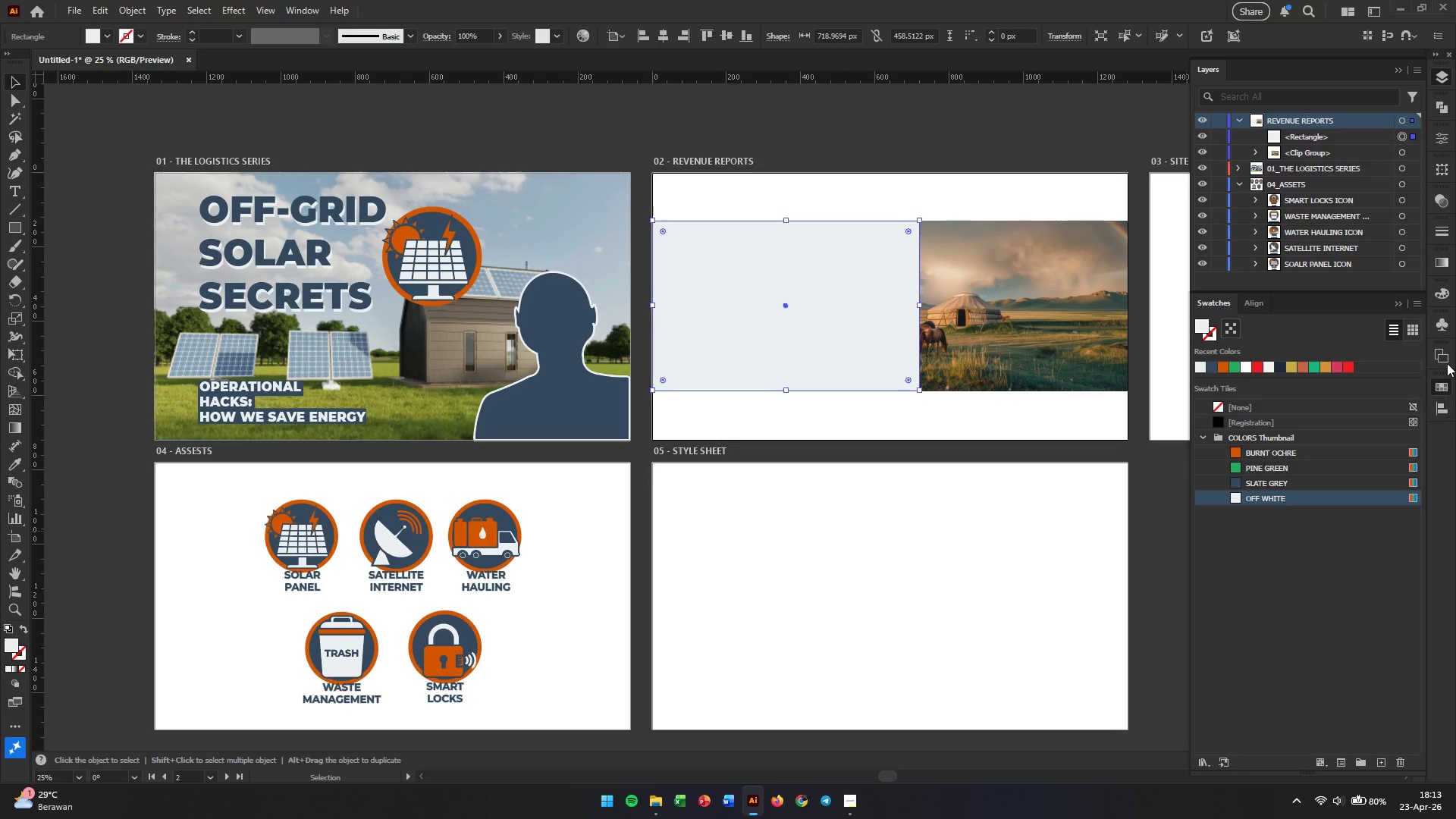 
left_click([1445, 265])
 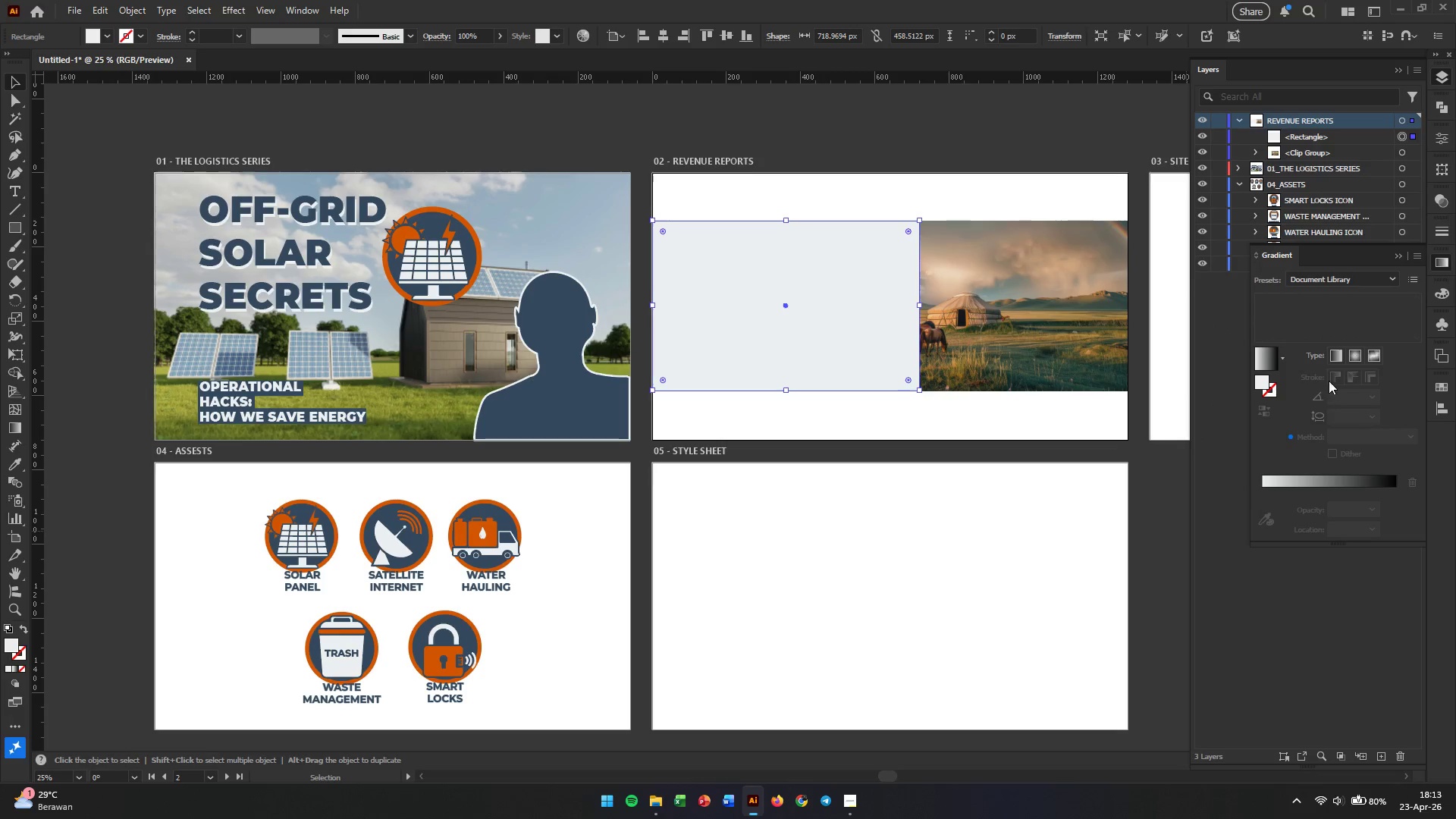 
left_click([1336, 356])
 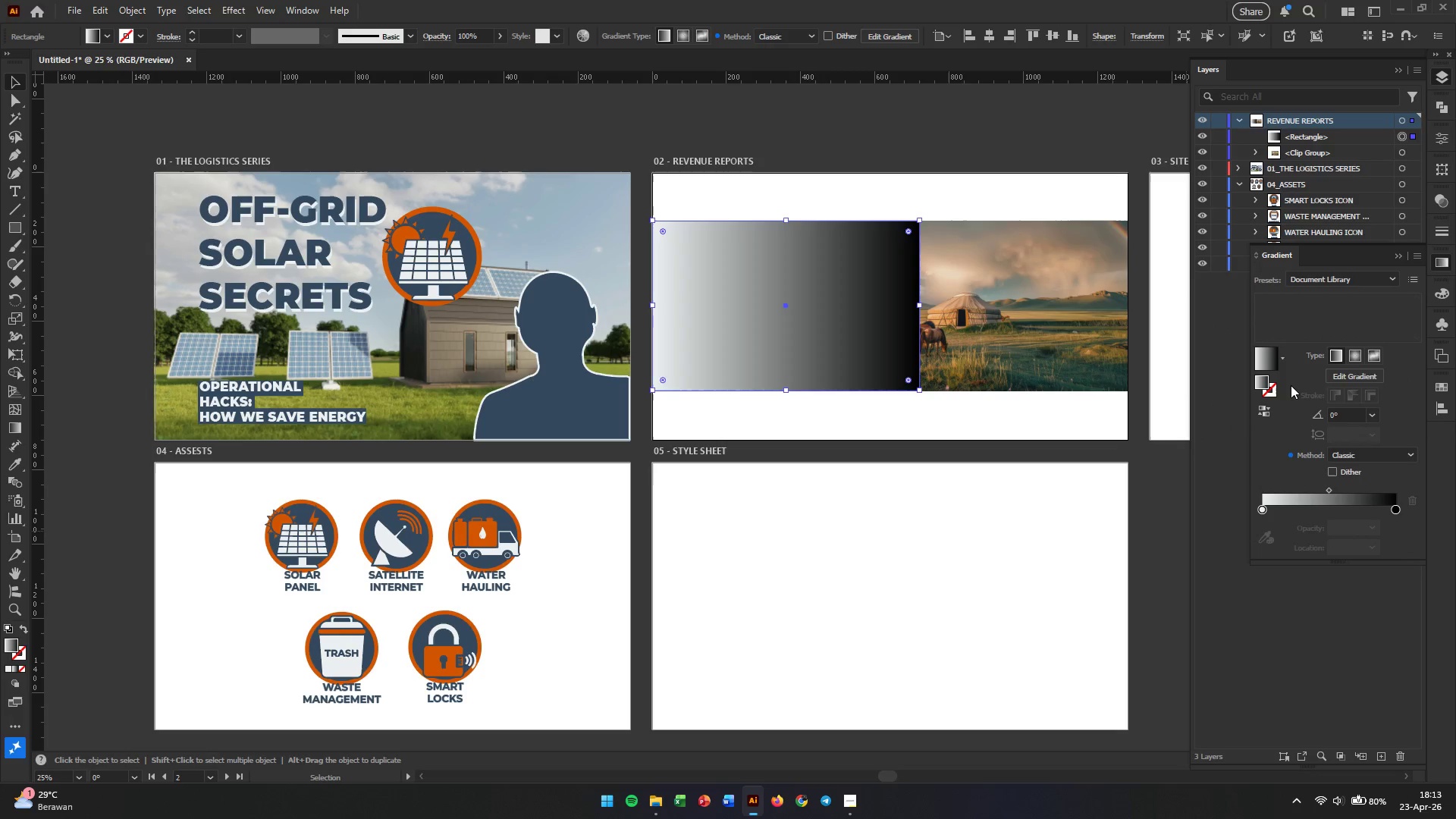 
left_click([1285, 358])
 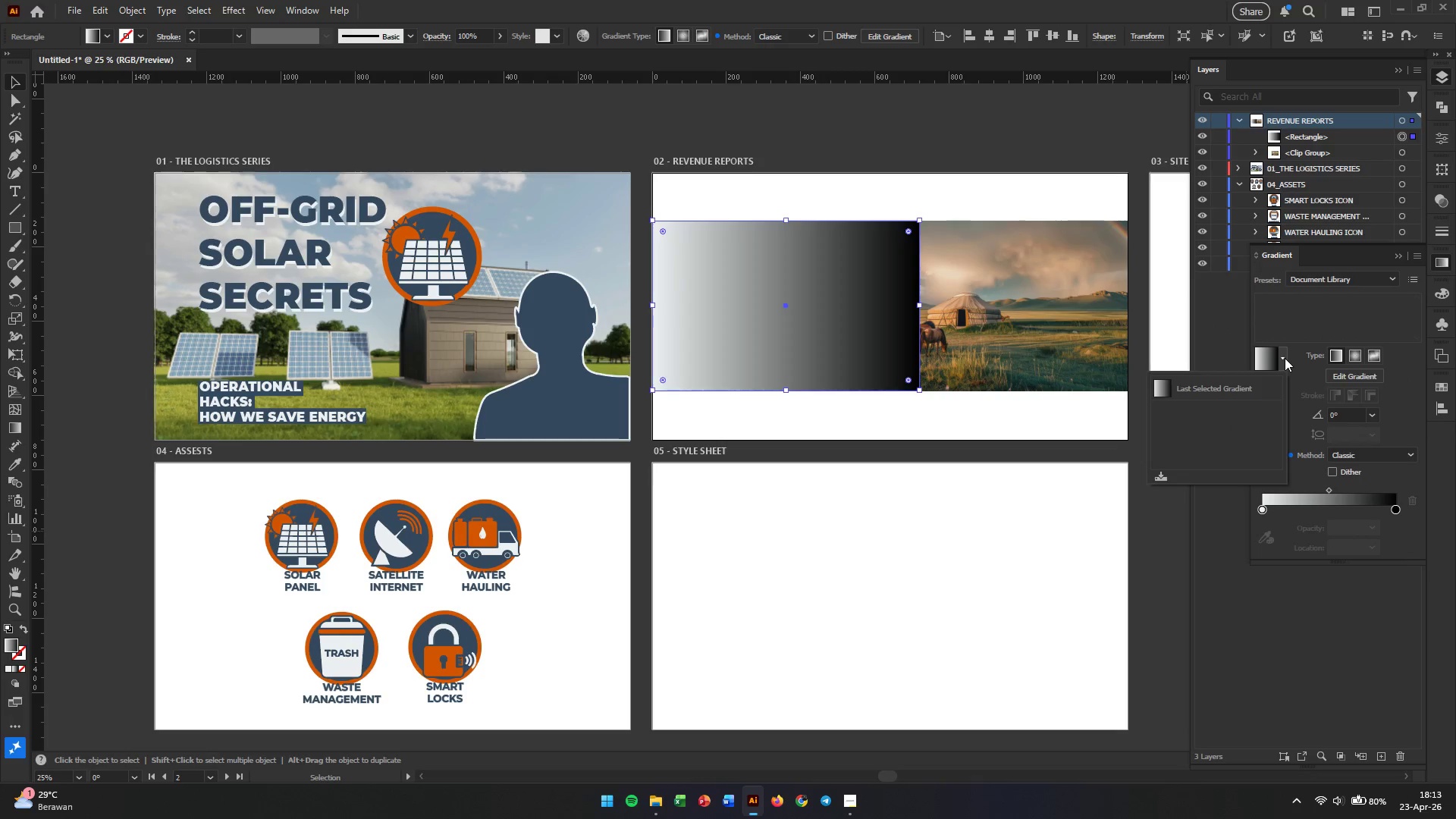 
left_click([1285, 358])
 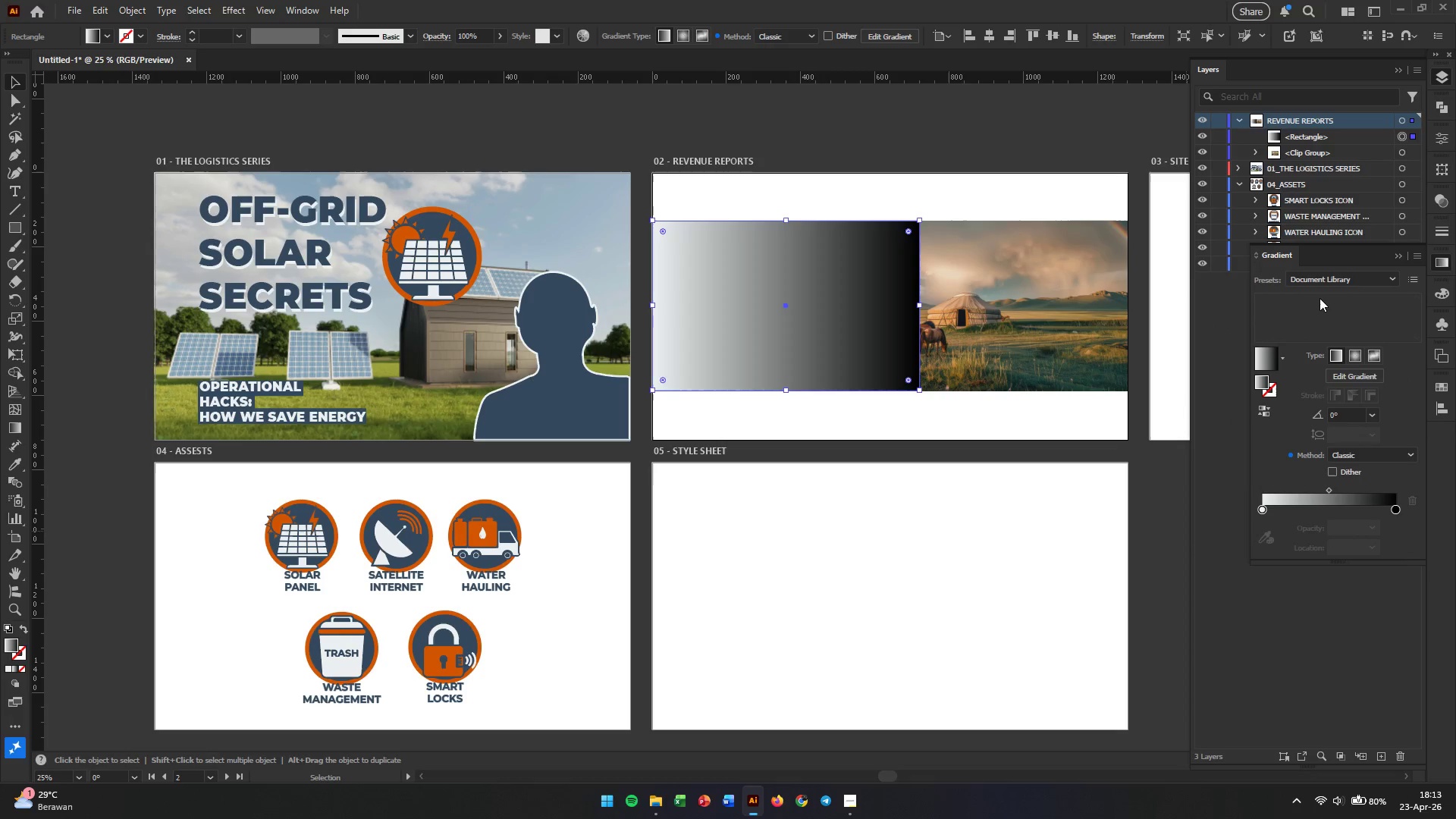 
left_click([1320, 281])
 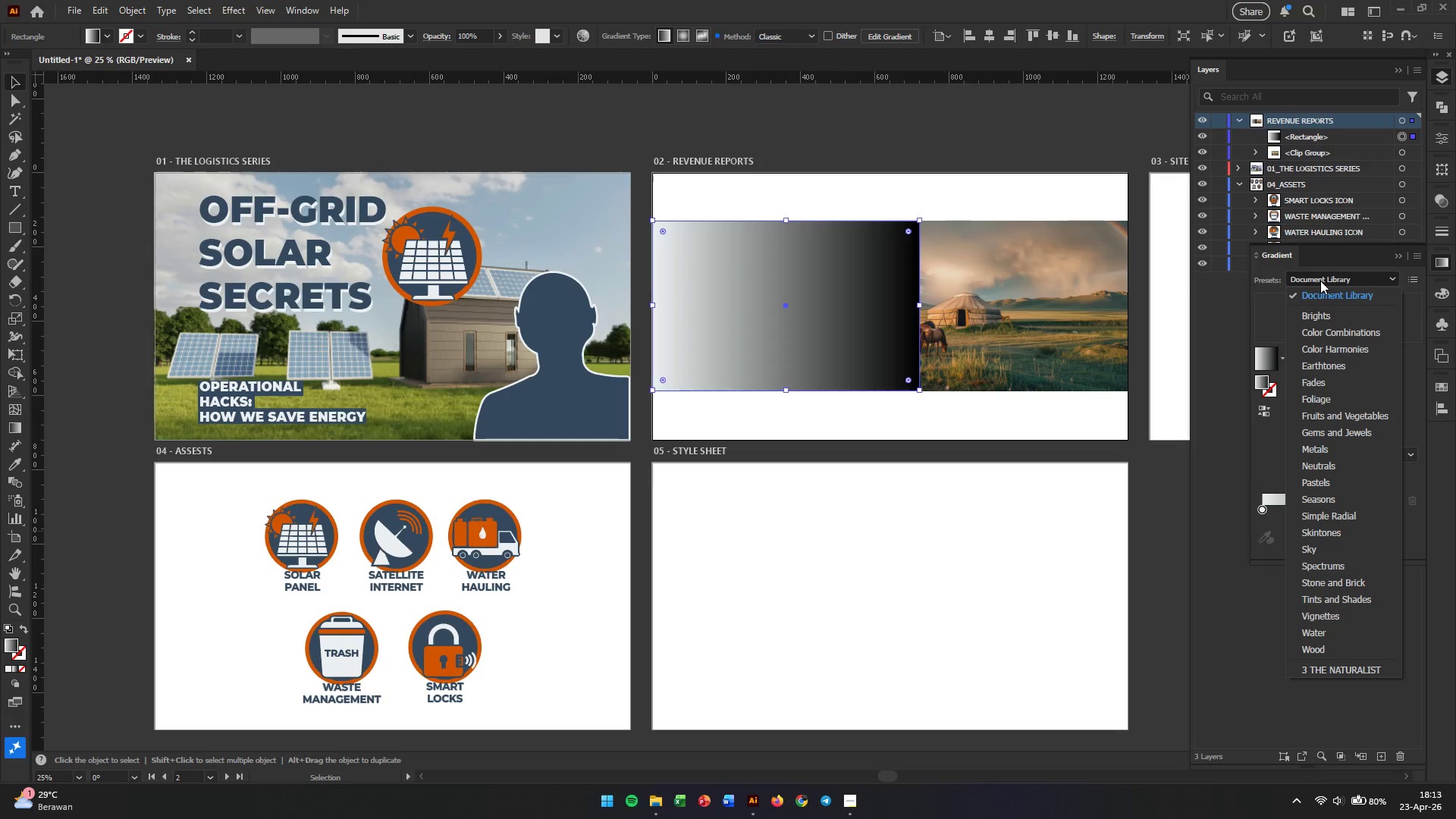 
left_click([1320, 281])
 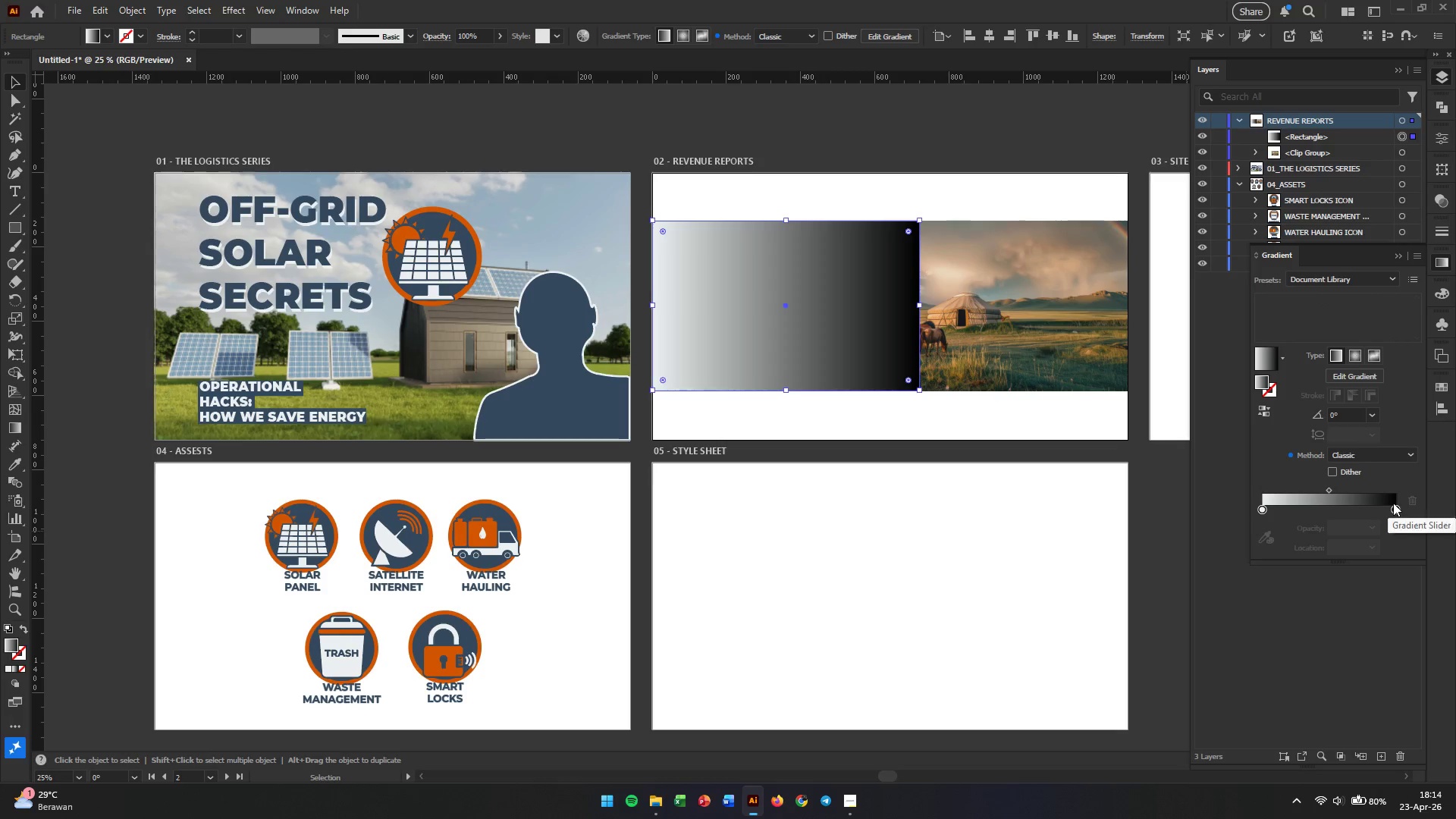 
double_click([1392, 499])
 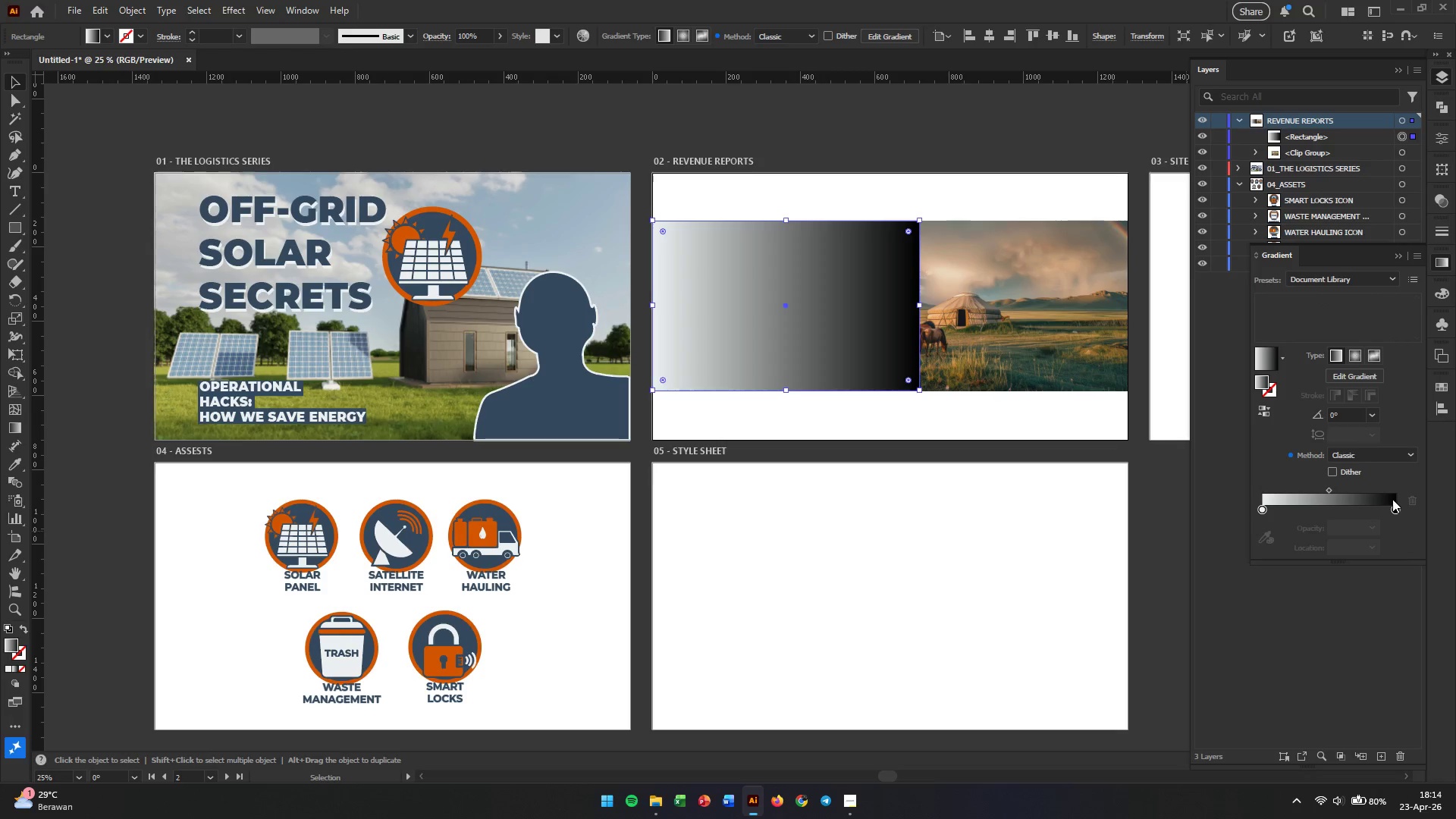 
triple_click([1392, 499])
 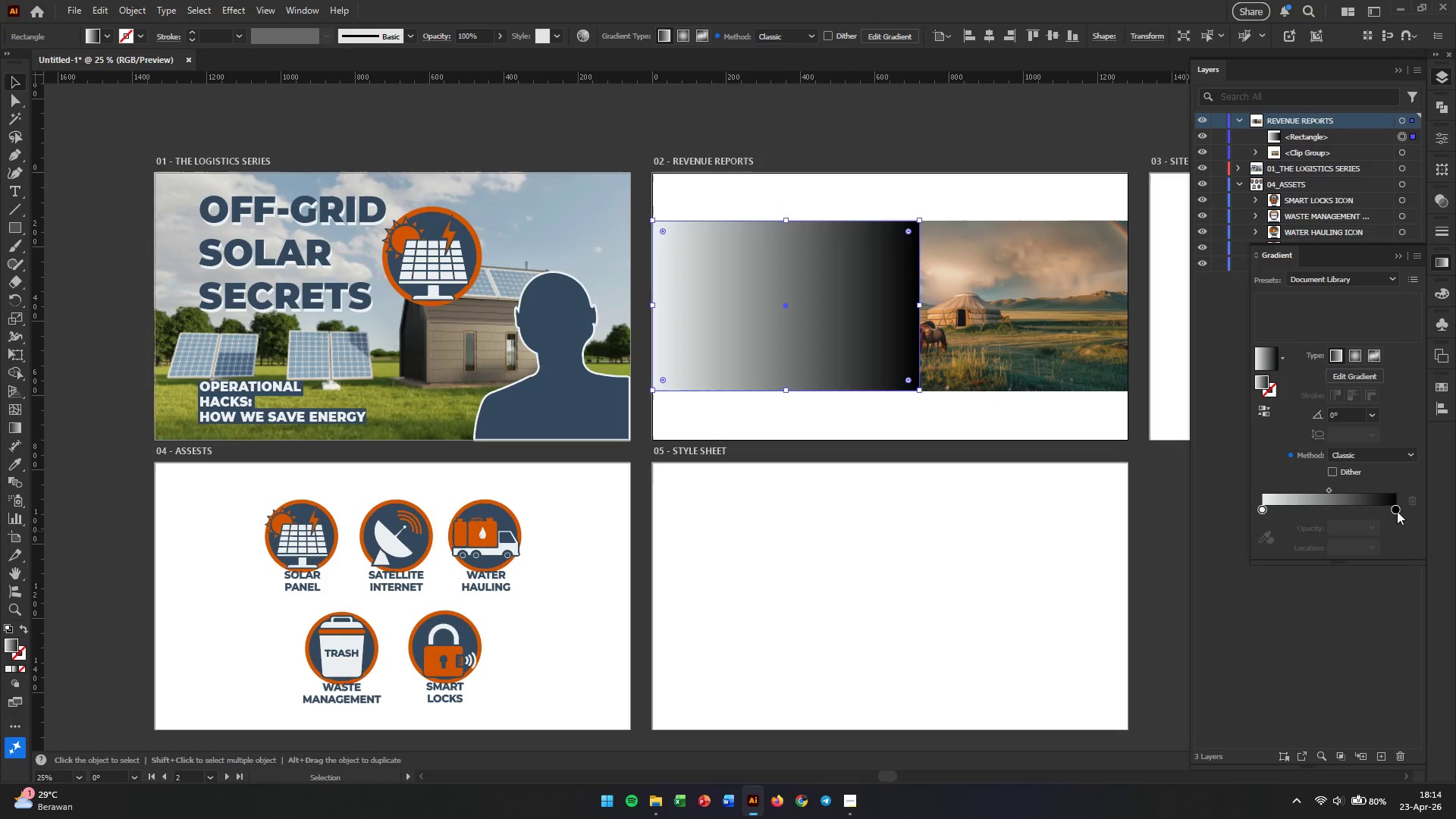 
left_click_drag(start_coordinate=[1395, 510], to_coordinate=[1423, 510])
 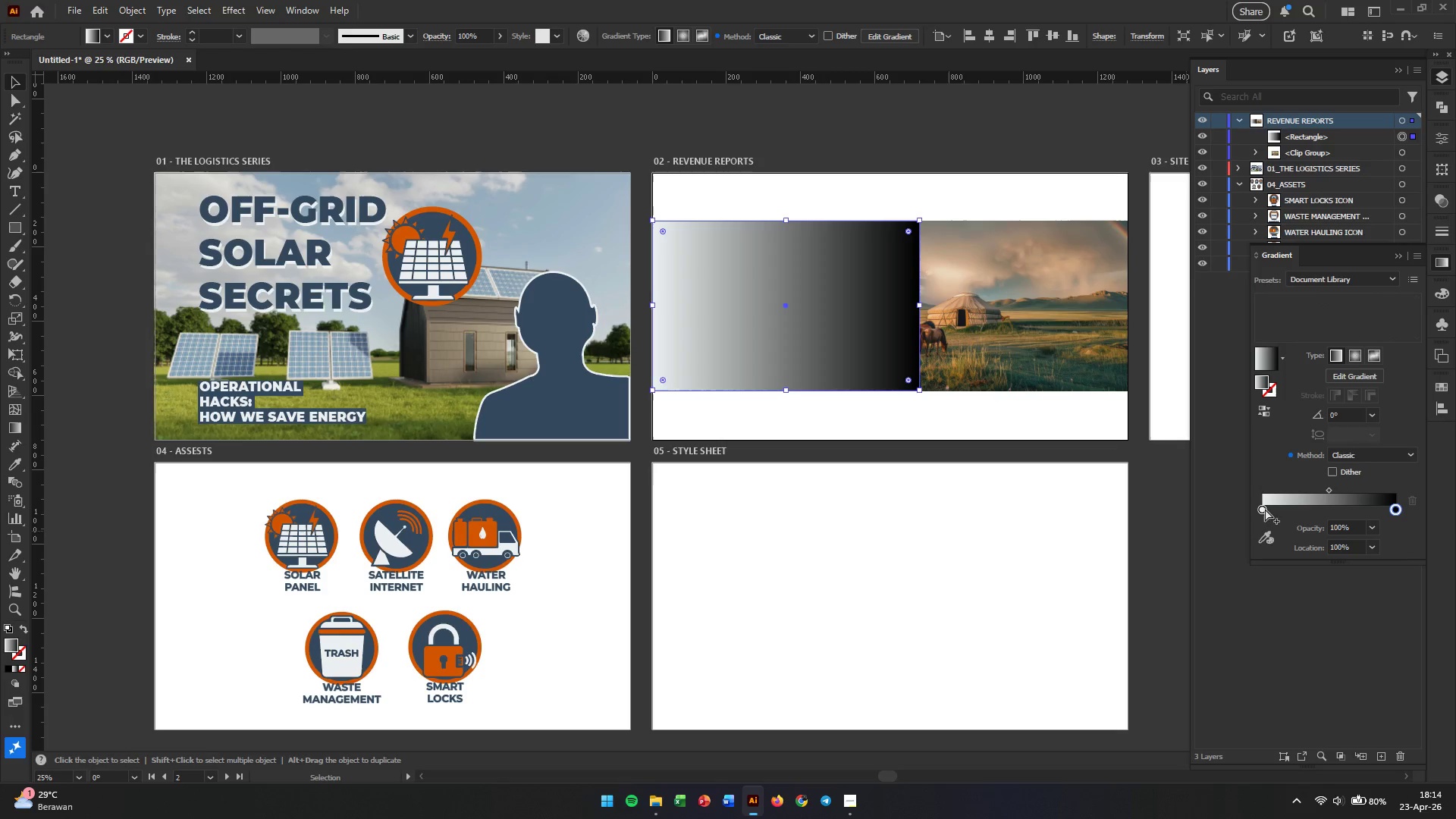 
left_click_drag(start_coordinate=[1265, 509], to_coordinate=[1301, 510])
 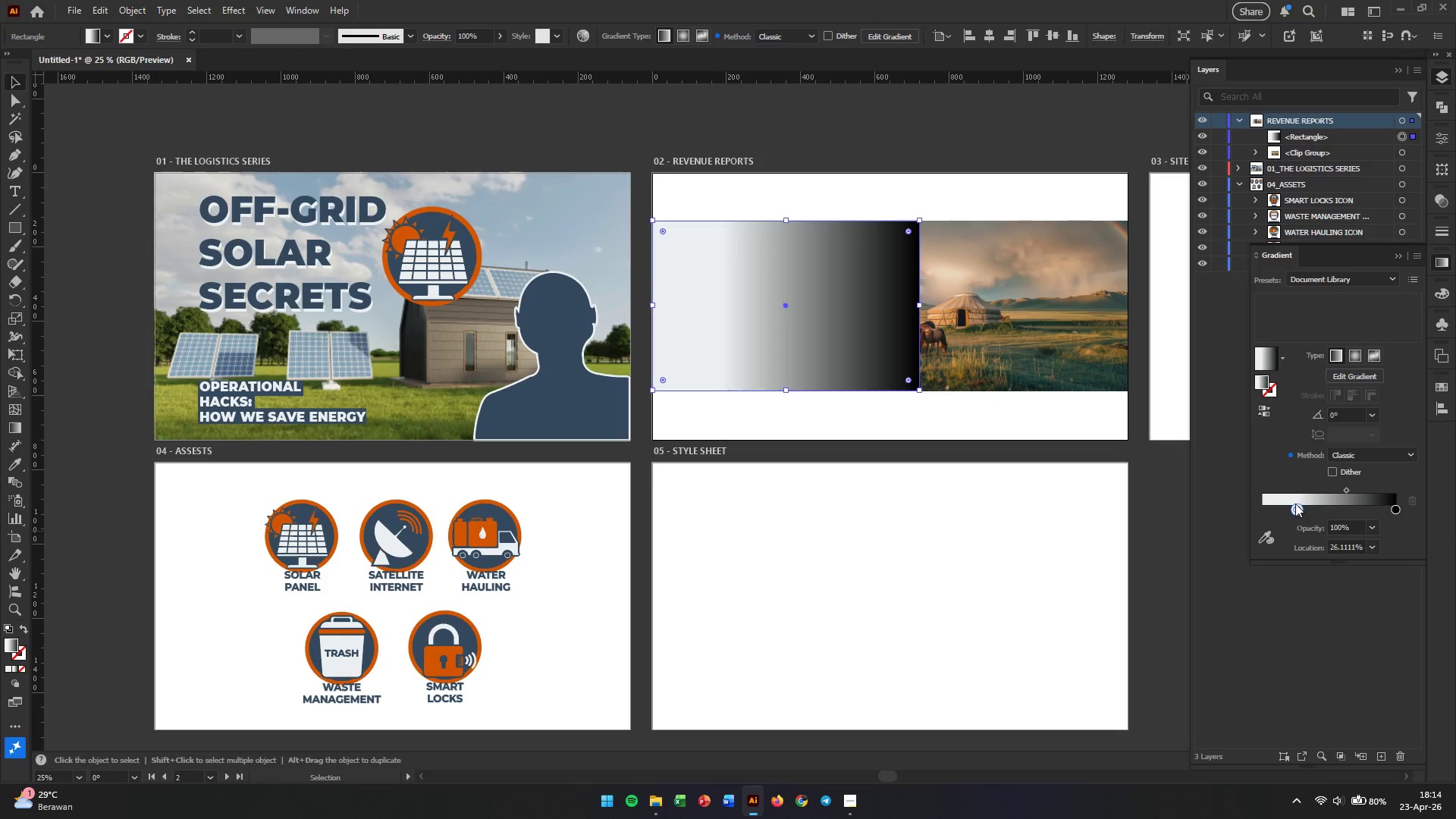 
left_click([108, 33])
 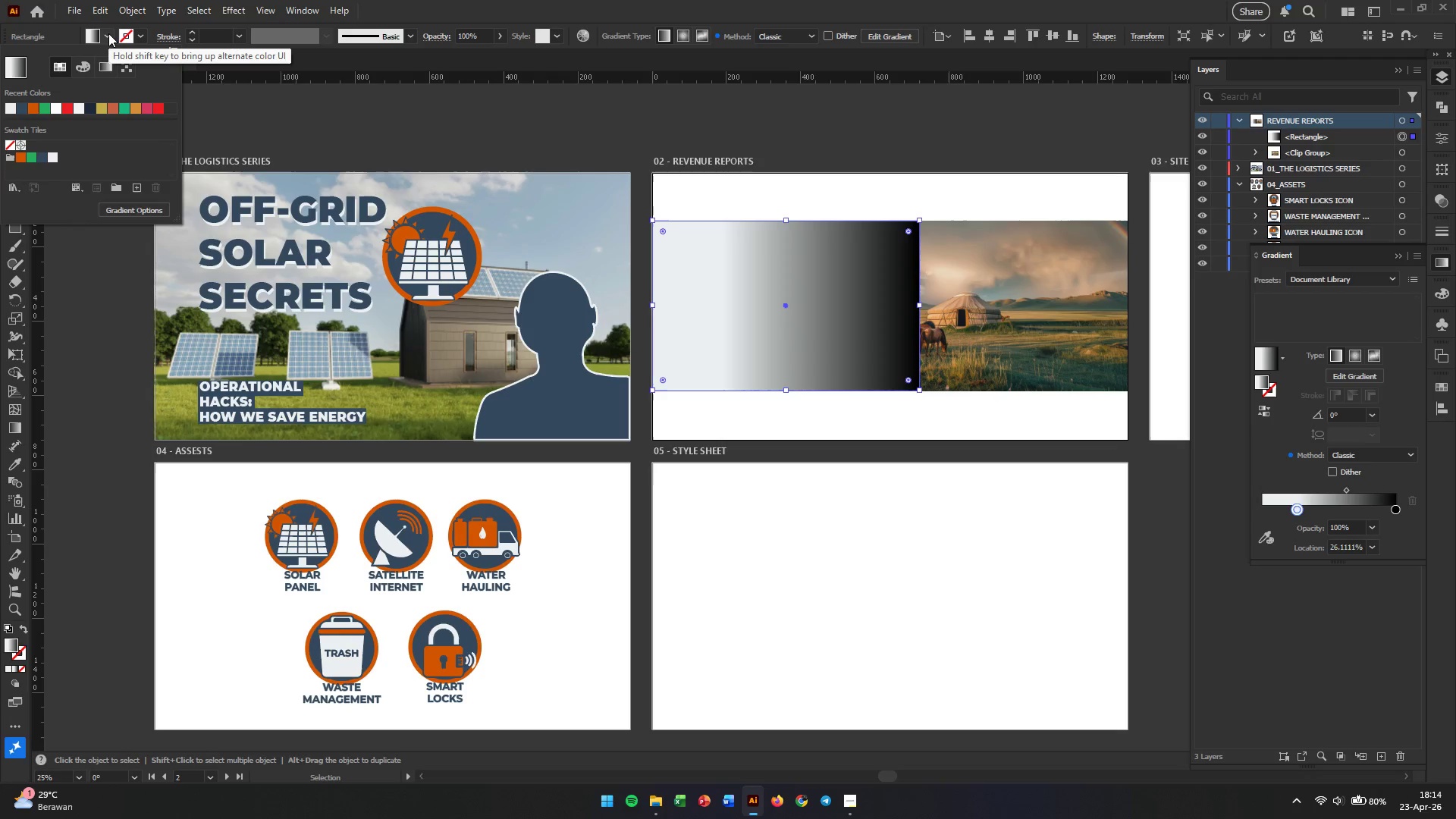 
left_click([108, 33])
 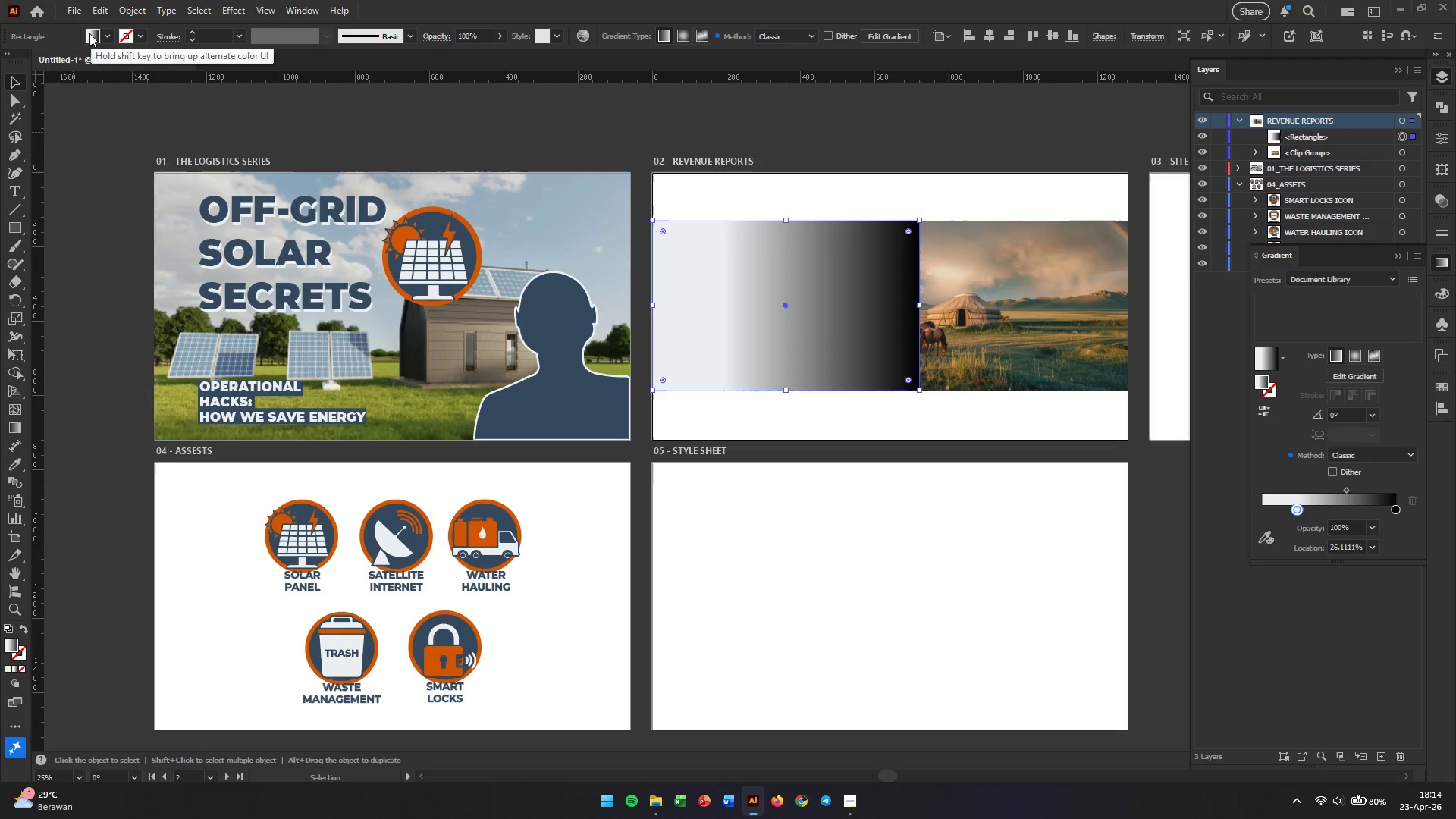 
left_click([83, 33])
 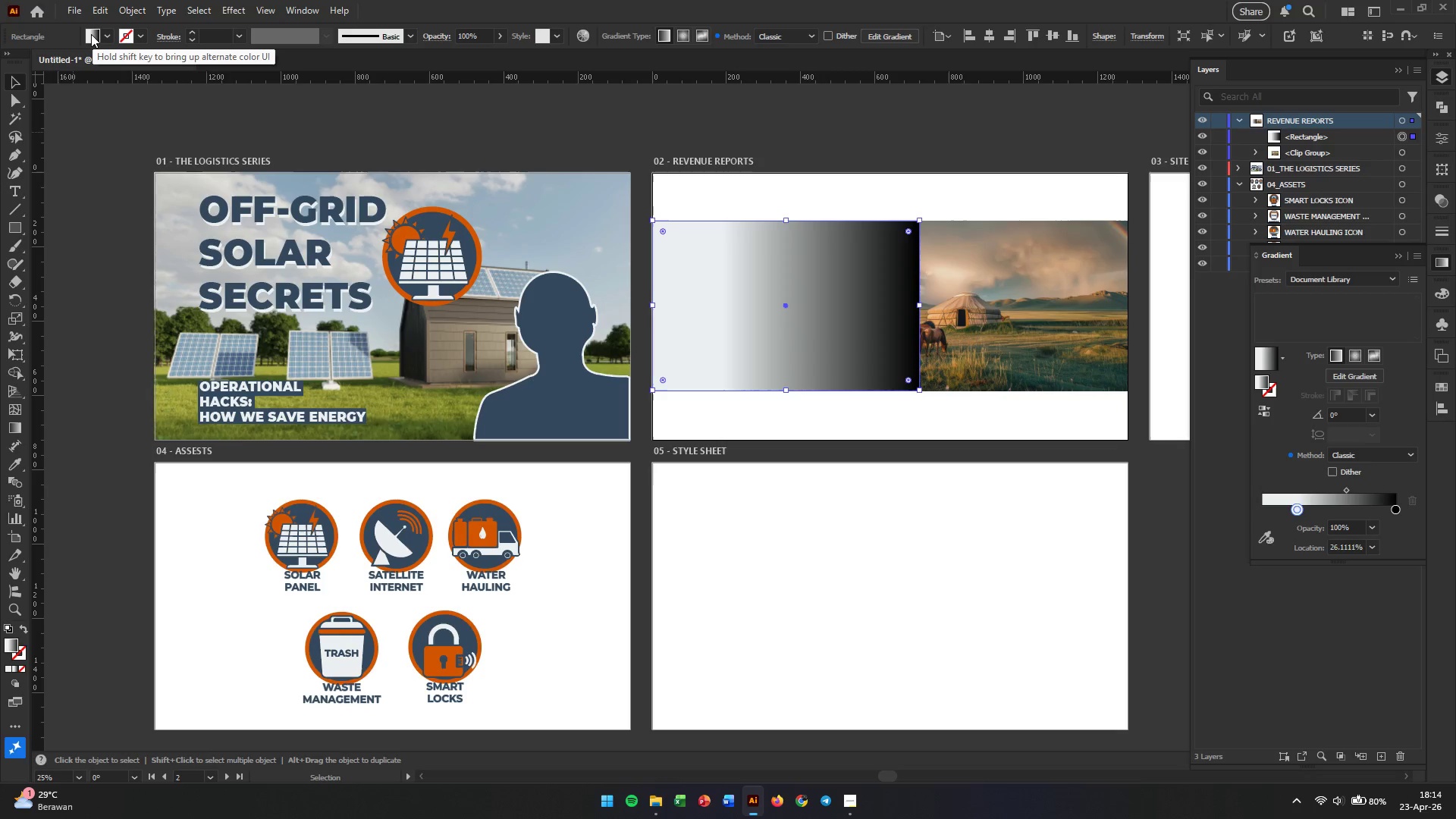 
double_click([91, 34])
 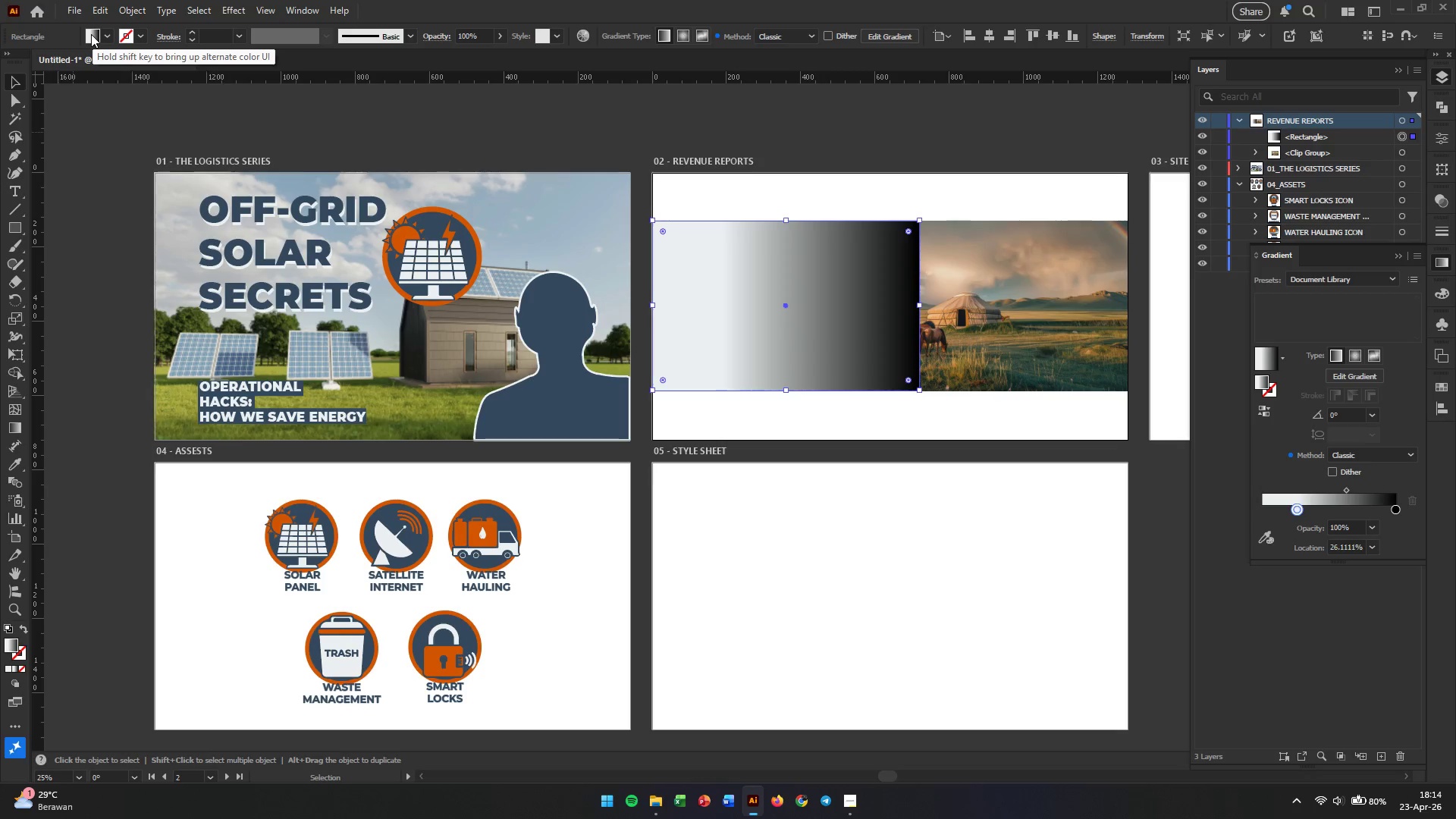 
triple_click([91, 34])
 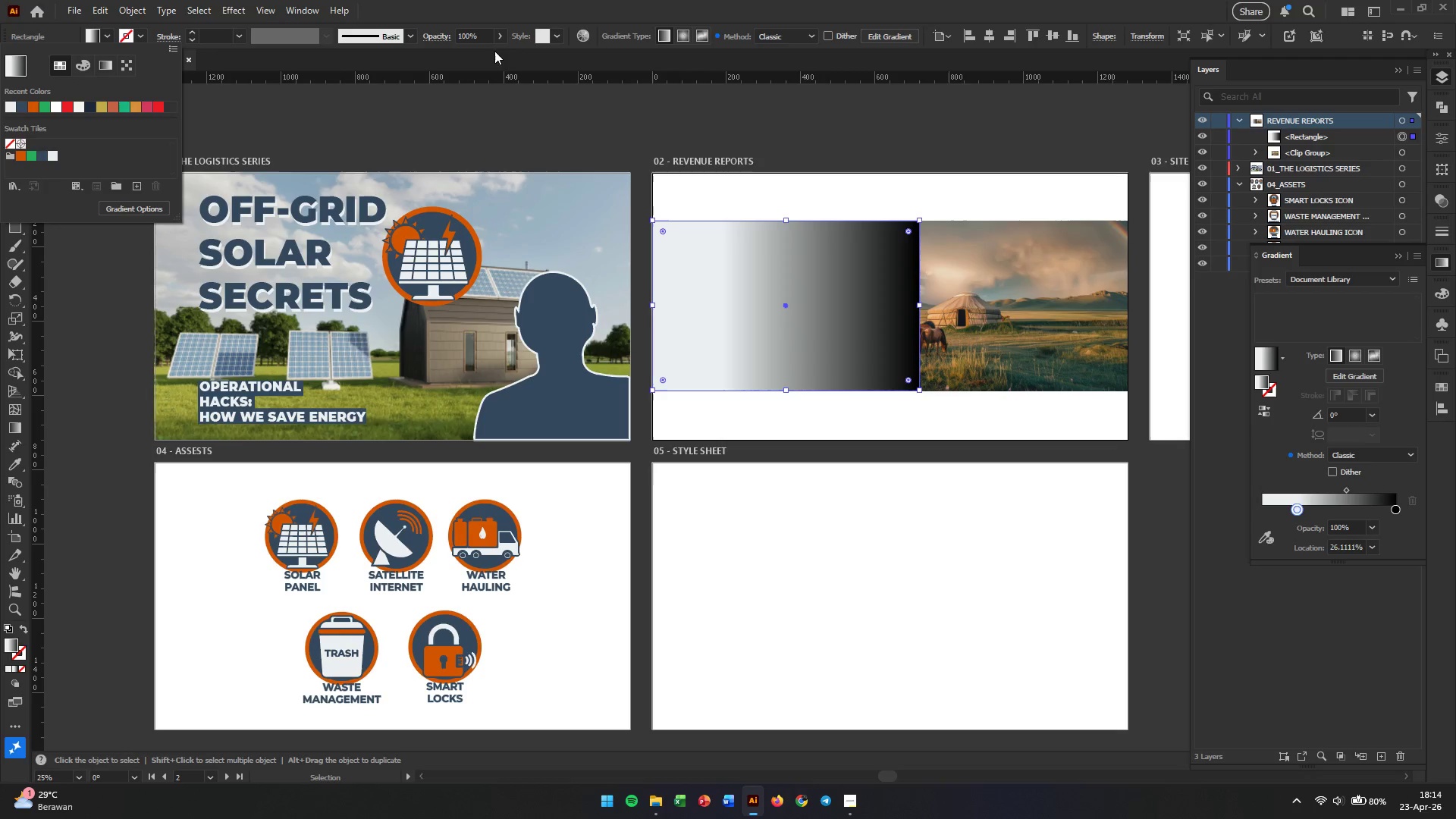 
left_click([561, 34])
 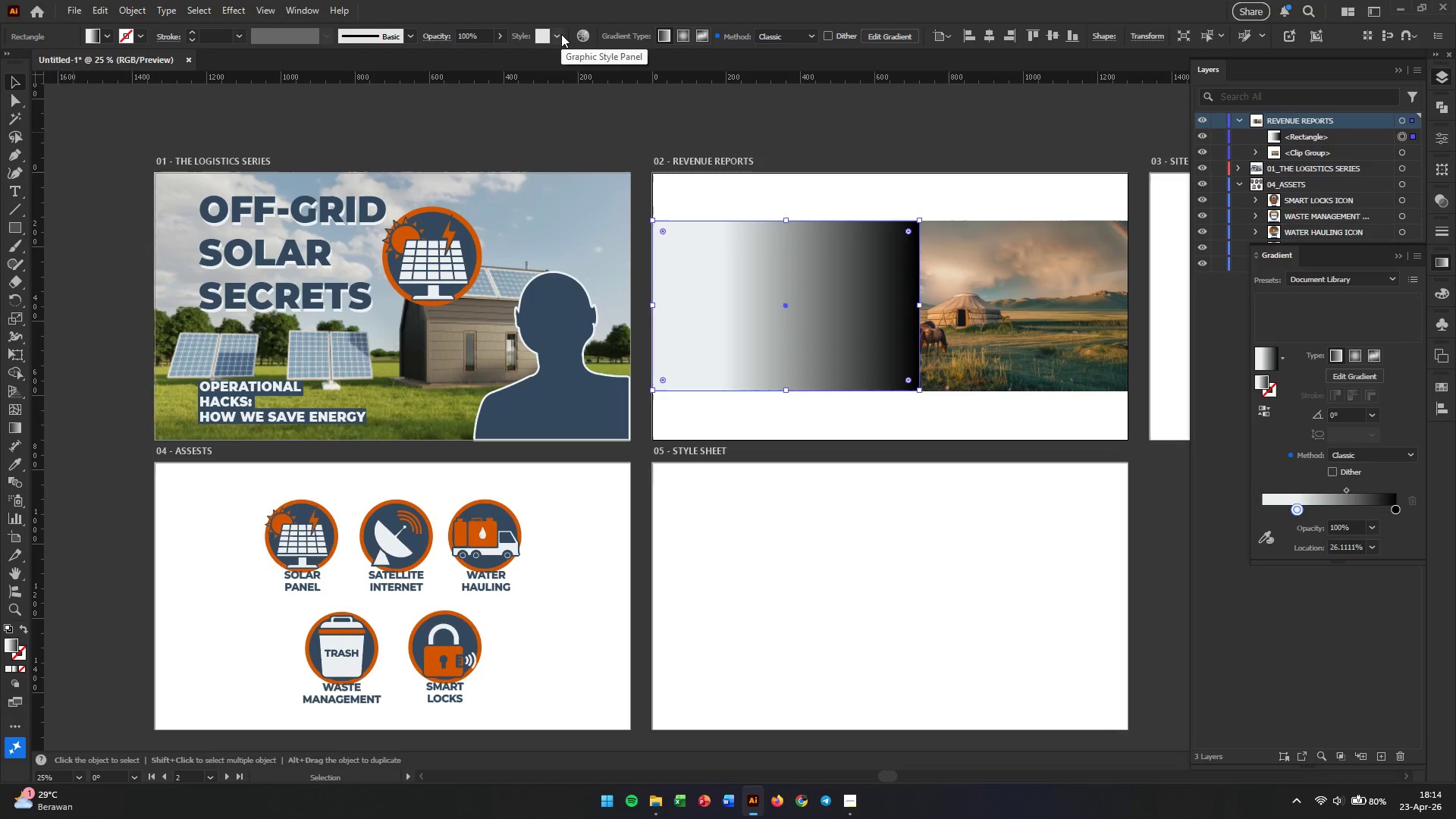 
left_click([557, 36])
 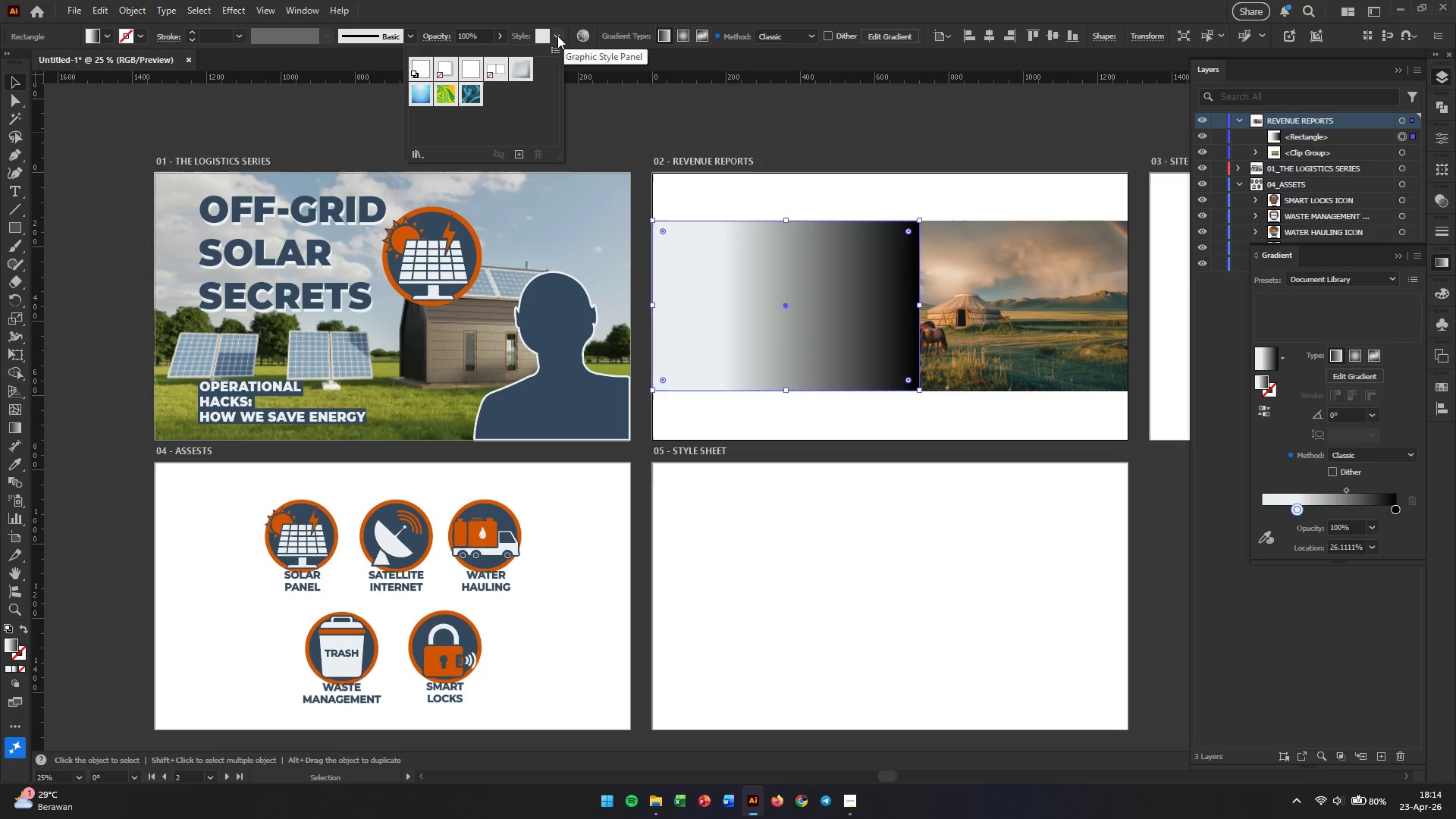 
left_click([557, 36])
 